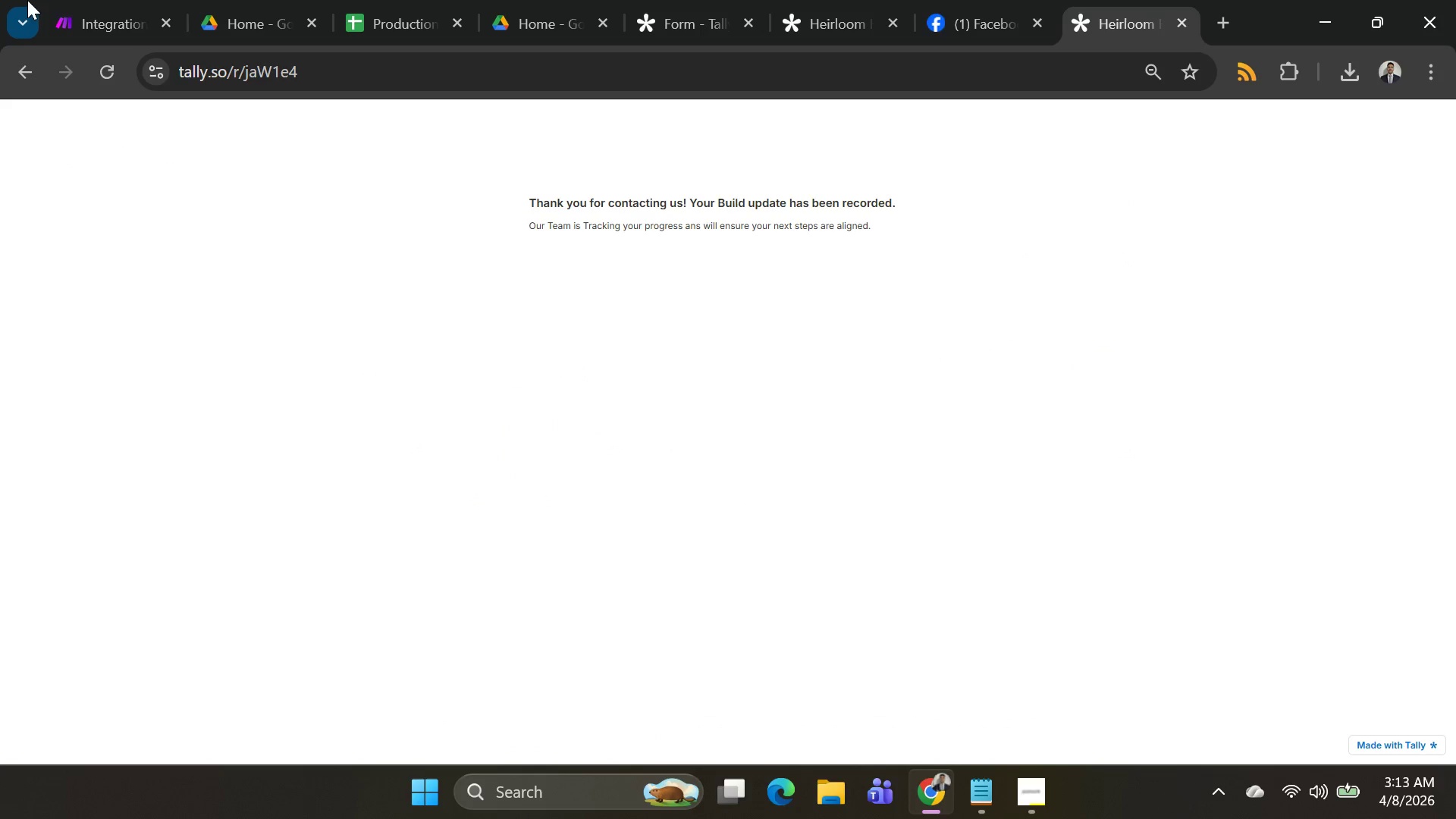 
left_click([119, 23])
 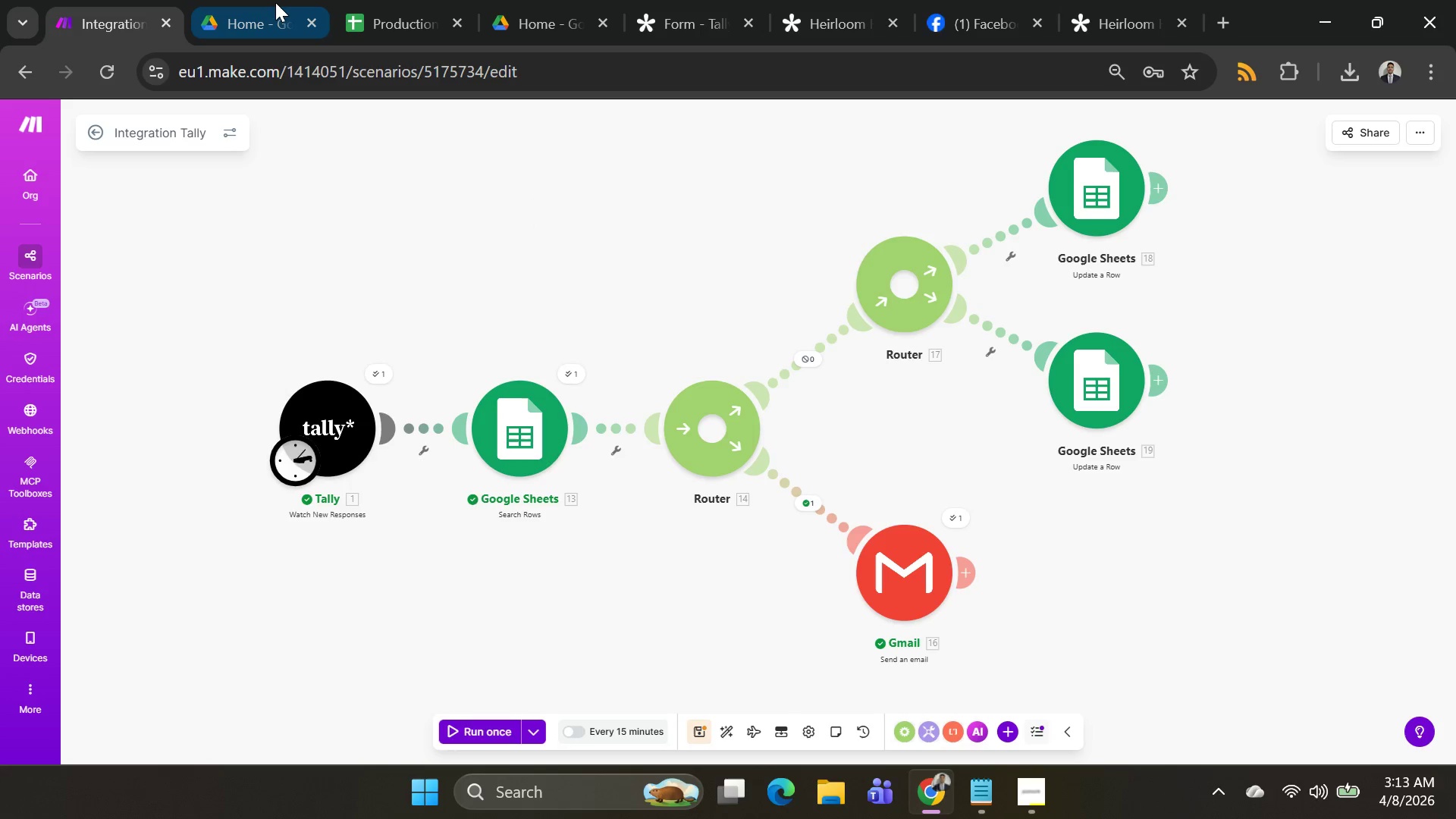 
left_click([265, 8])
 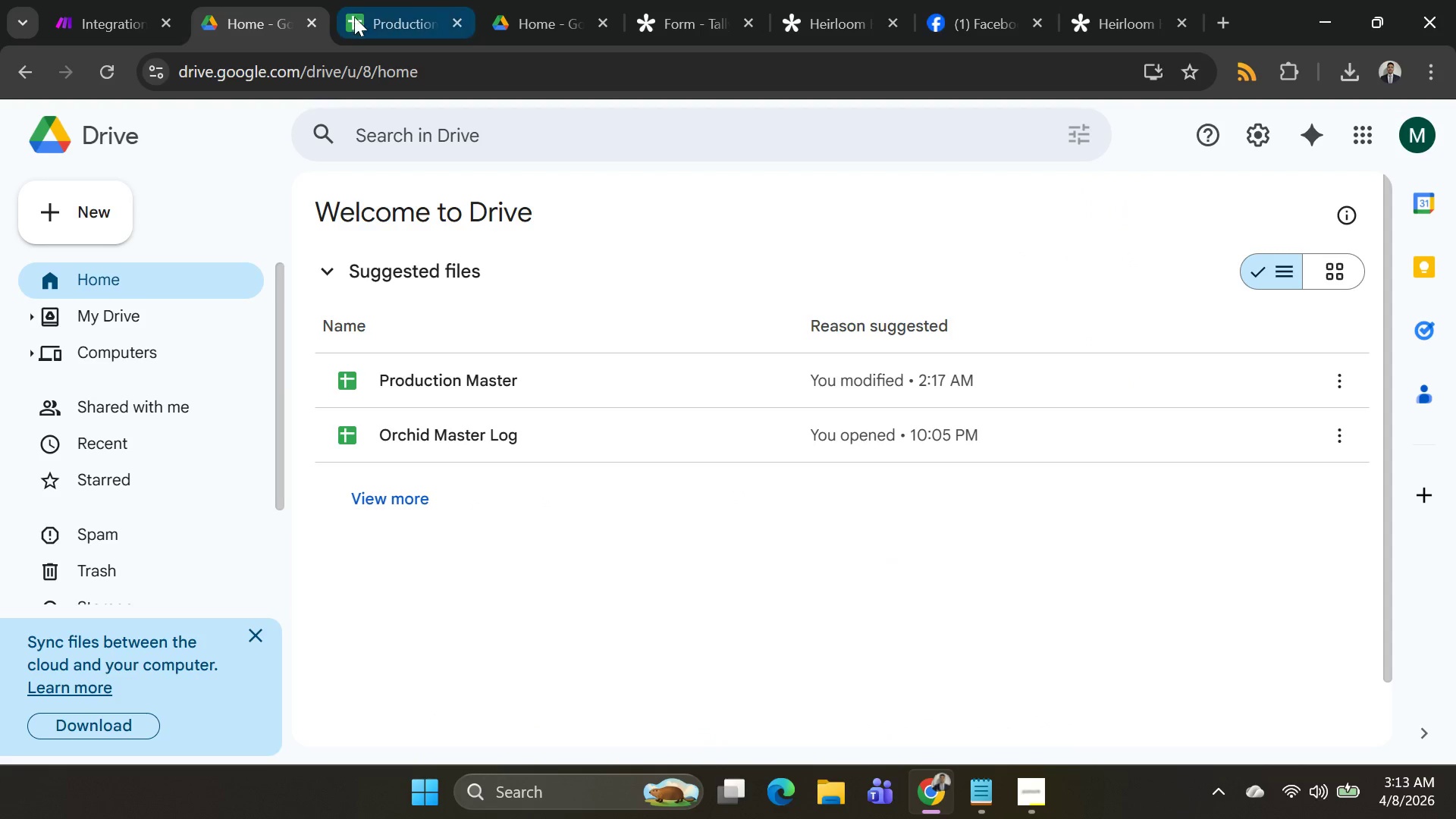 
left_click([359, 16])
 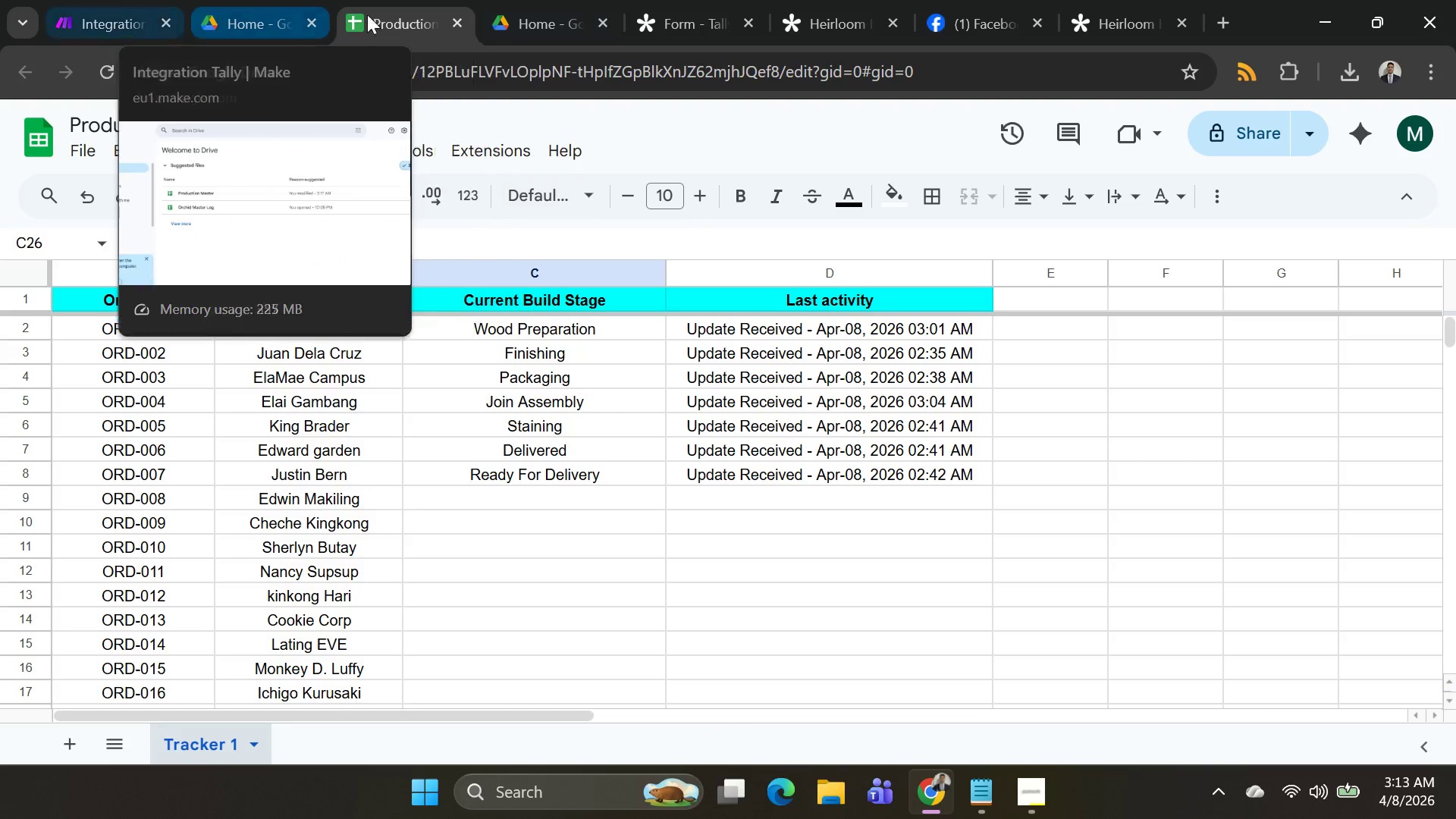 
left_click([1081, 15])
 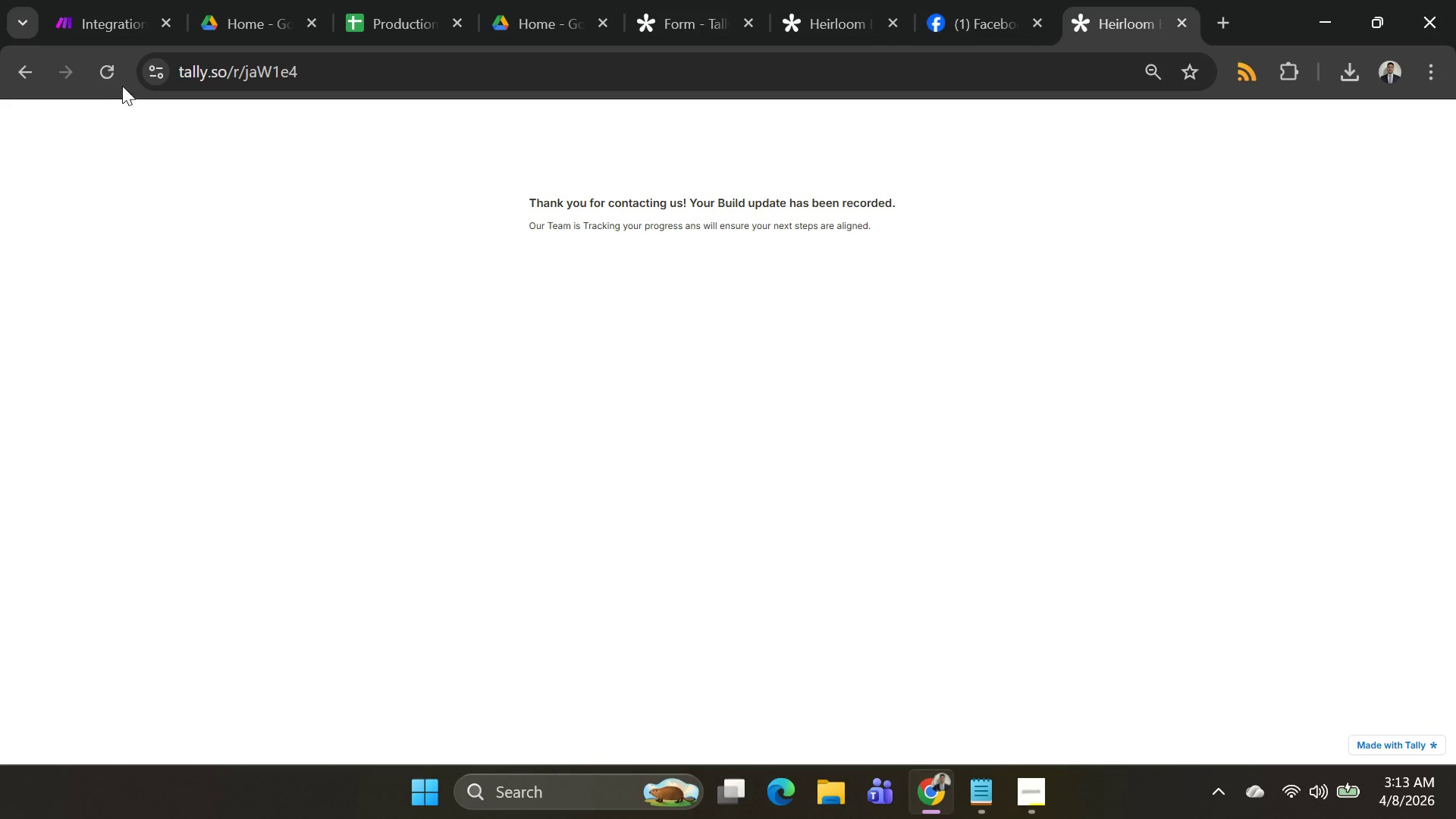 
left_click([113, 79])
 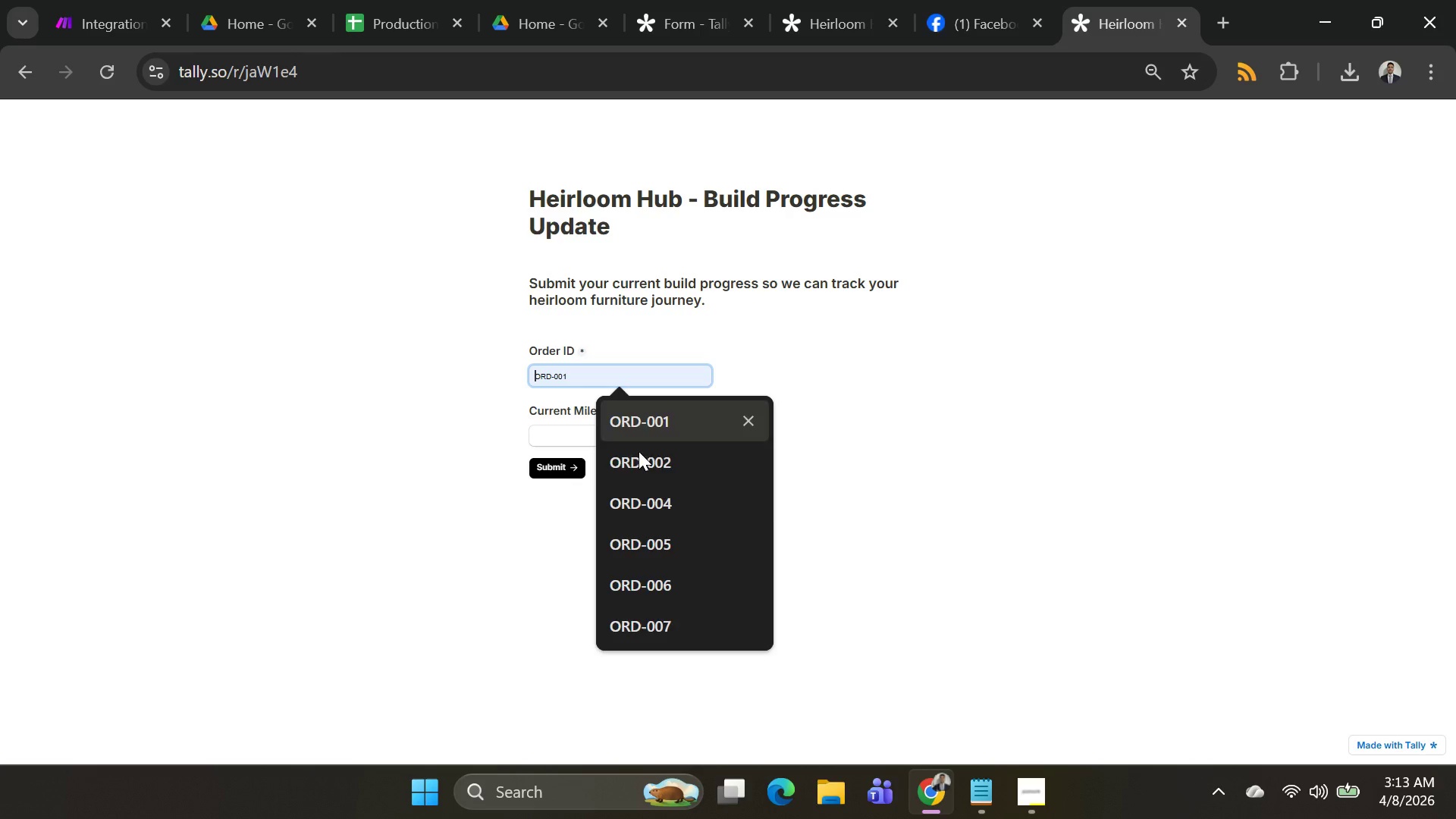 
left_click([667, 422])
 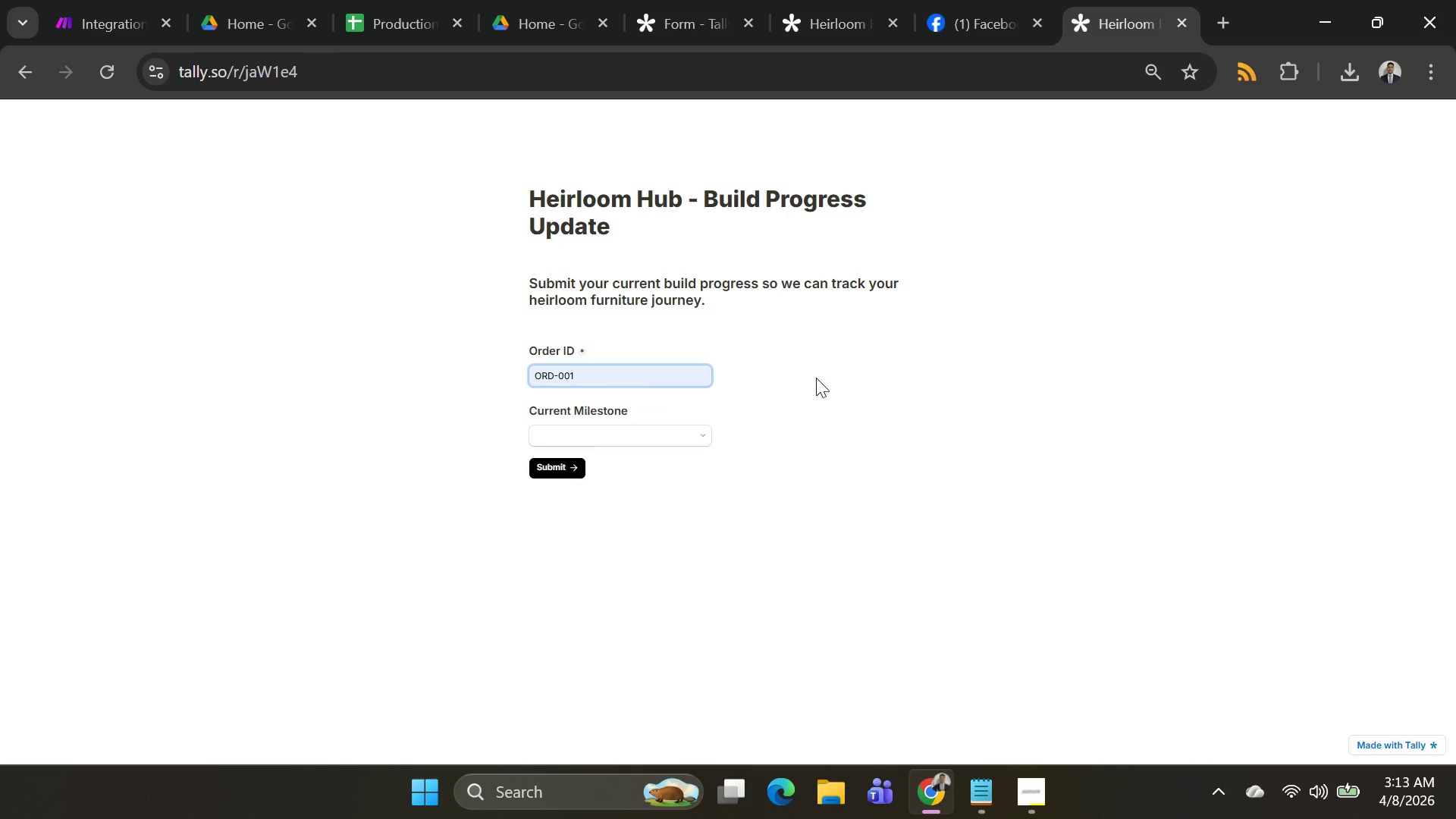 
key(Backspace)
 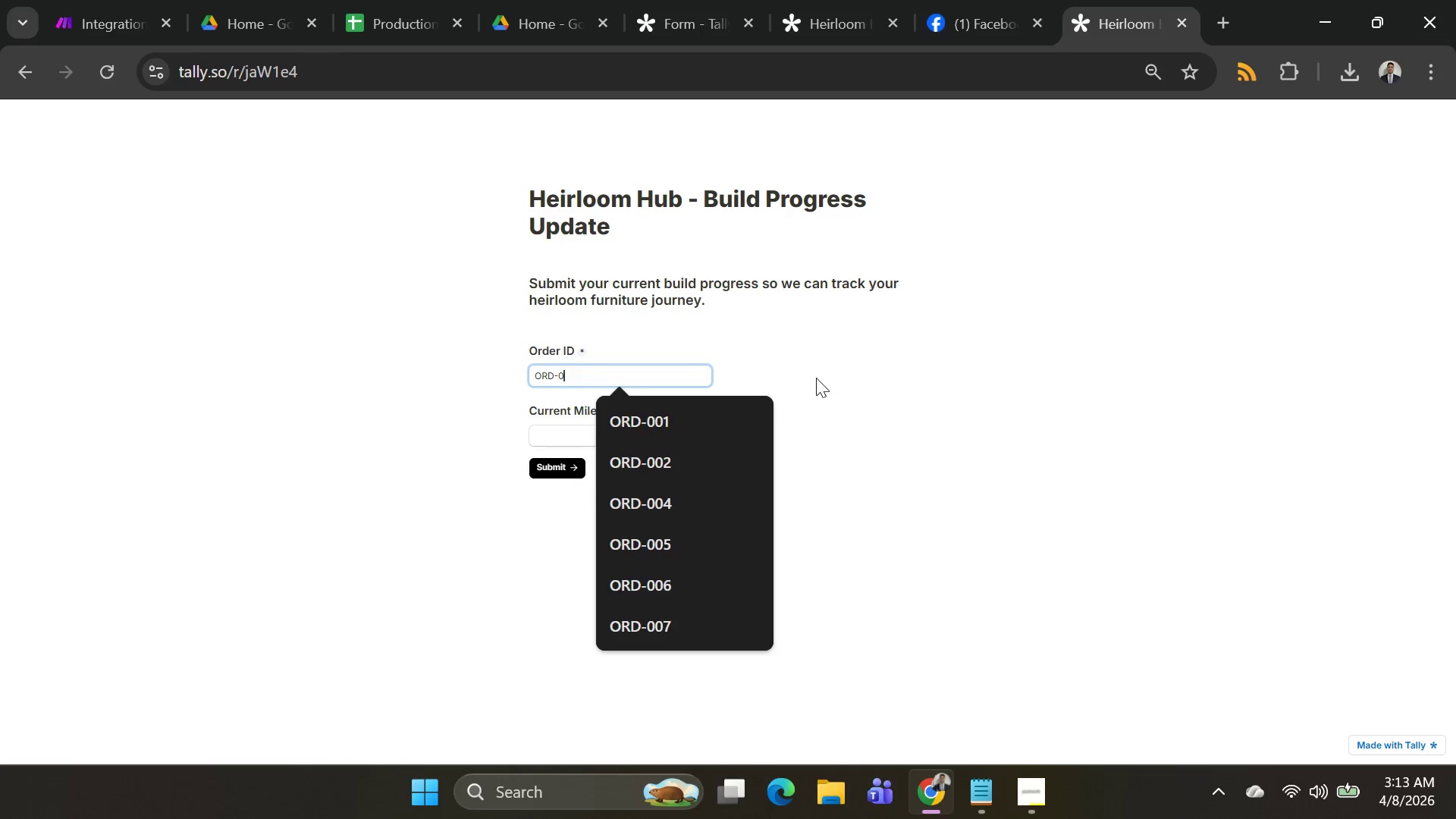 
key(Backspace)
 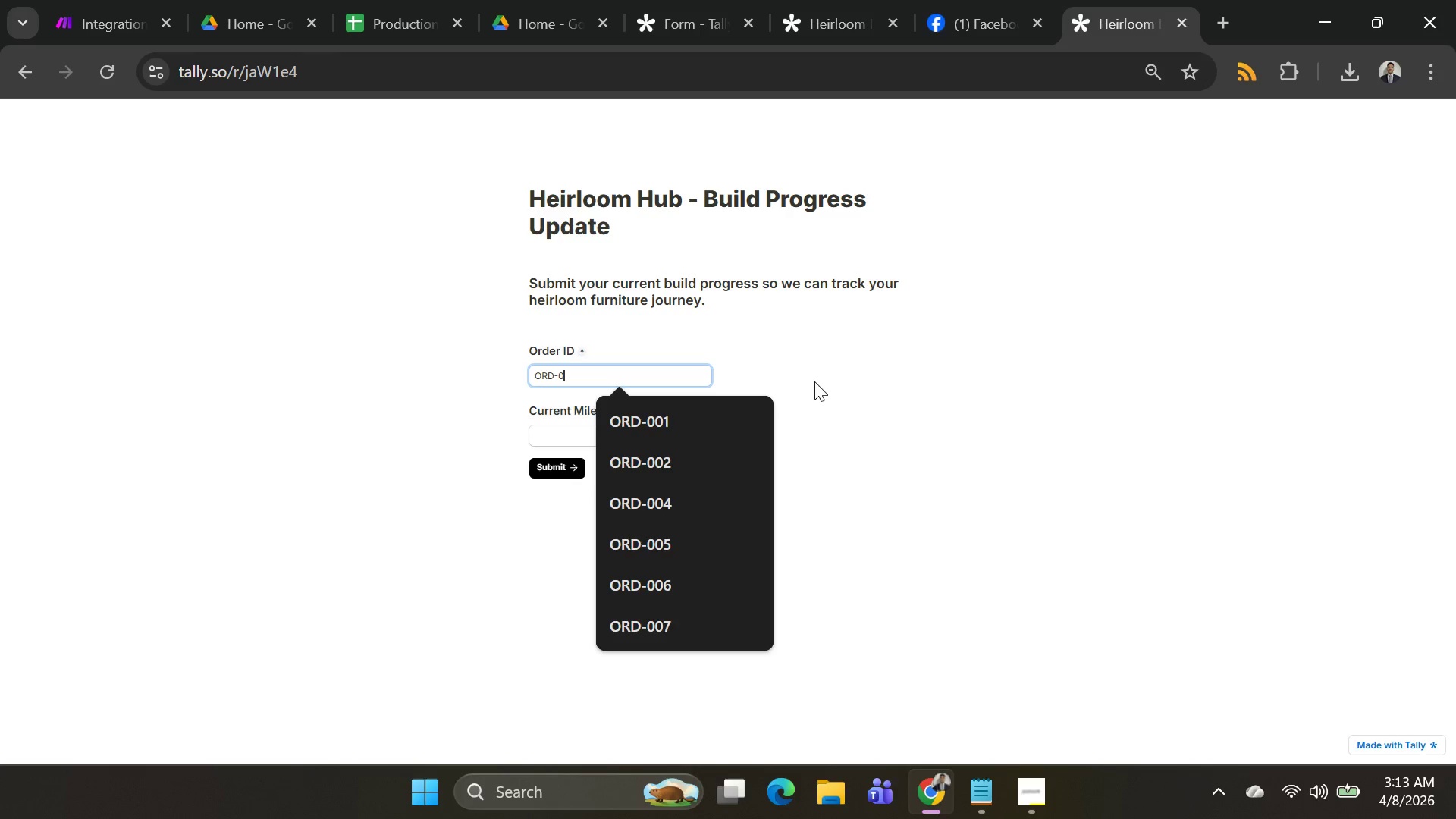 
key(1)
 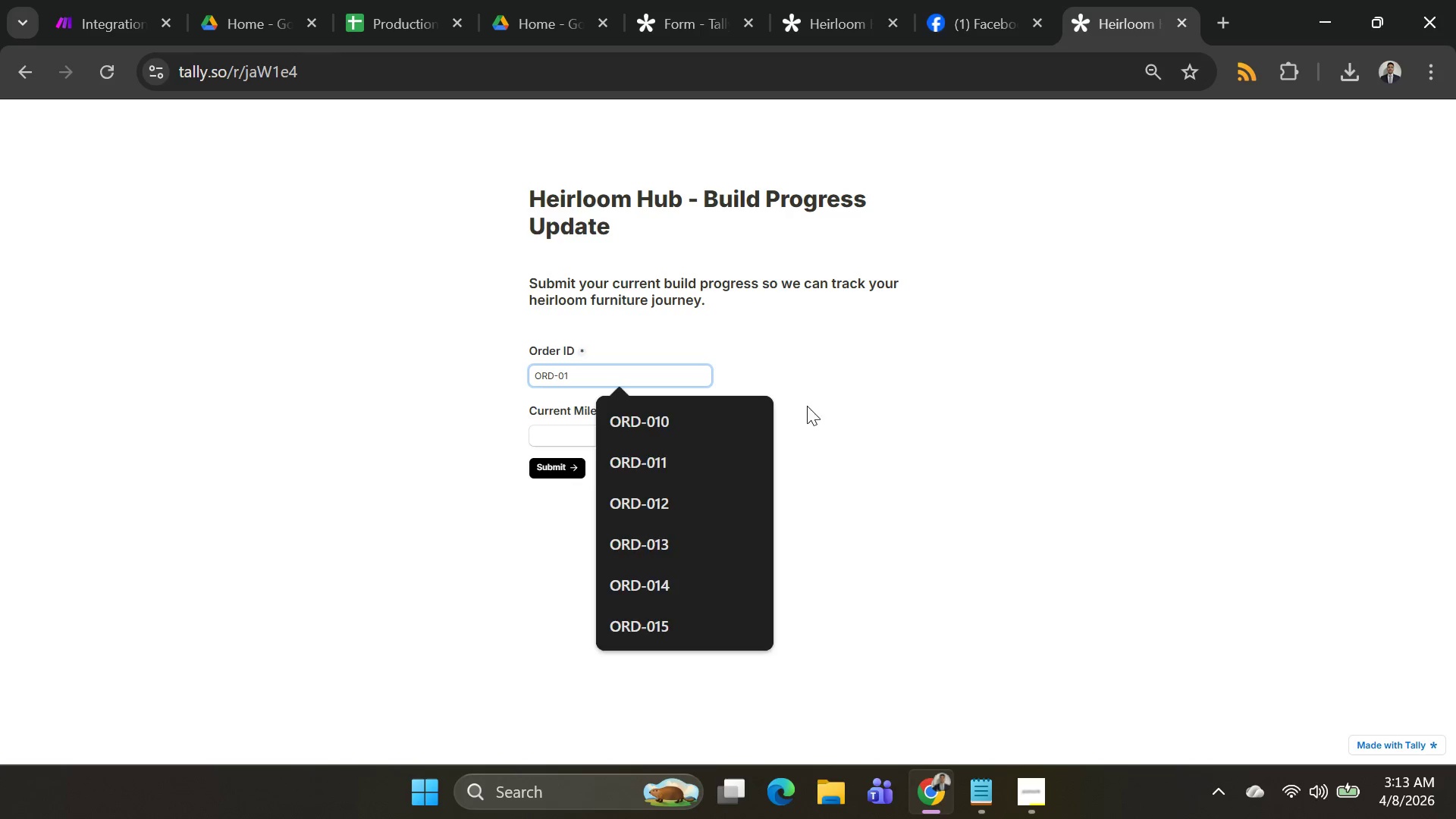 
key(6)
 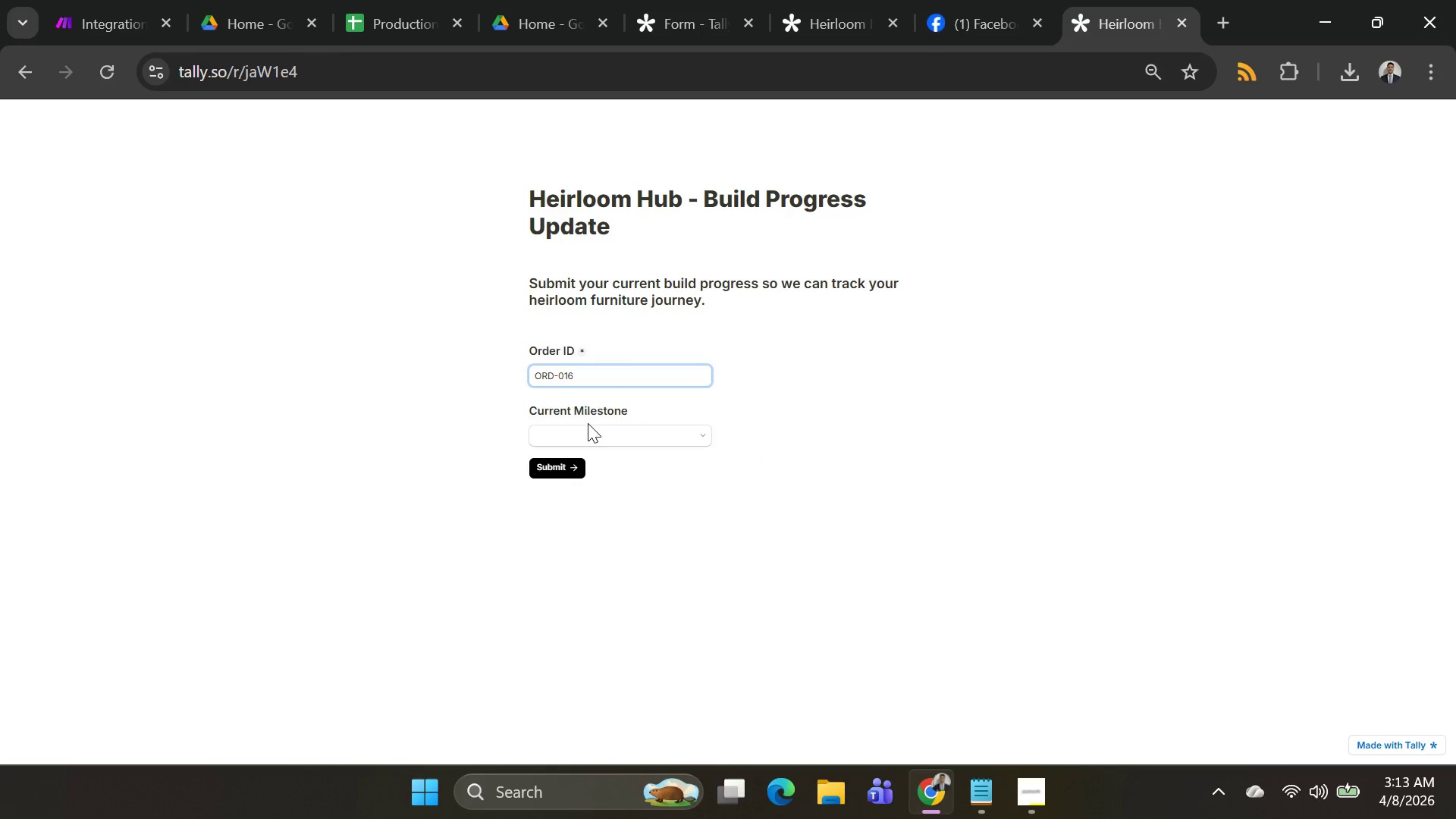 
left_click([588, 423])
 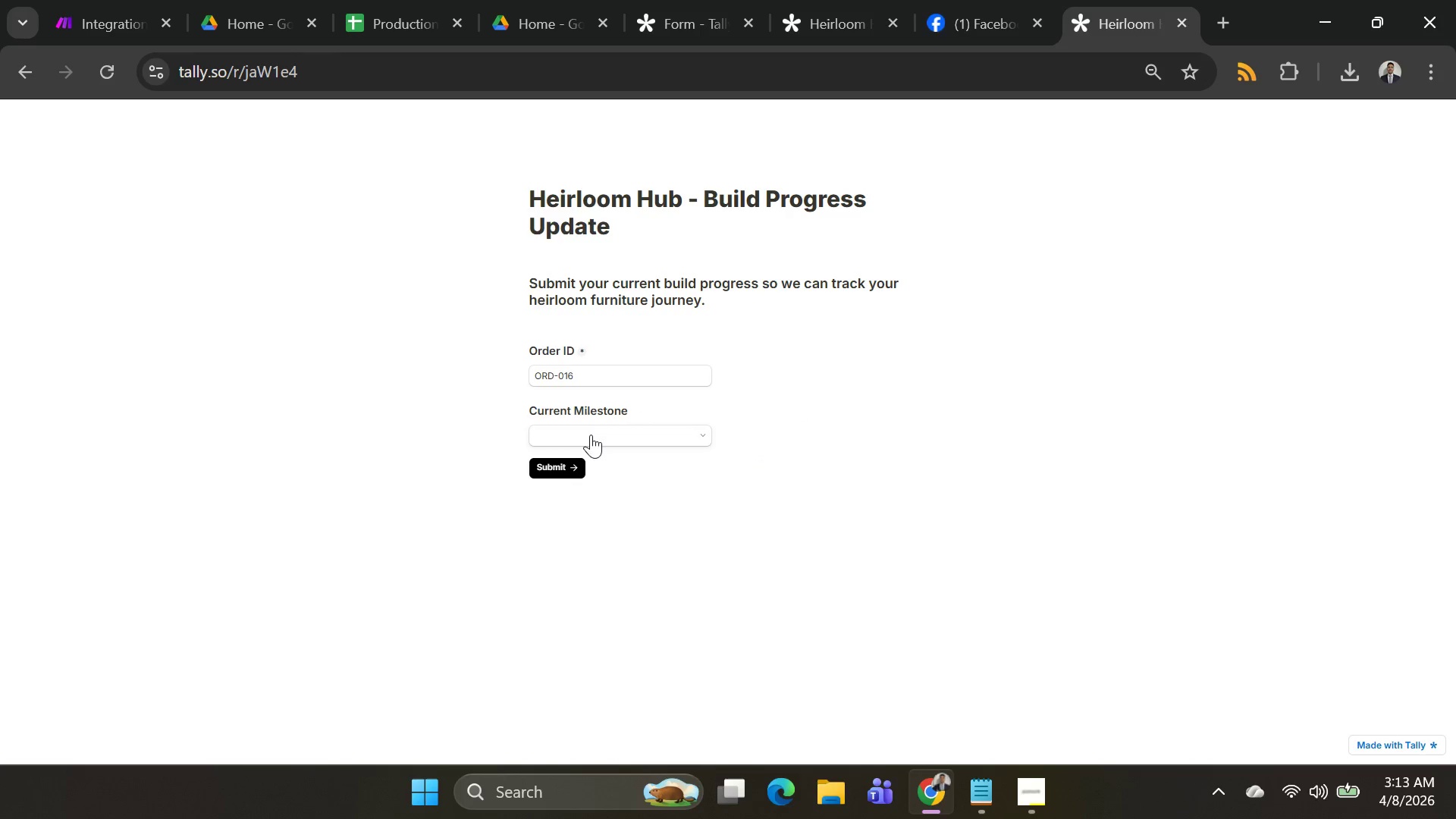 
left_click([591, 435])
 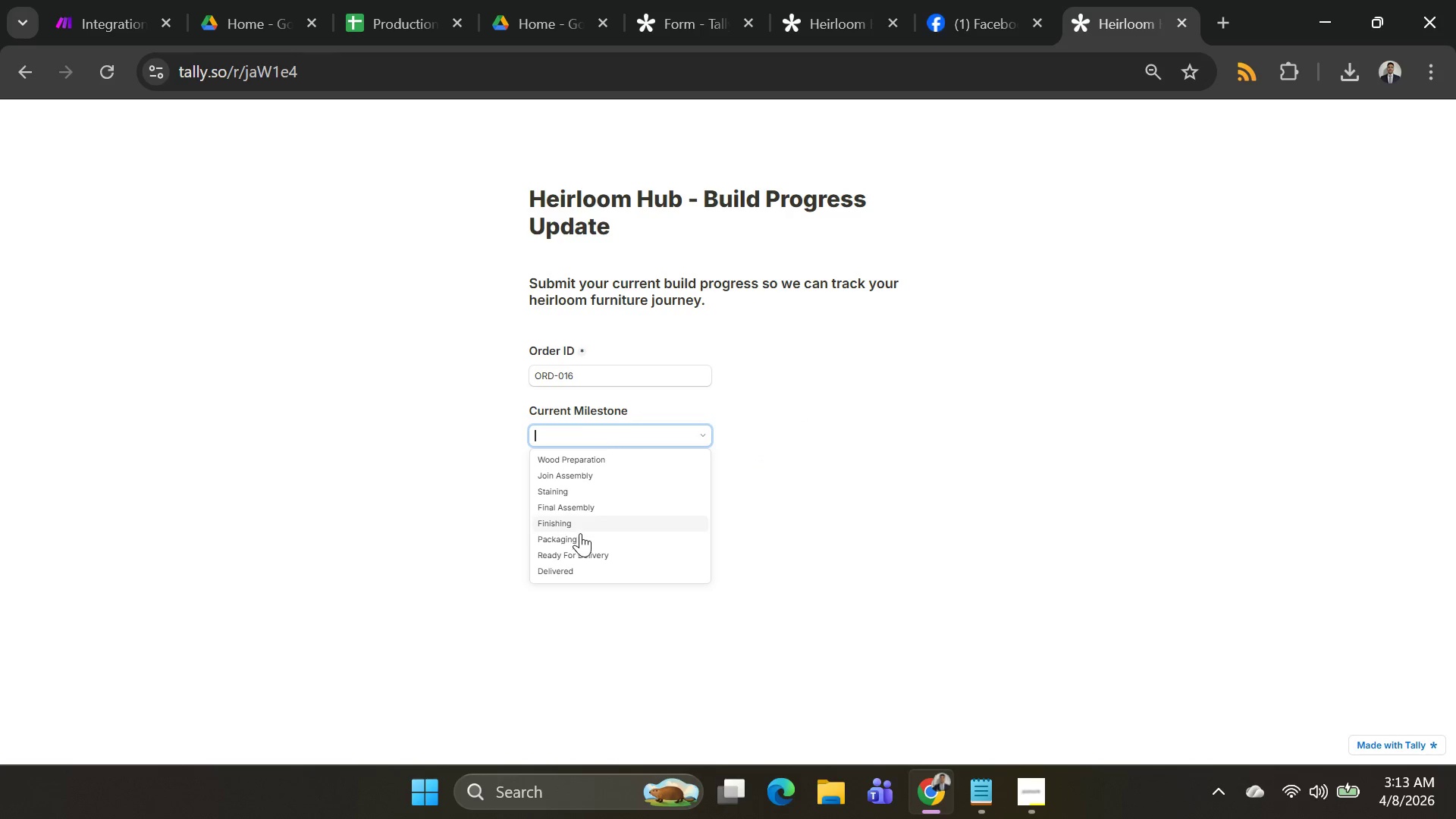 
left_click([580, 551])
 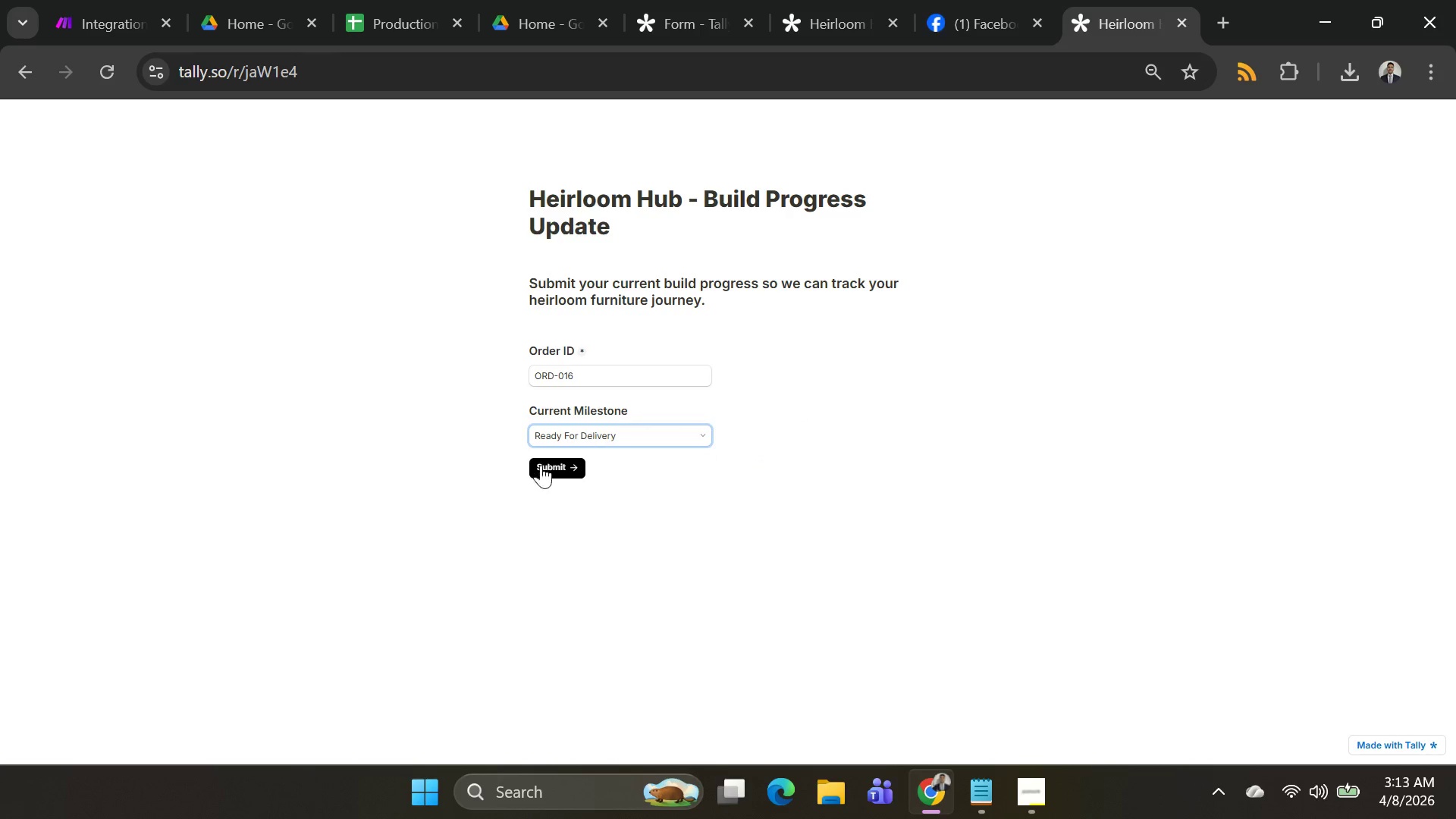 
left_click([539, 465])
 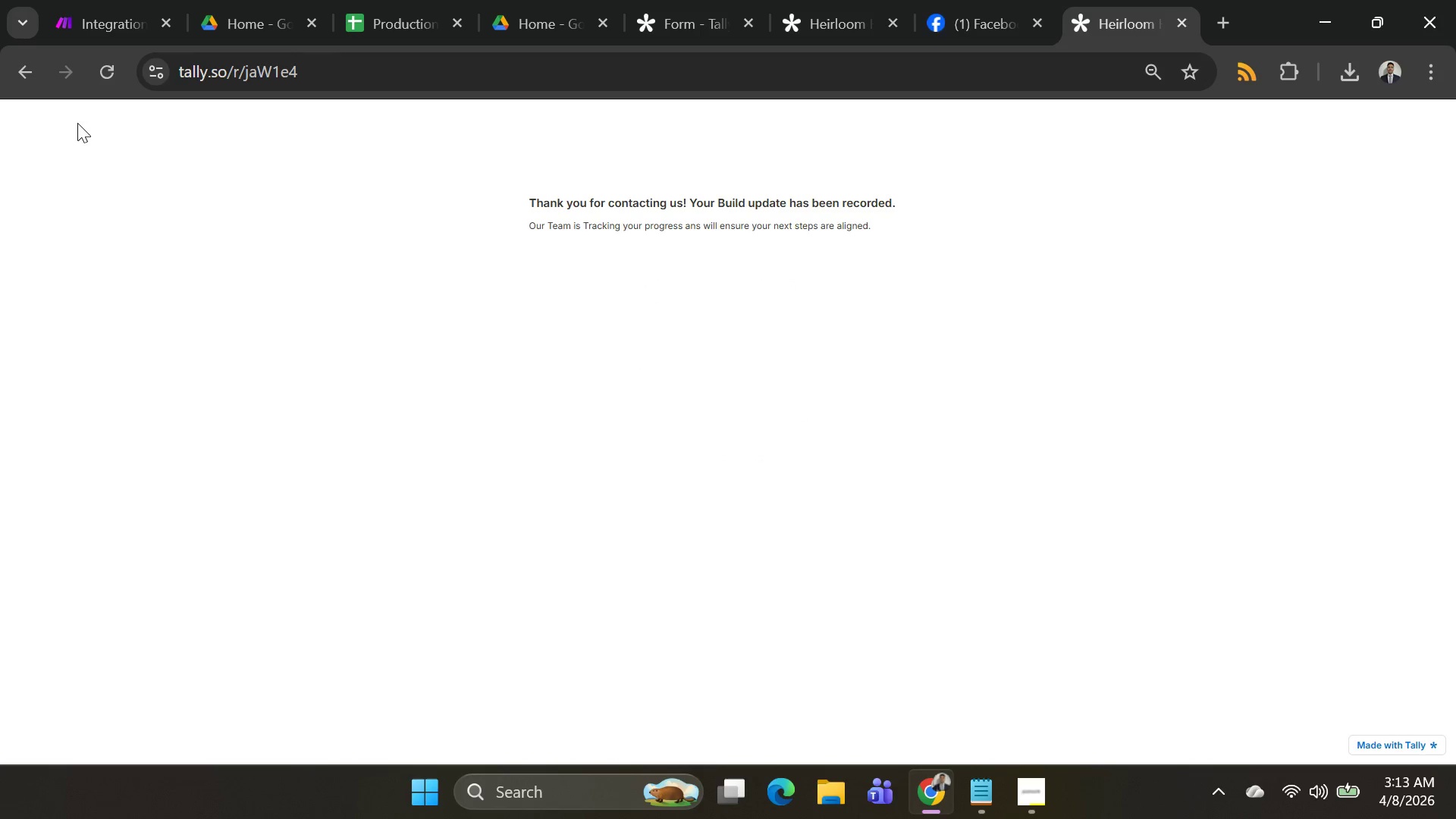 
left_click([118, 80])
 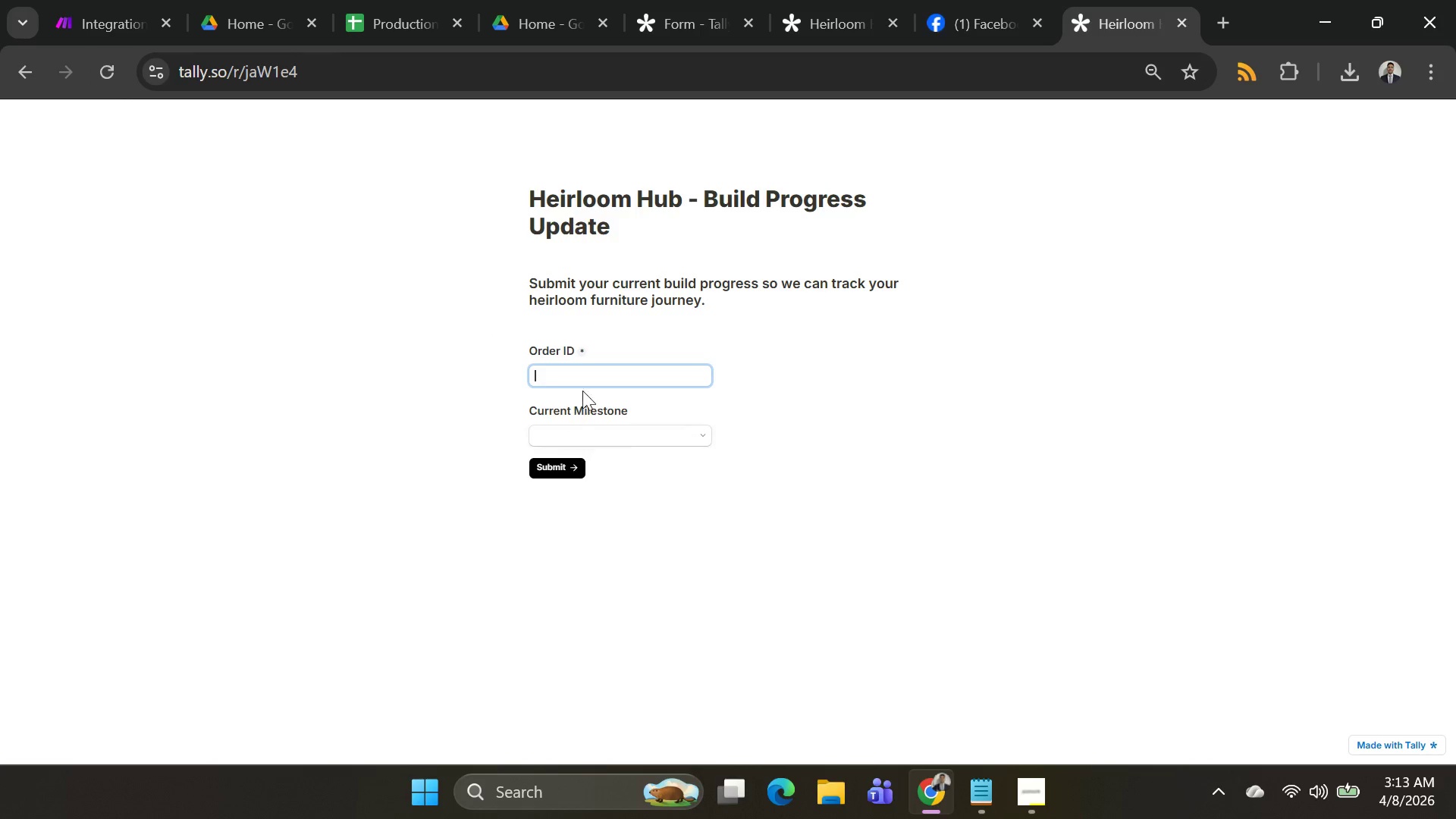 
left_click([585, 370])
 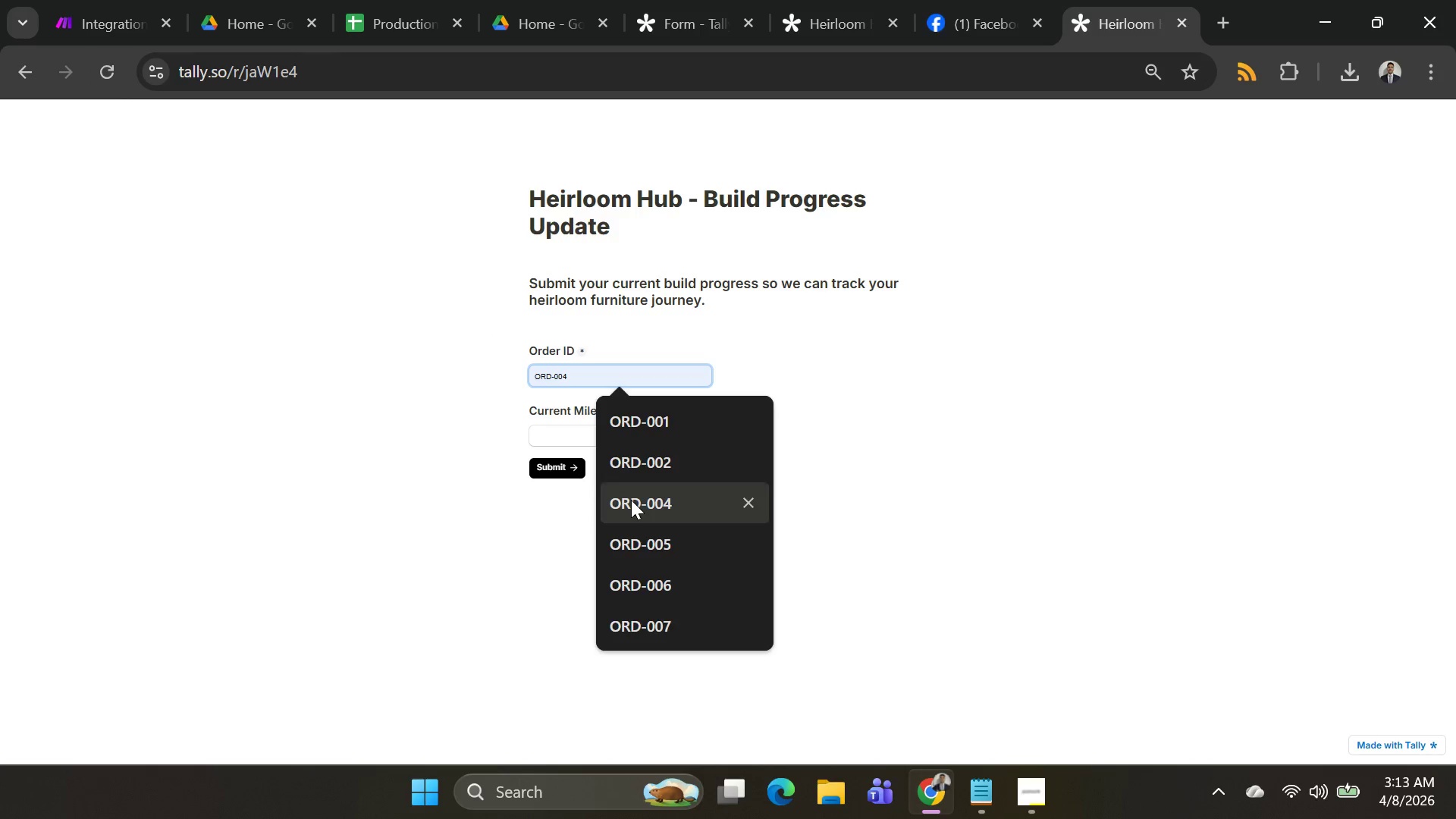 
left_click([631, 500])
 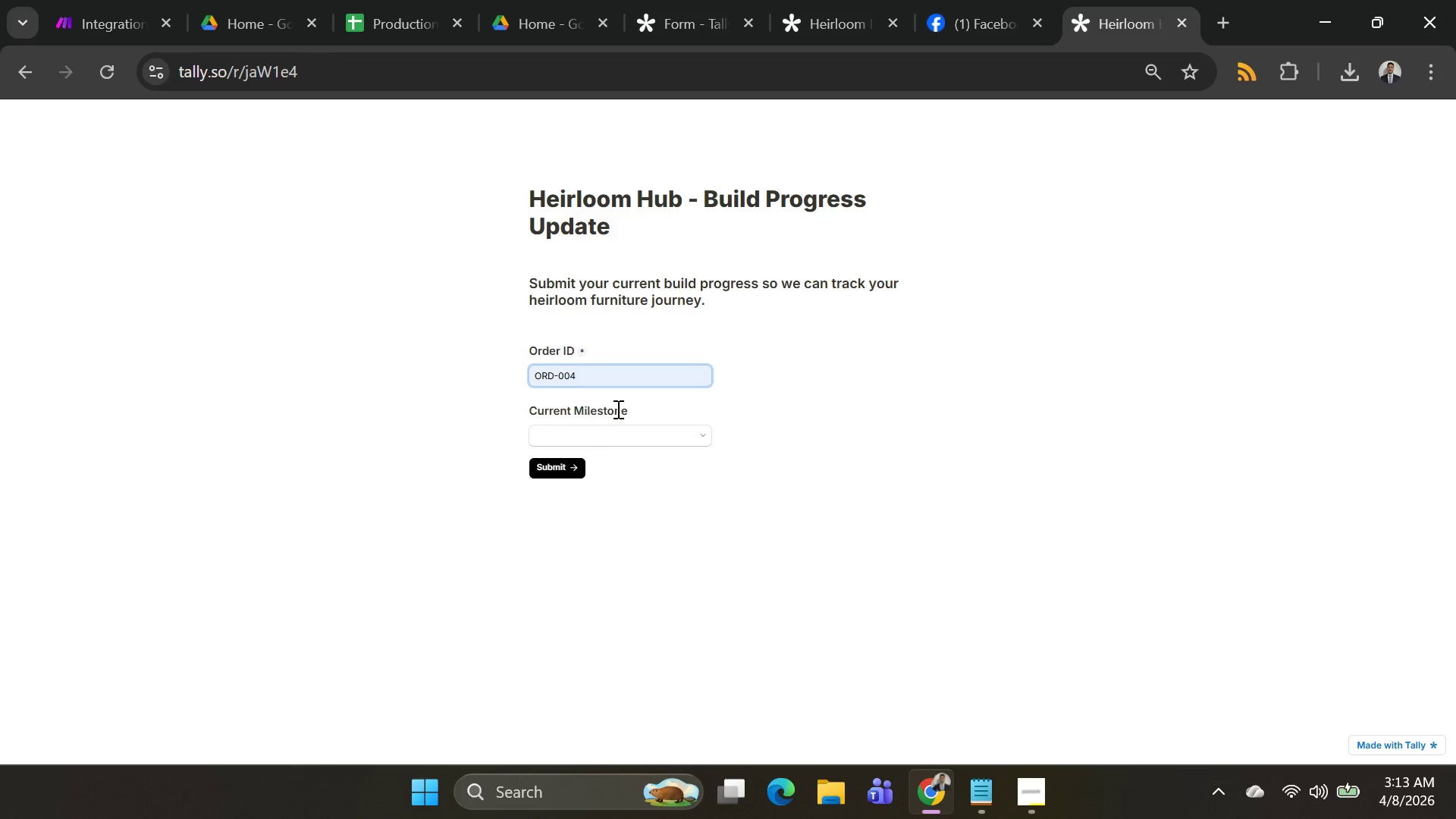 
key(Backspace)
 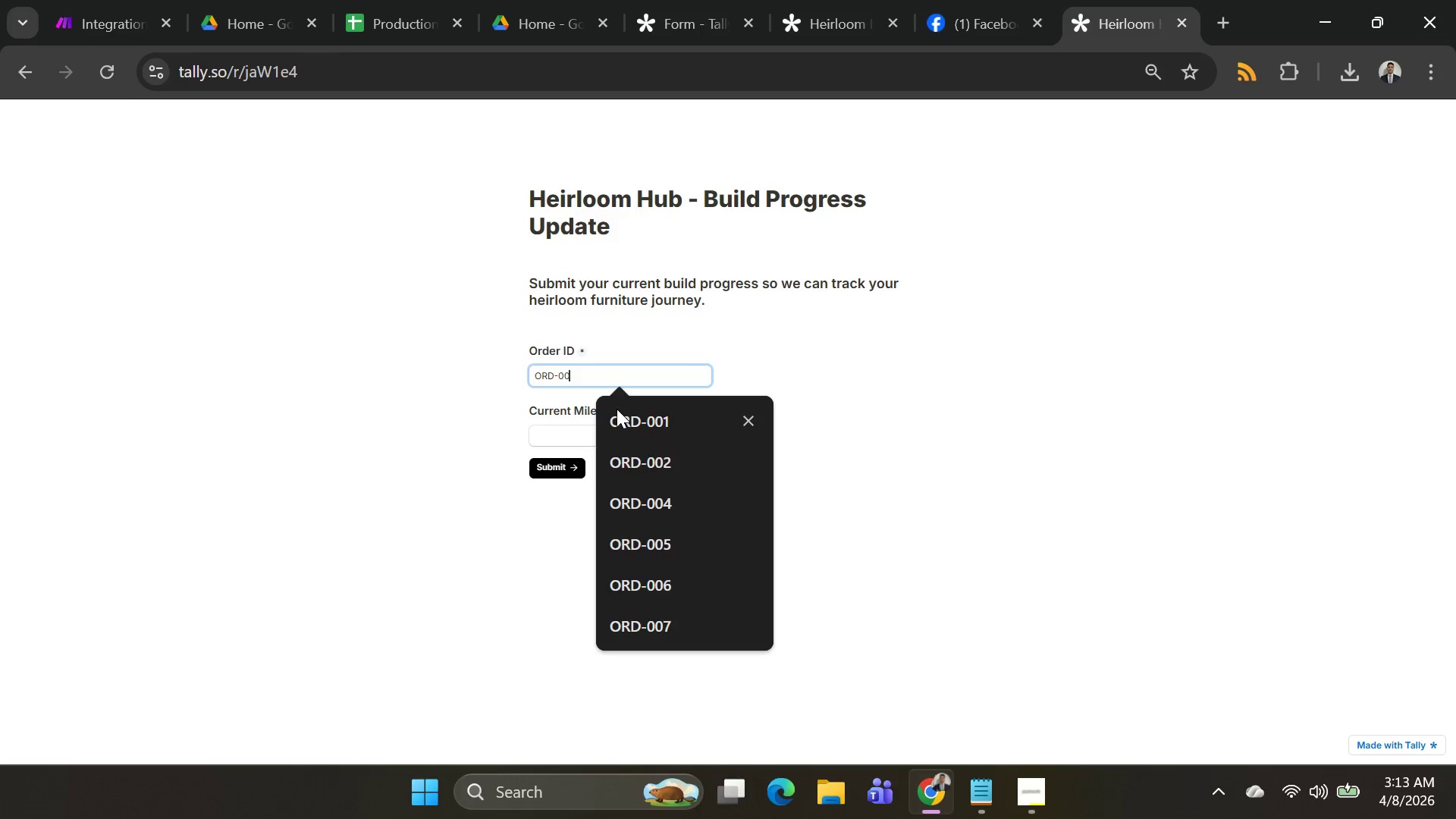 
key(Backspace)
 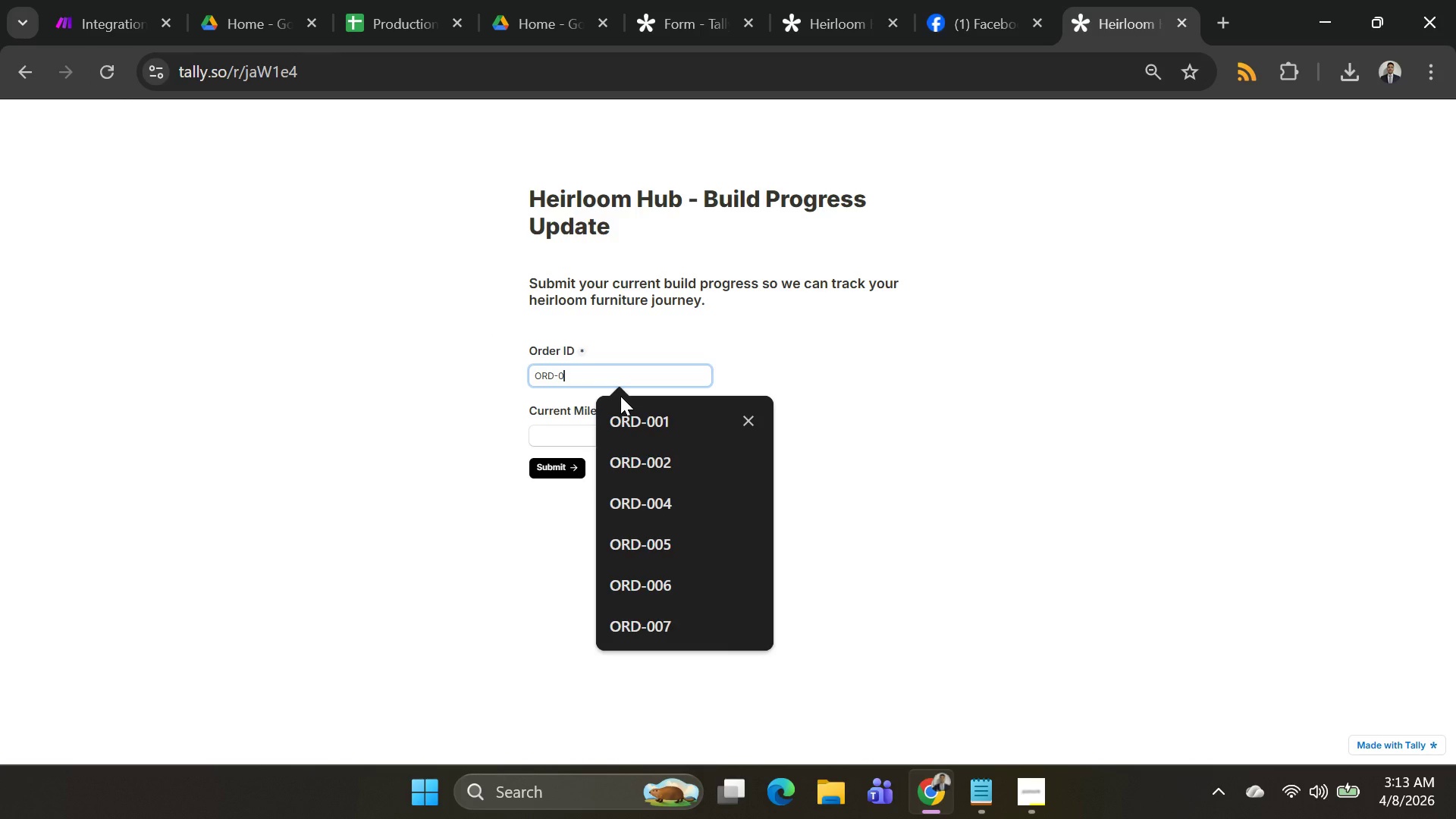 
type(17)
 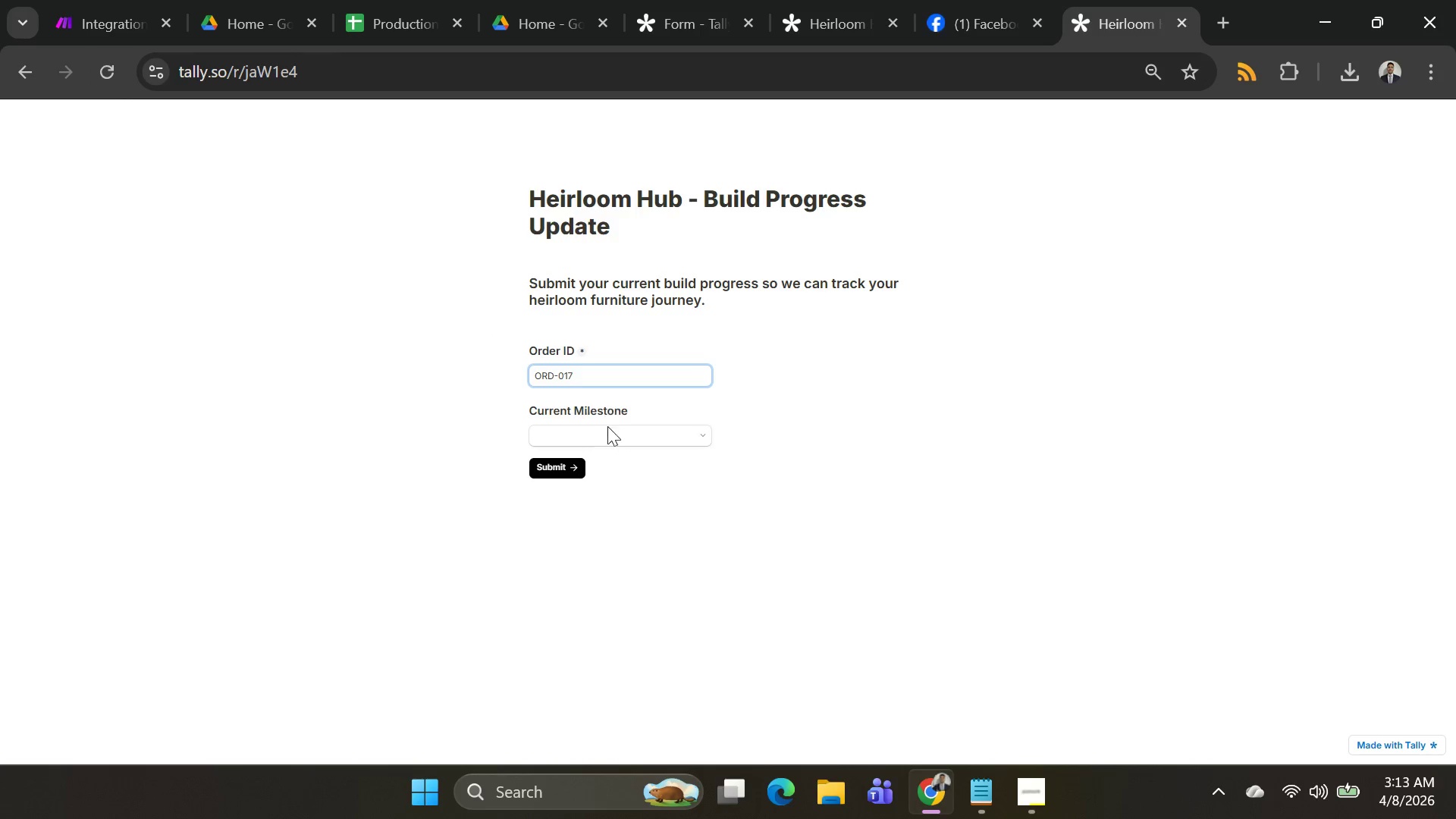 
left_click([607, 428])
 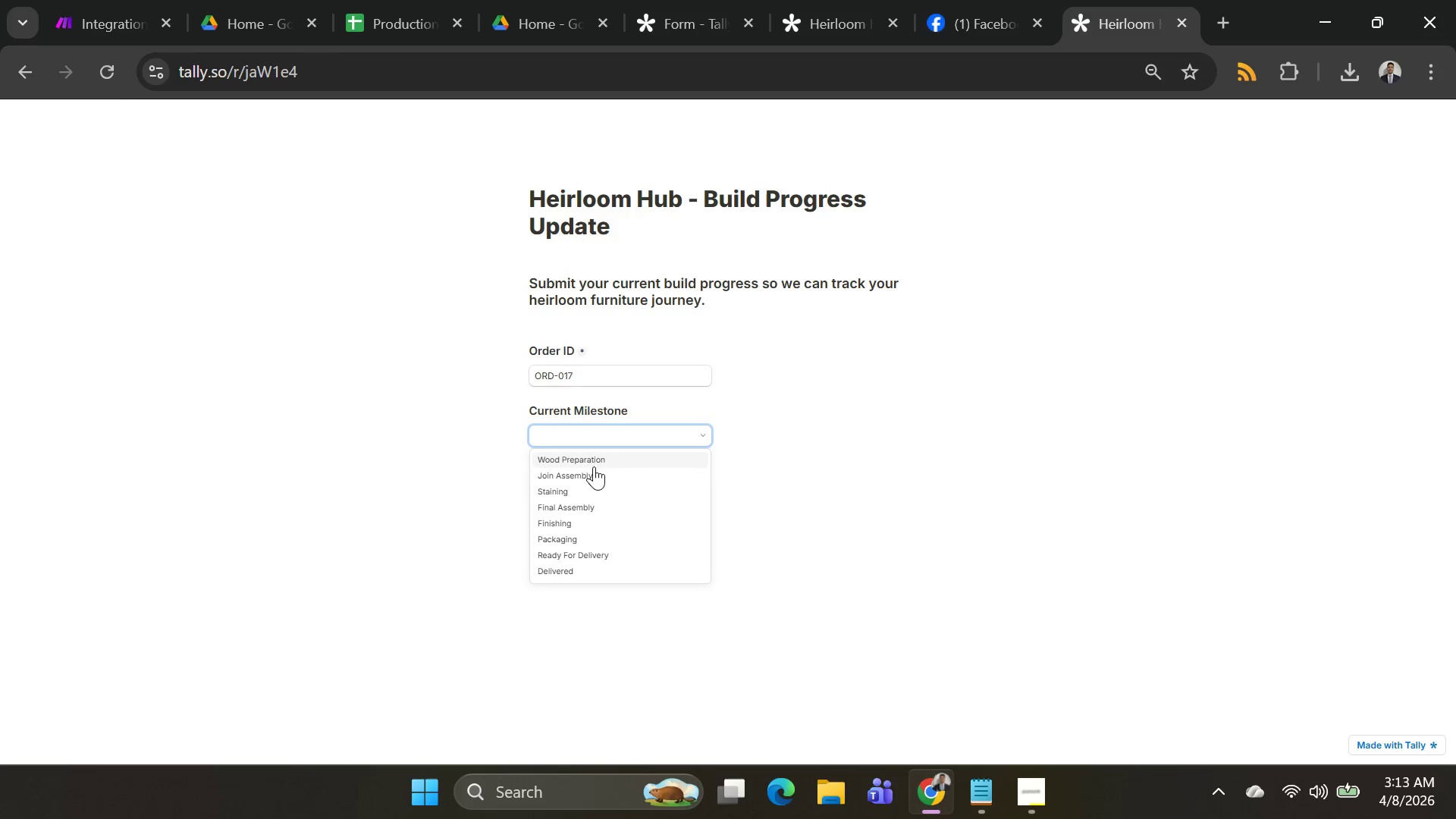 
left_click([592, 476])
 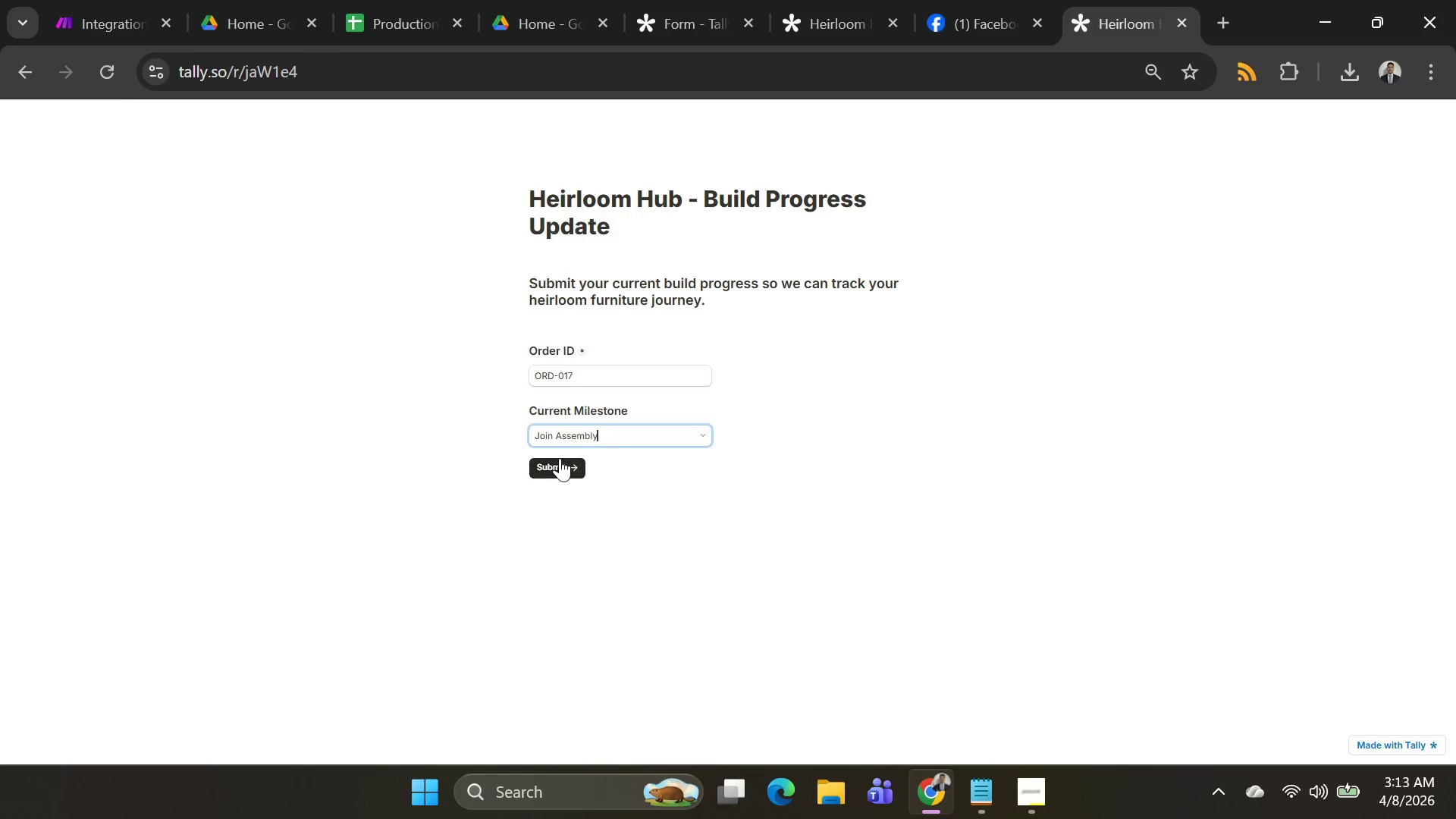 
left_click([556, 458])
 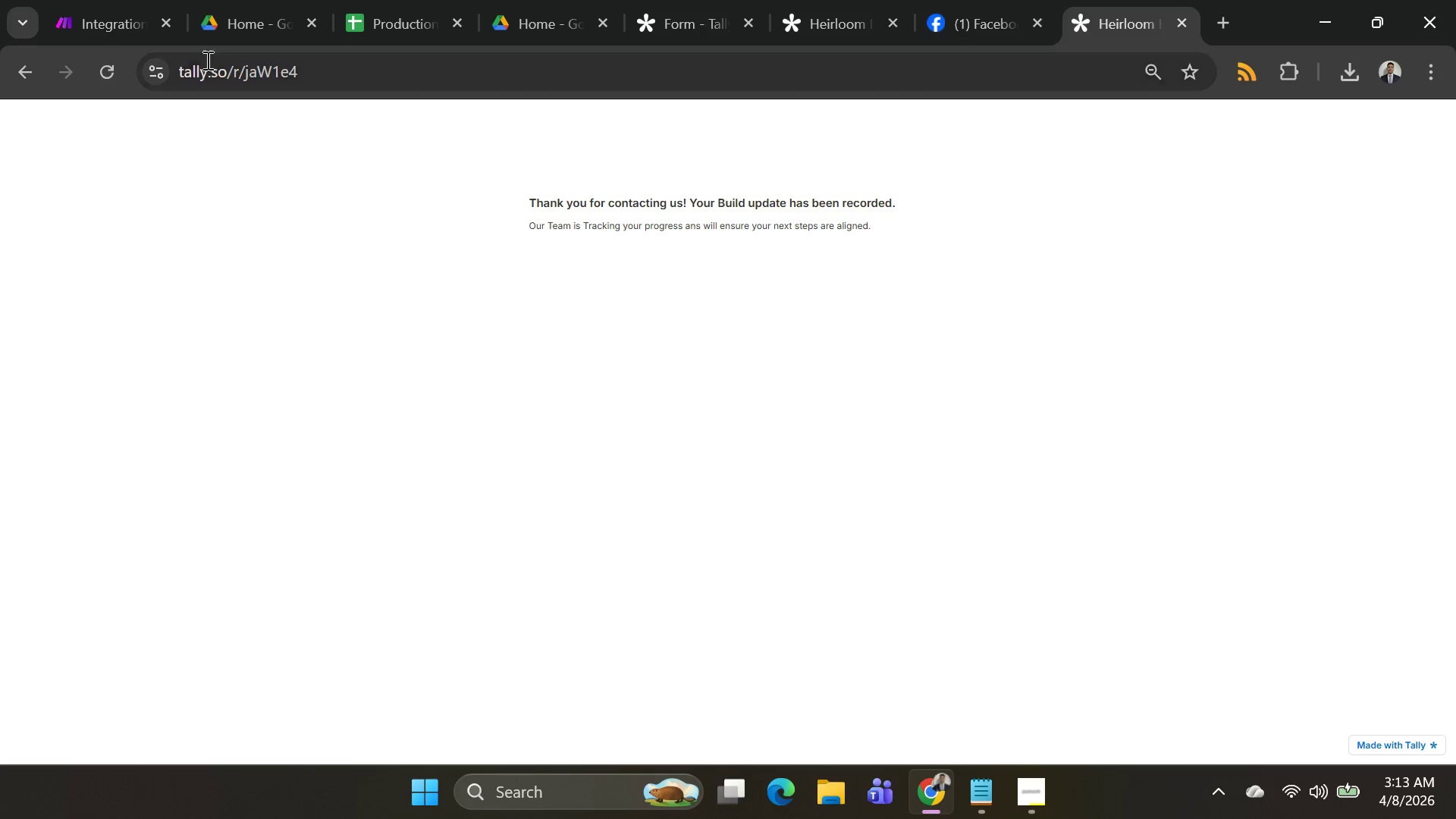 
left_click([117, 73])
 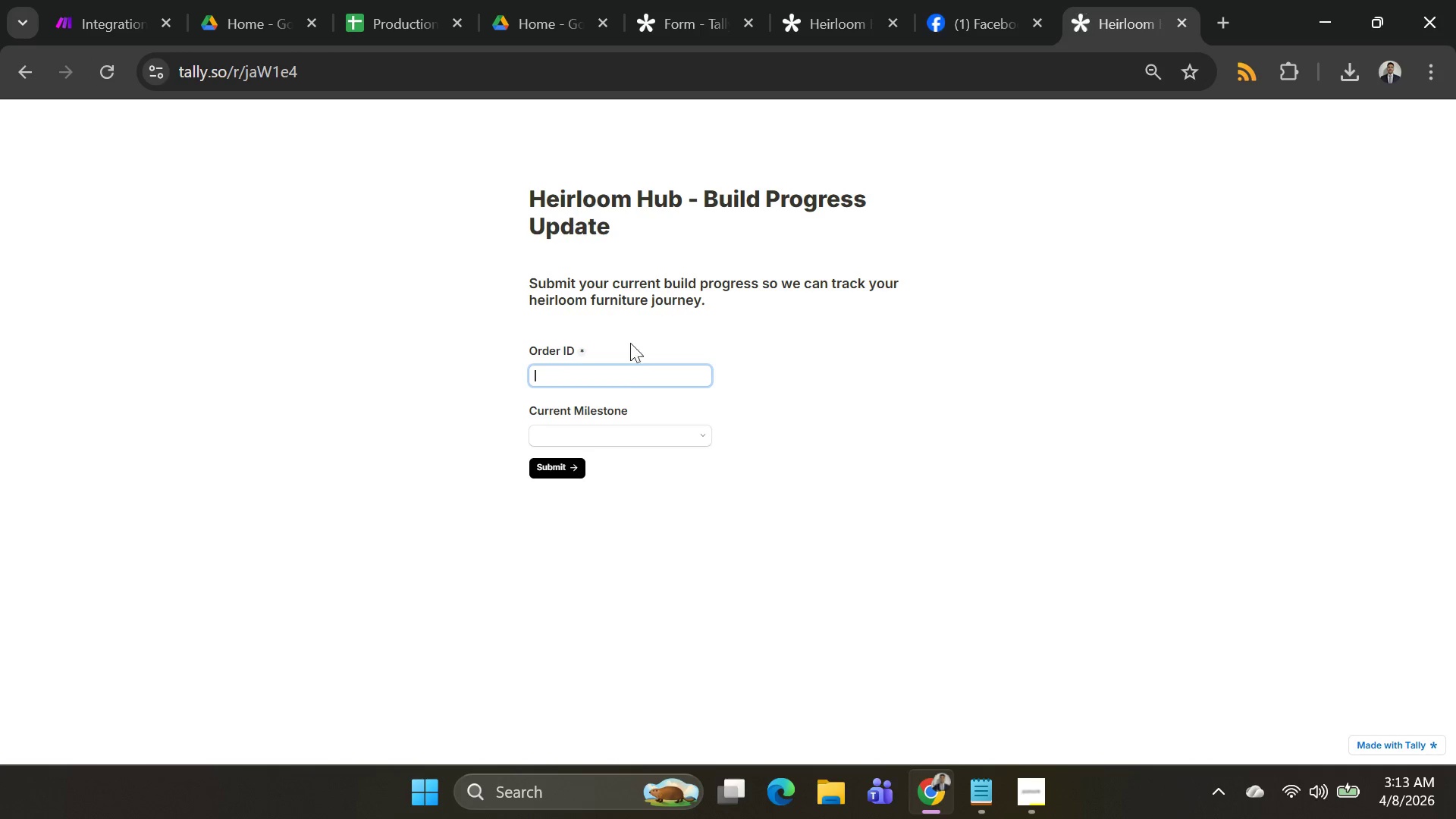 
left_click([626, 381])
 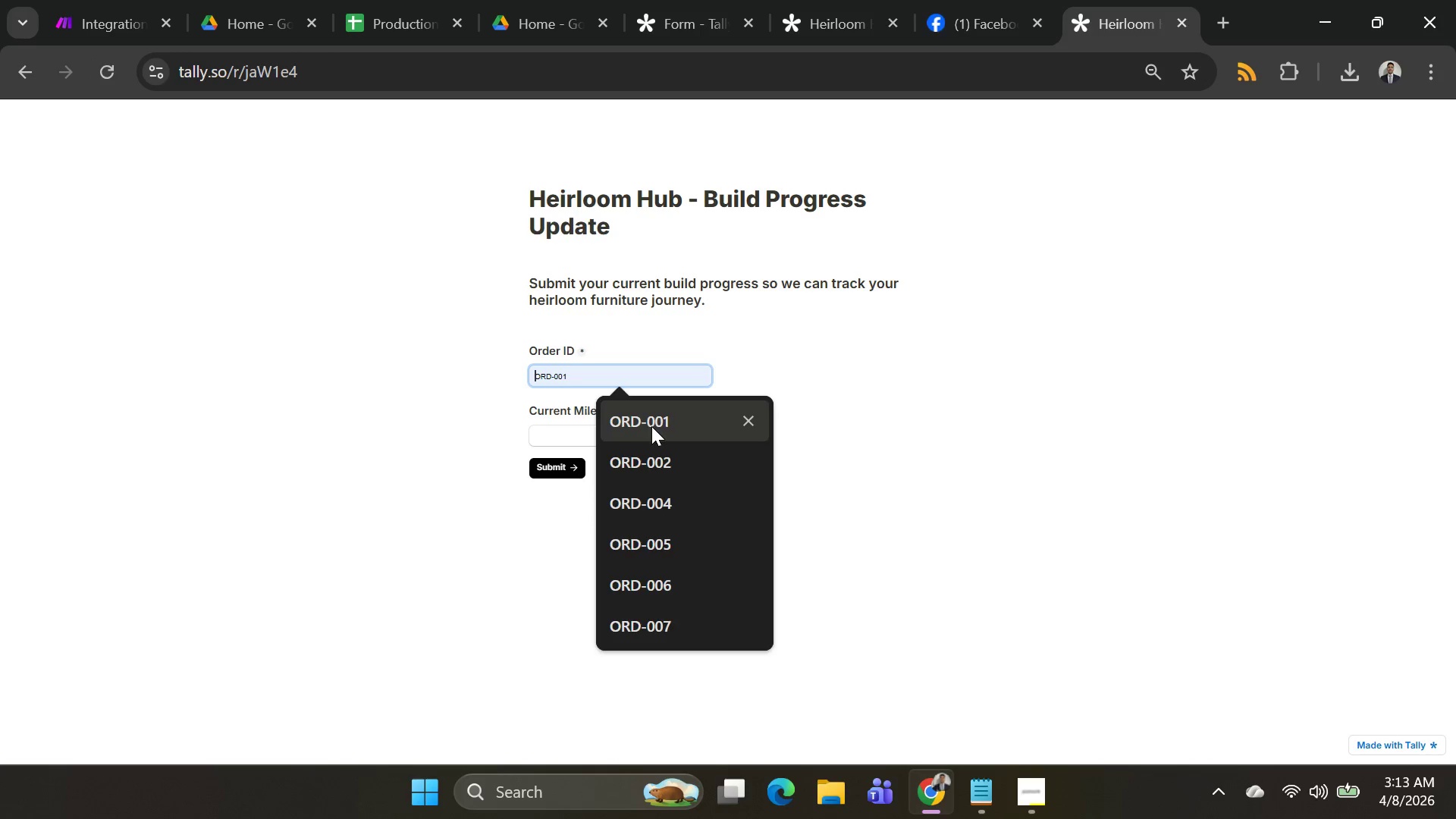 
left_click([653, 426])
 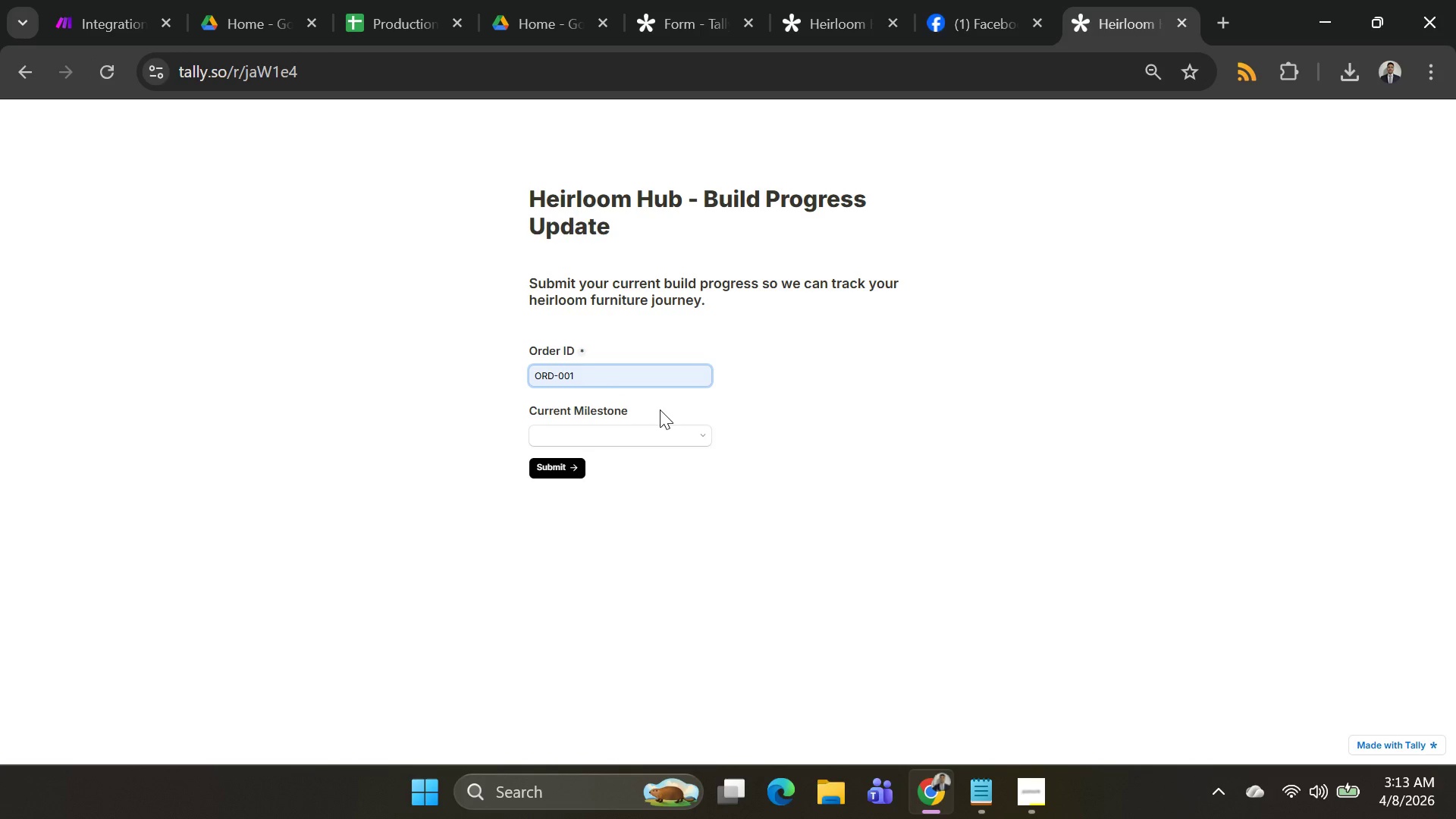 
key(Backspace)
key(Backspace)
type(18)
 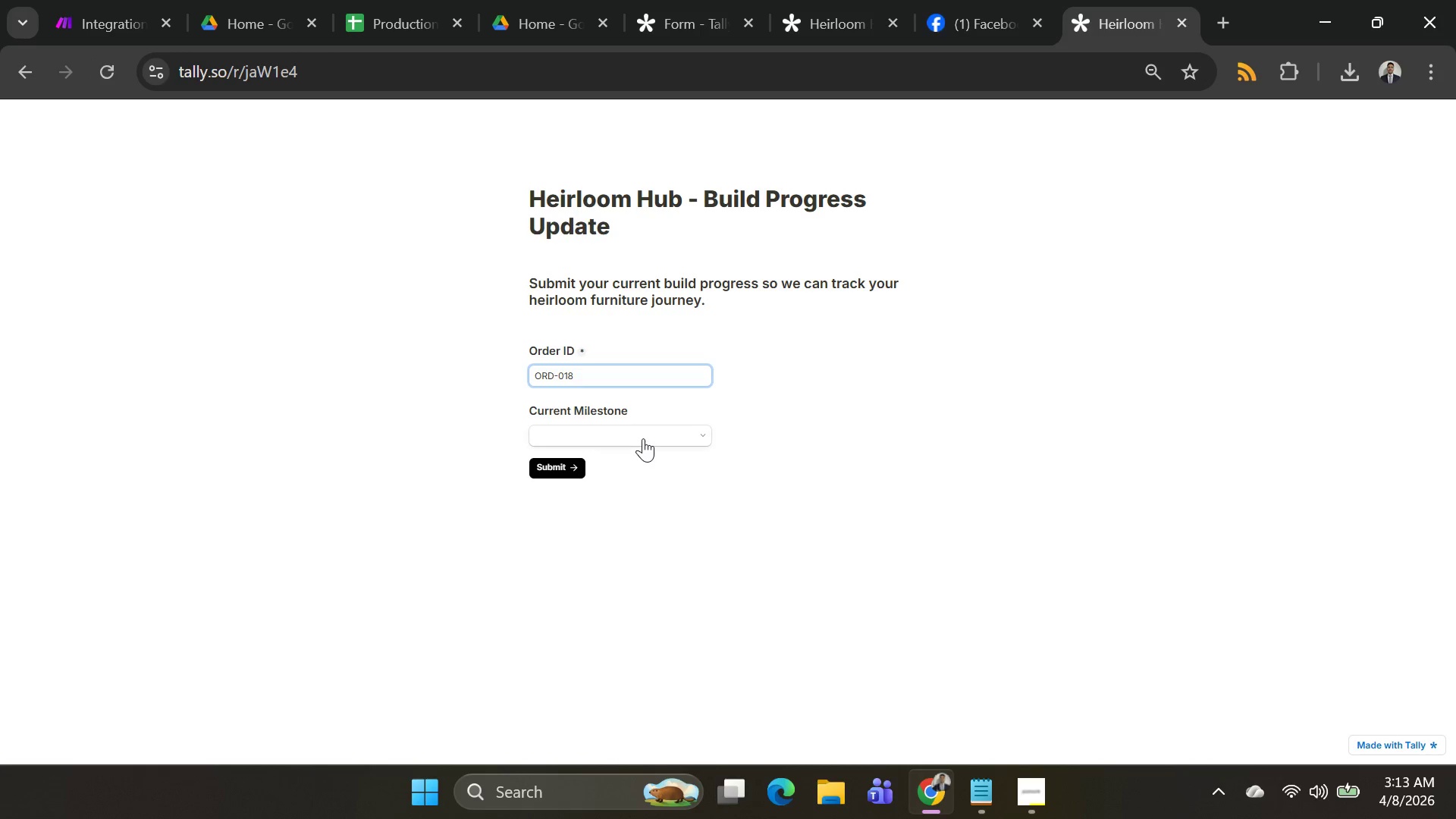 
left_click([643, 438])
 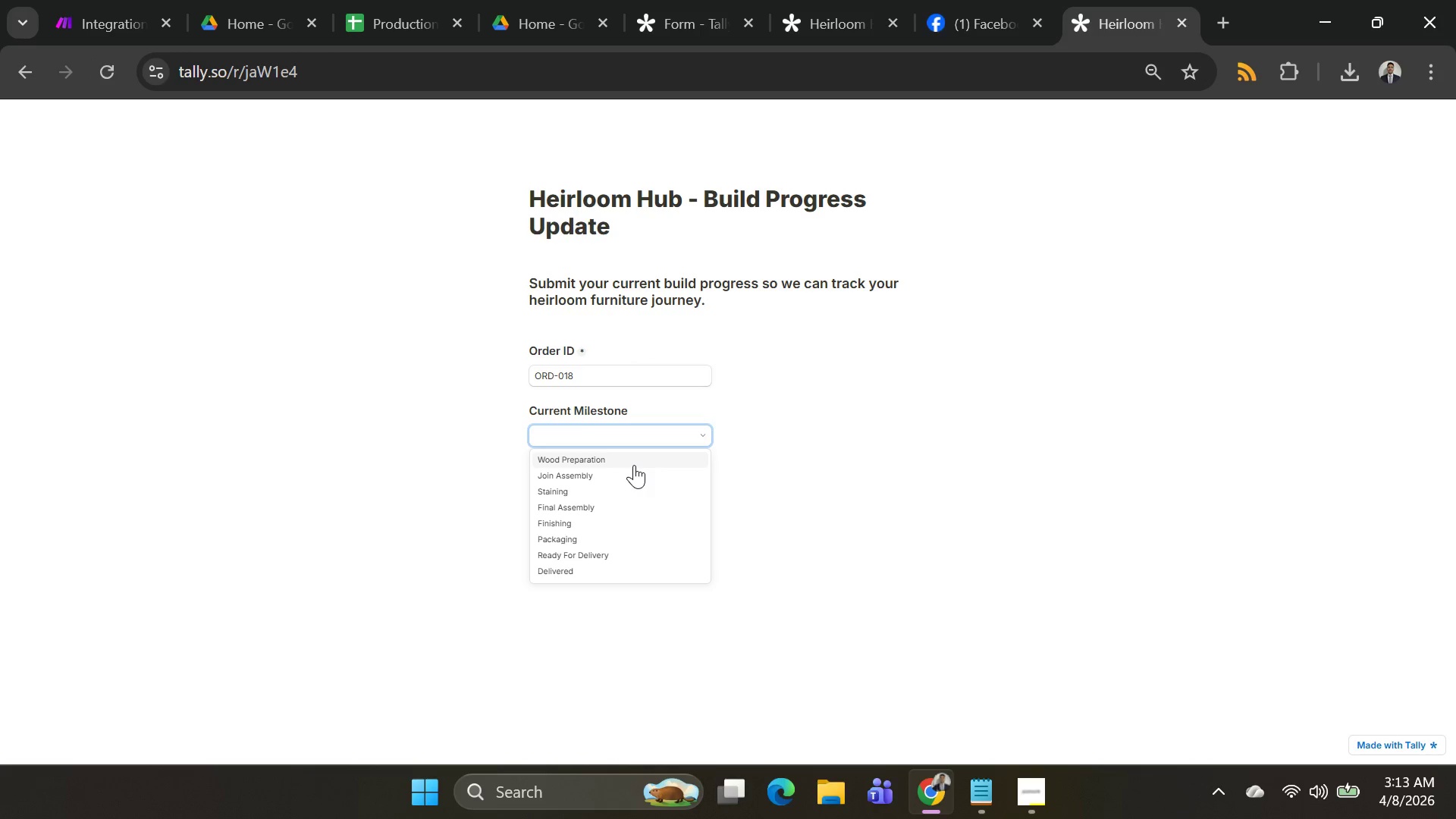 
left_click([634, 465])
 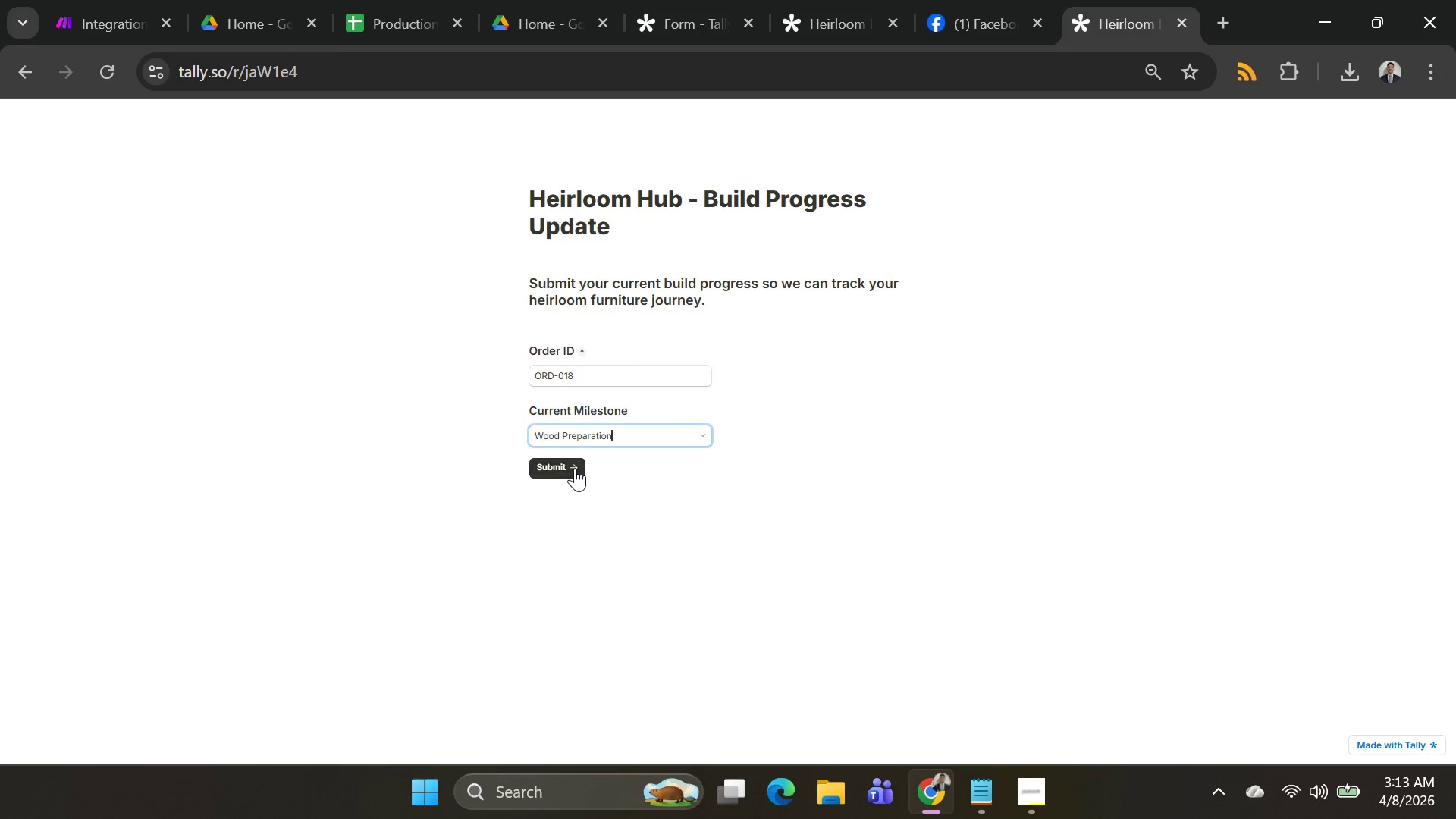 
left_click([572, 468])
 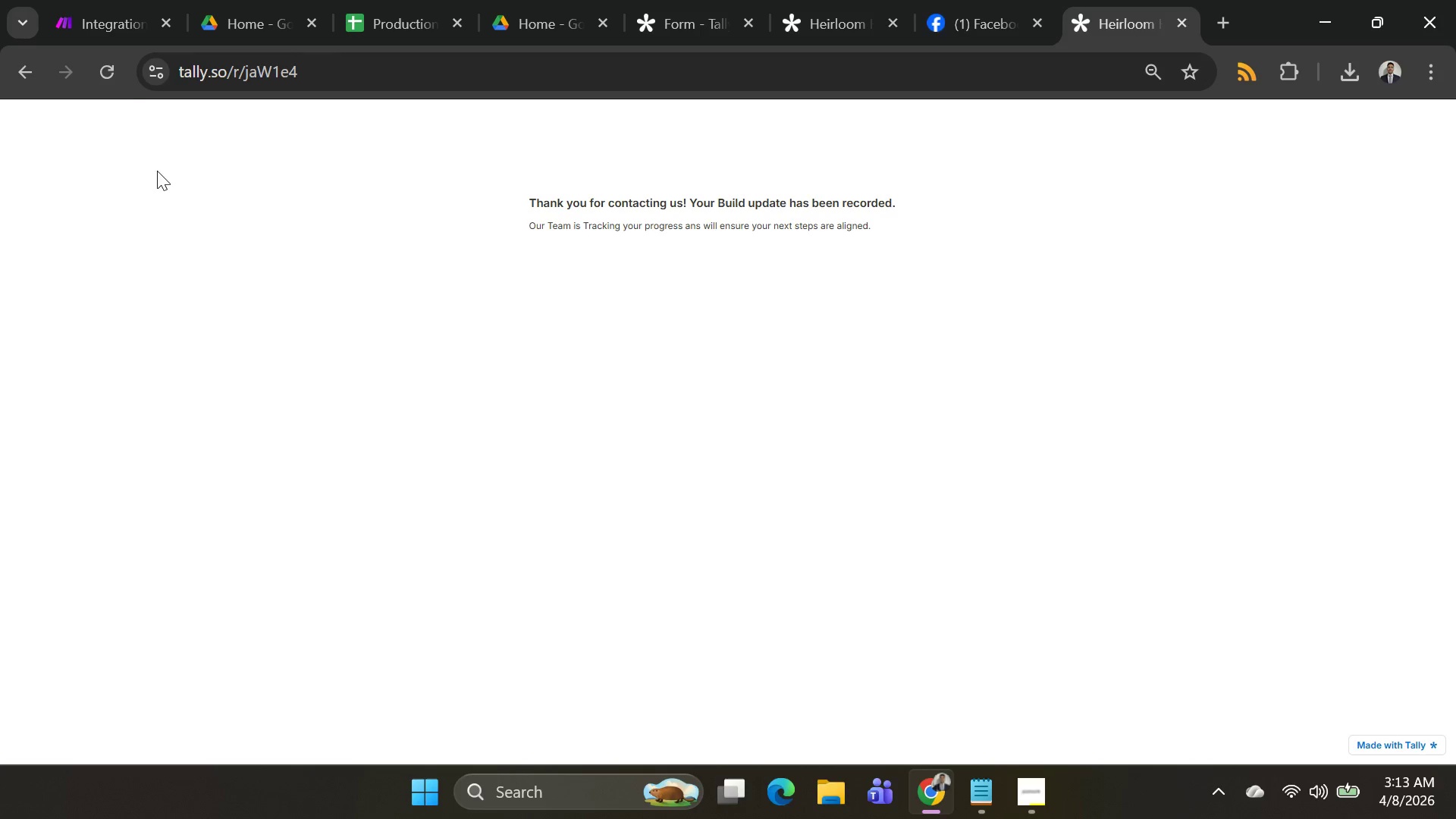 
left_click([108, 77])
 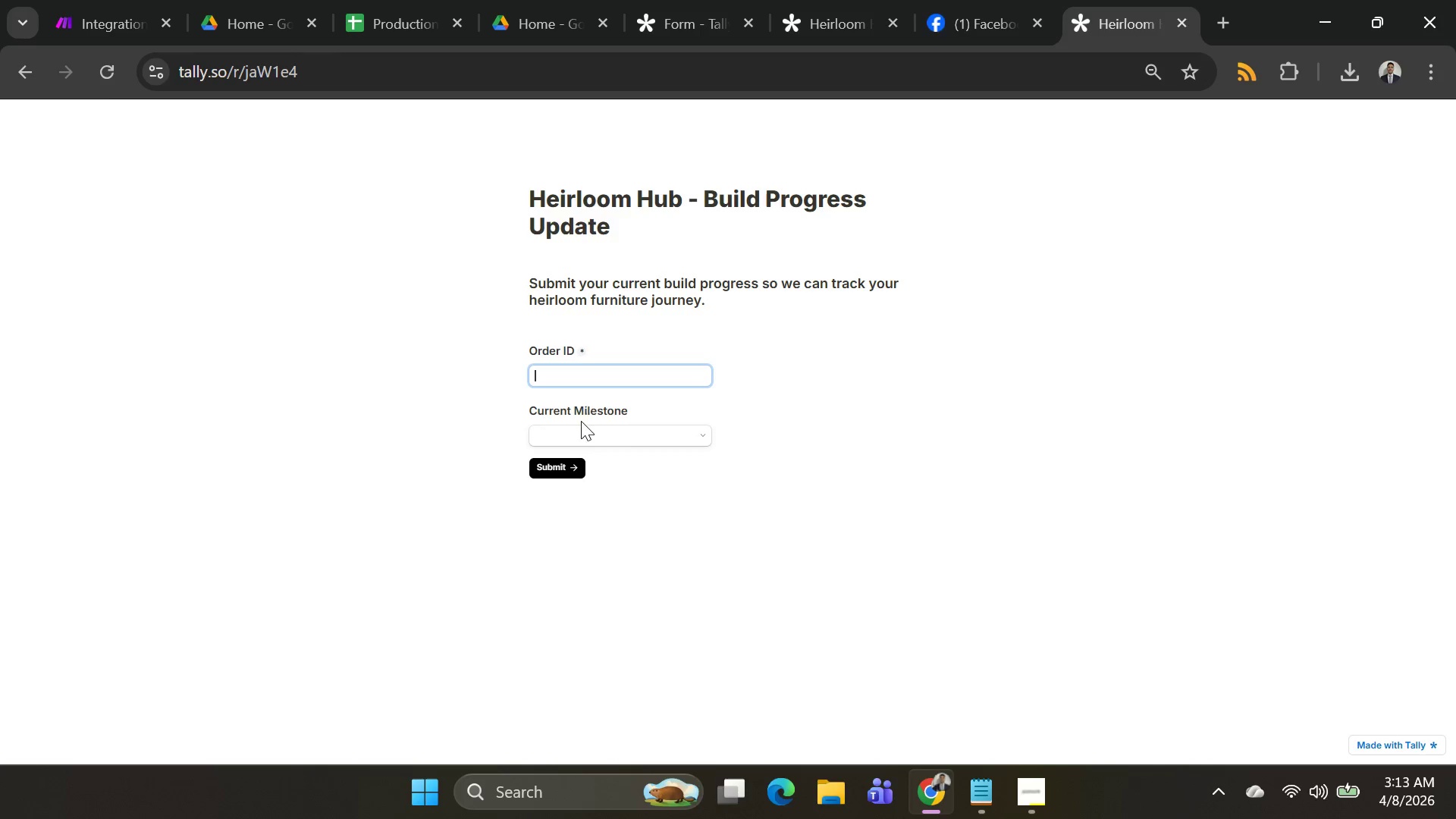 
left_click([602, 383])
 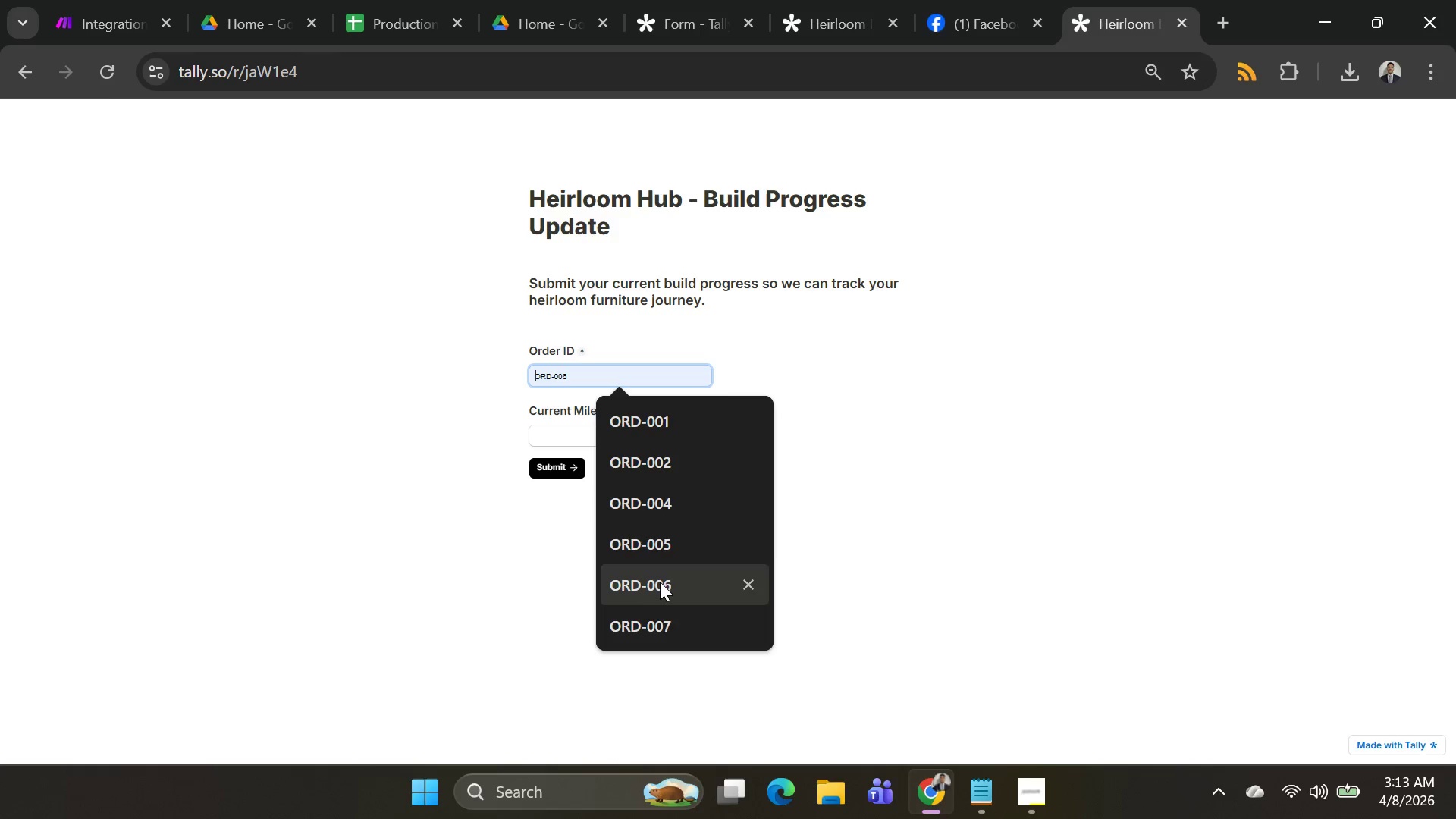 
left_click([658, 599])
 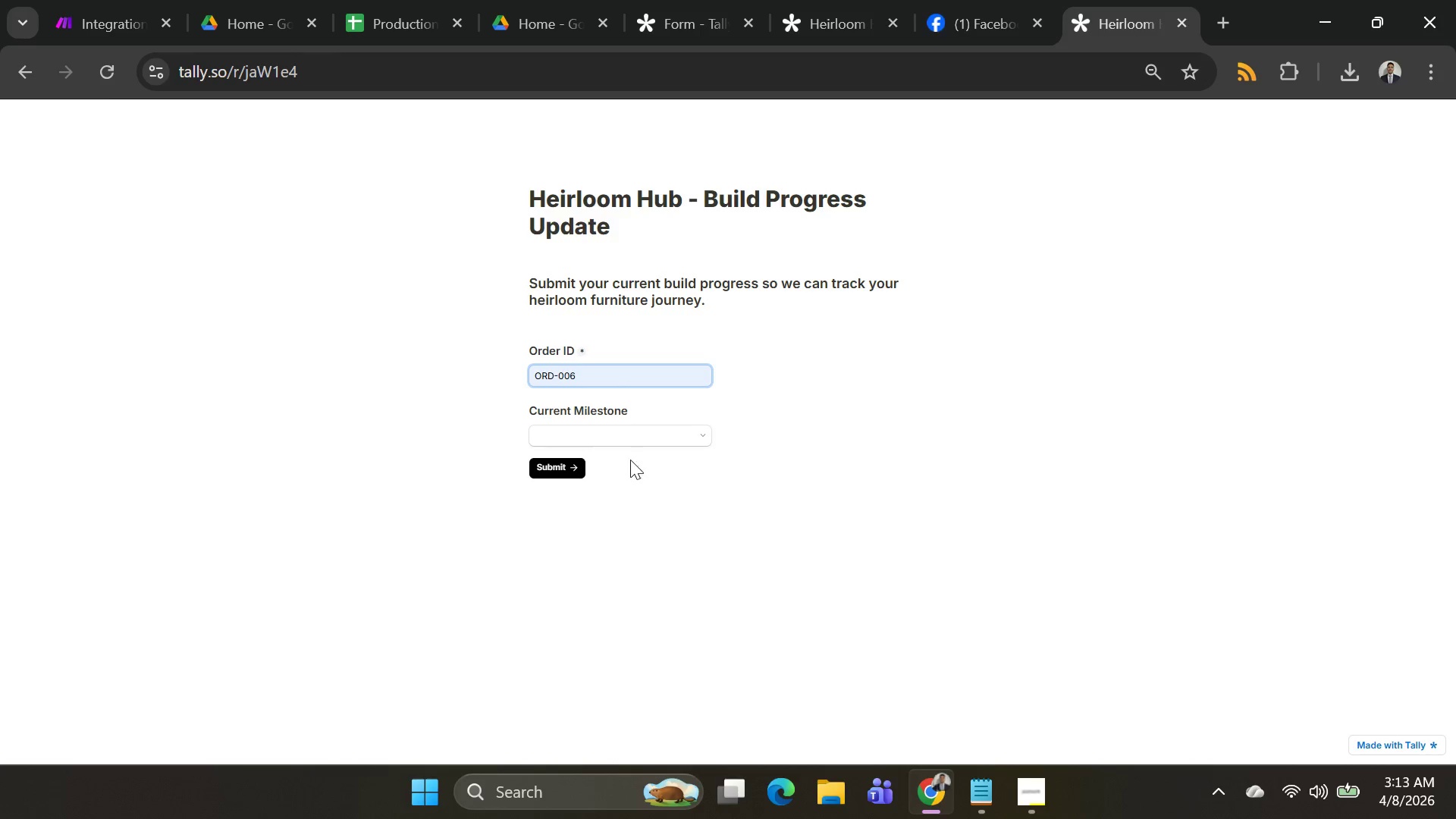 
left_click([635, 441])
 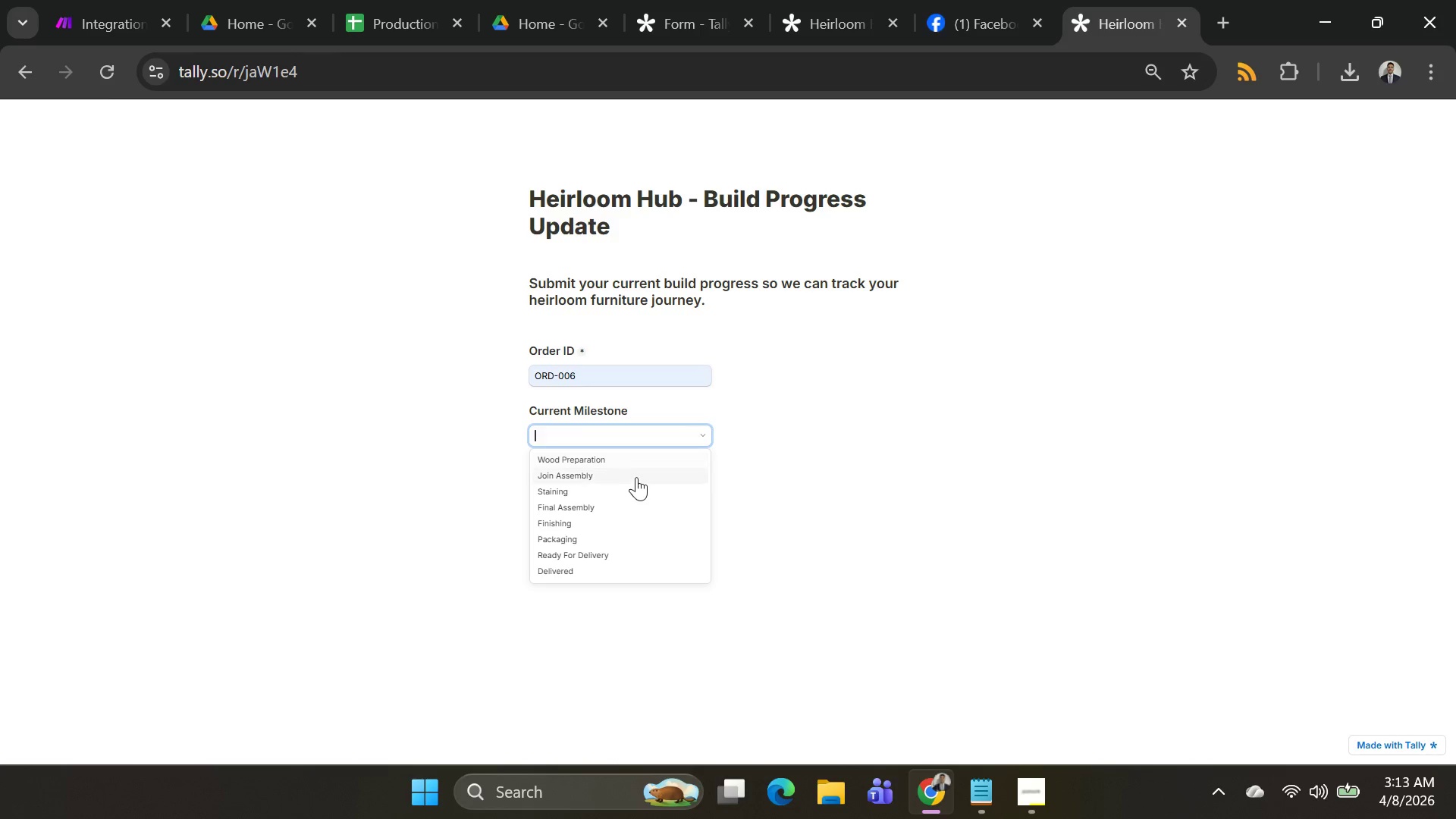 
left_click([636, 479])
 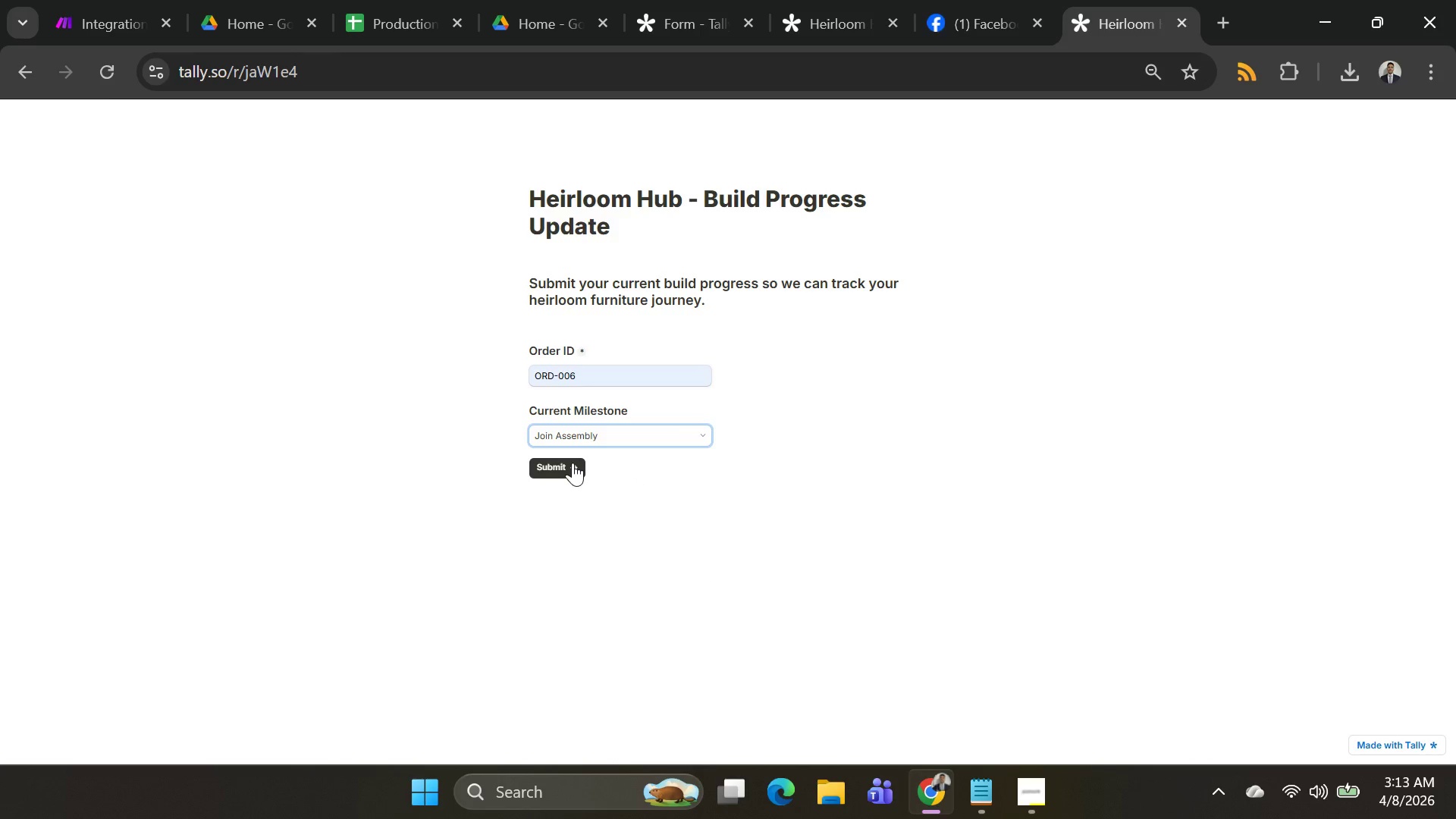 
left_click([574, 463])
 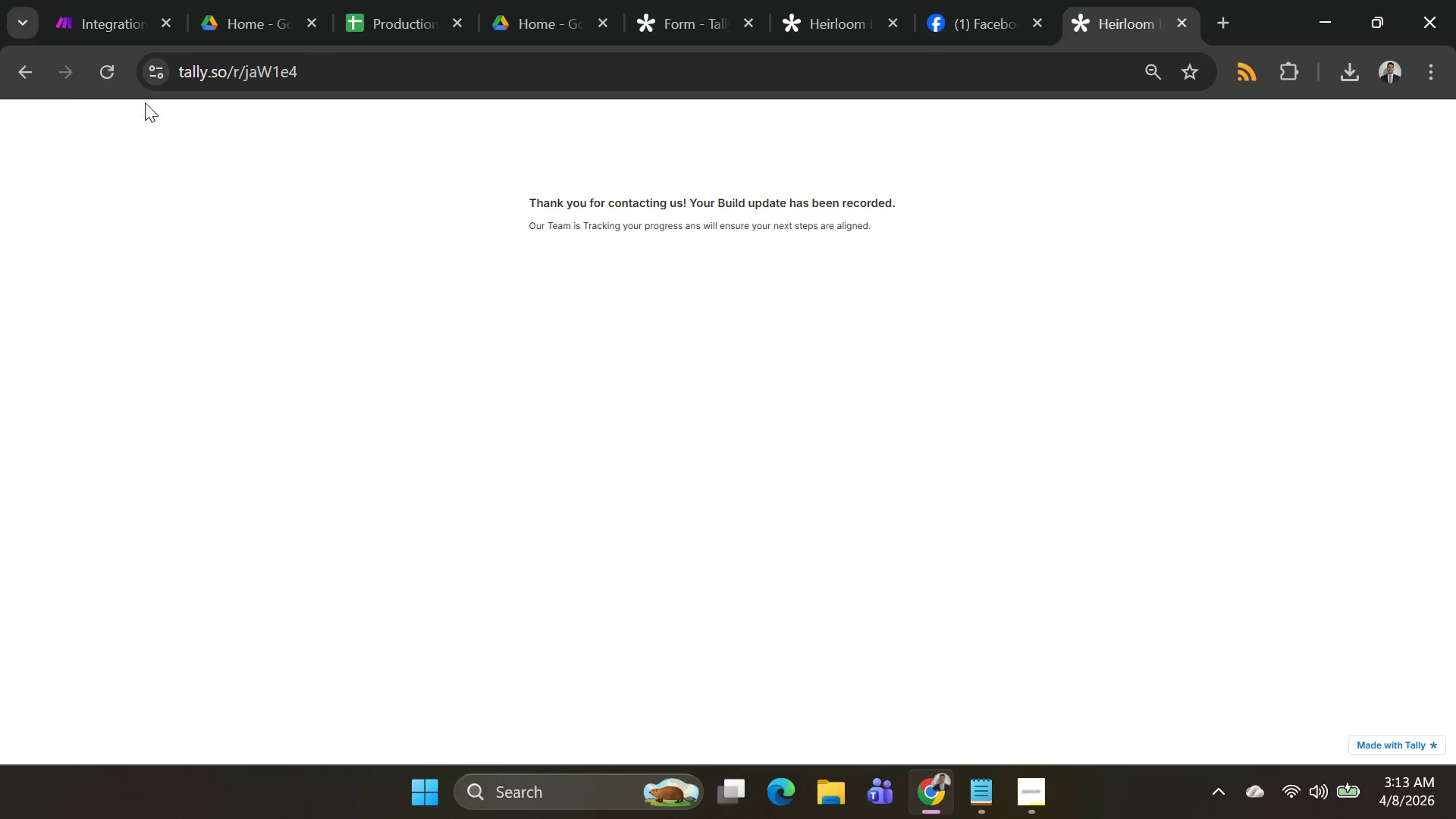 
left_click([108, 74])
 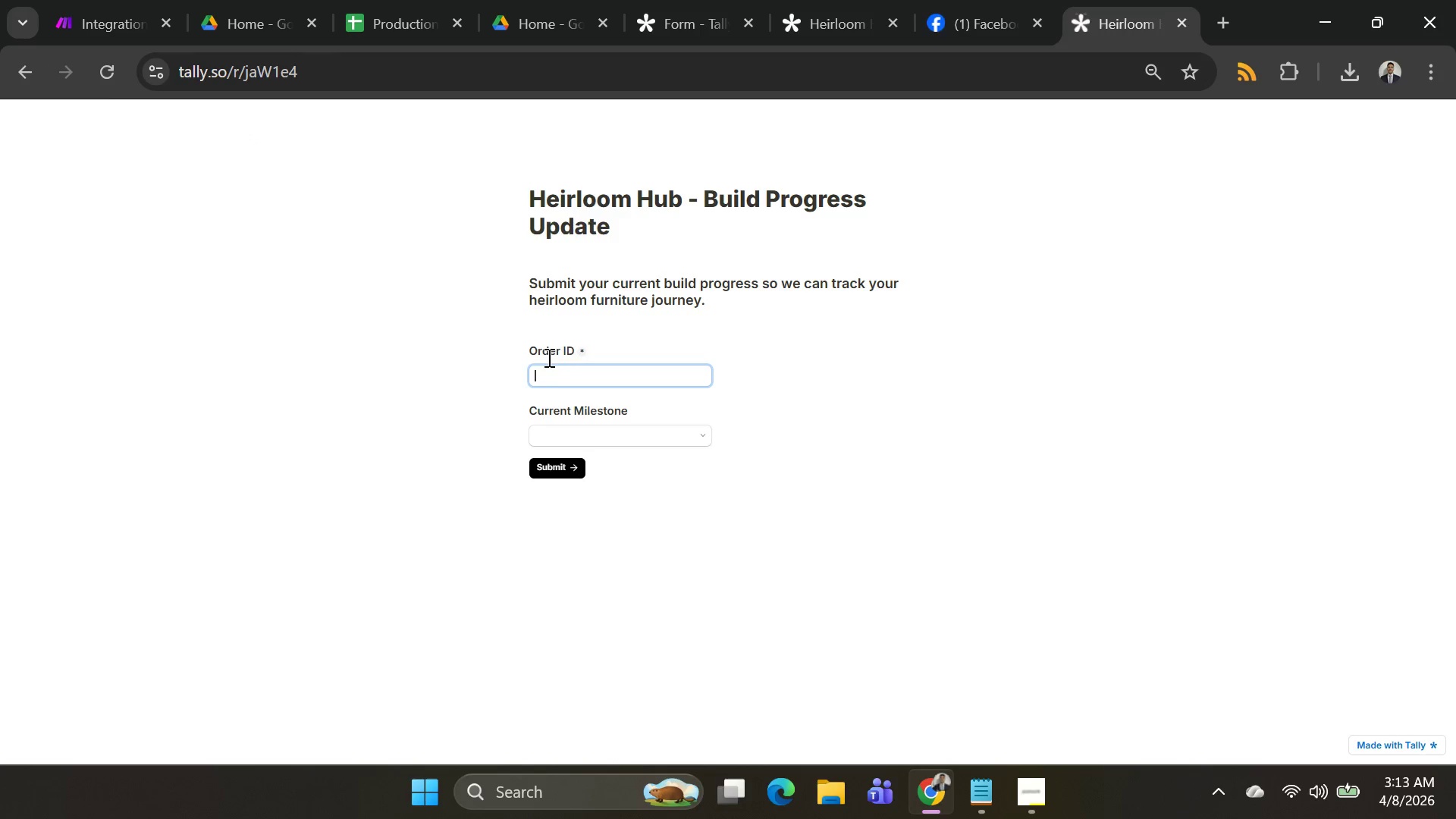 
left_click([556, 369])
 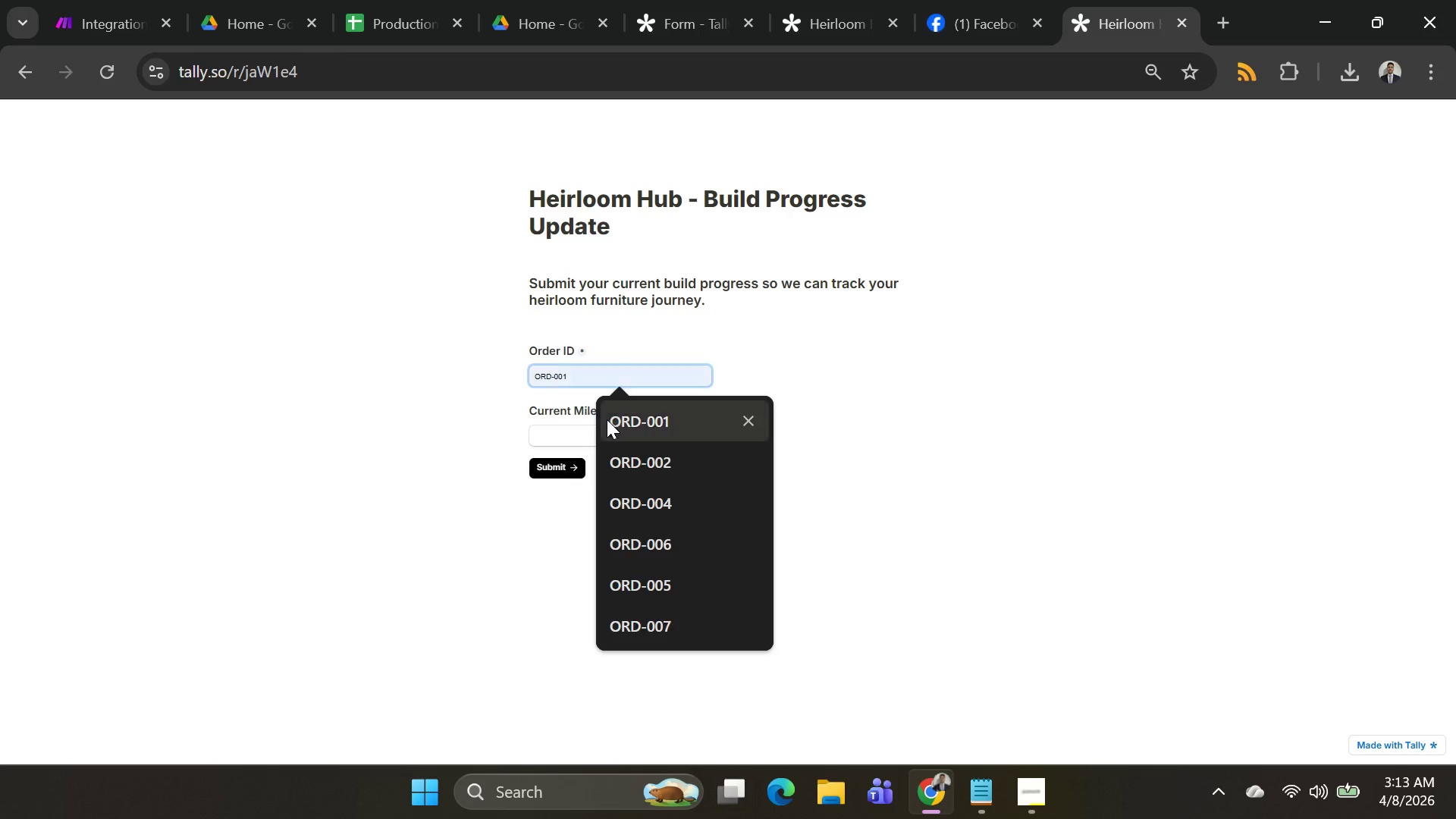 
left_click([612, 422])
 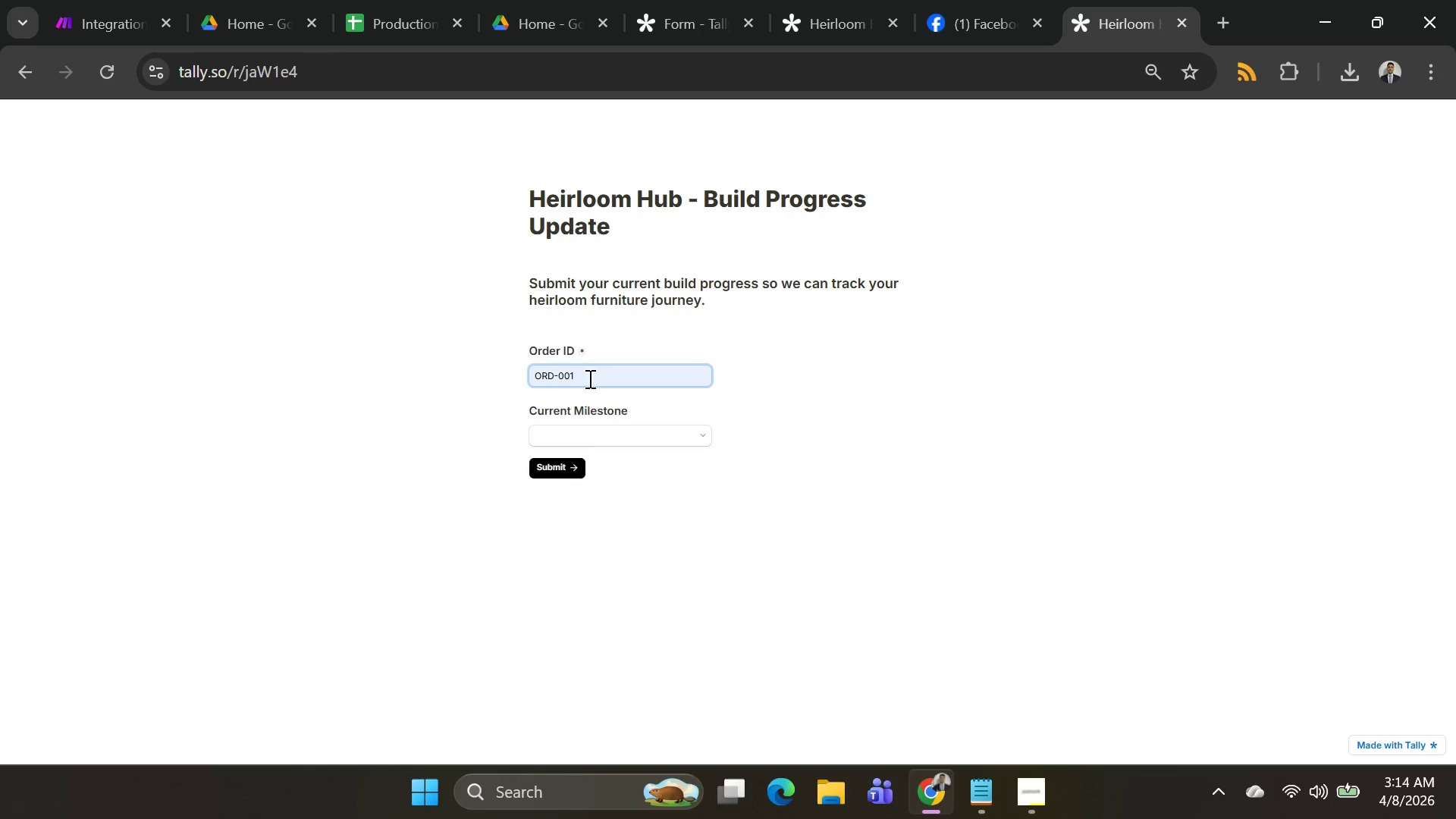 
key(Backspace)
key(Backspace)
type(18)
 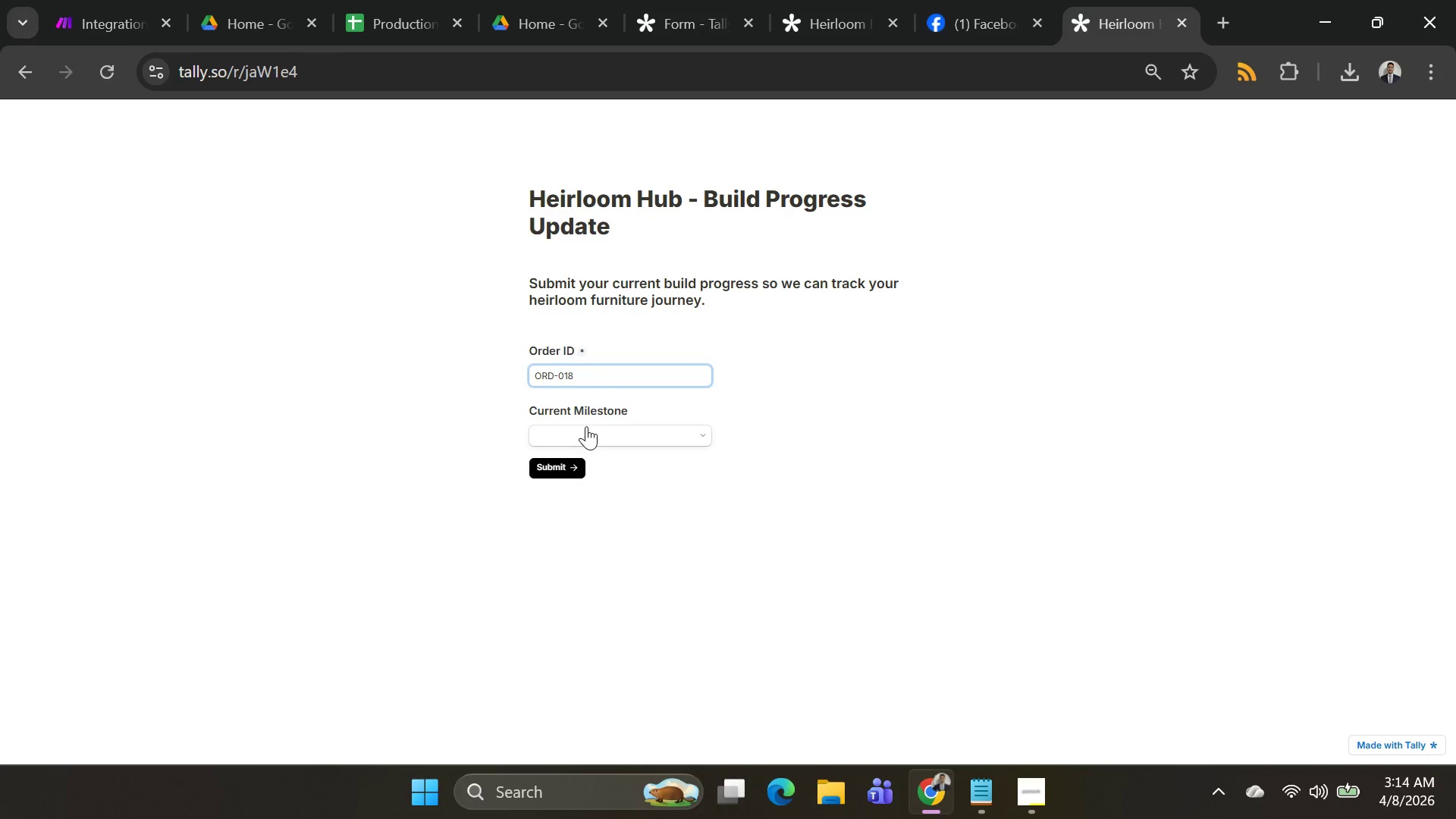 
left_click([586, 438])
 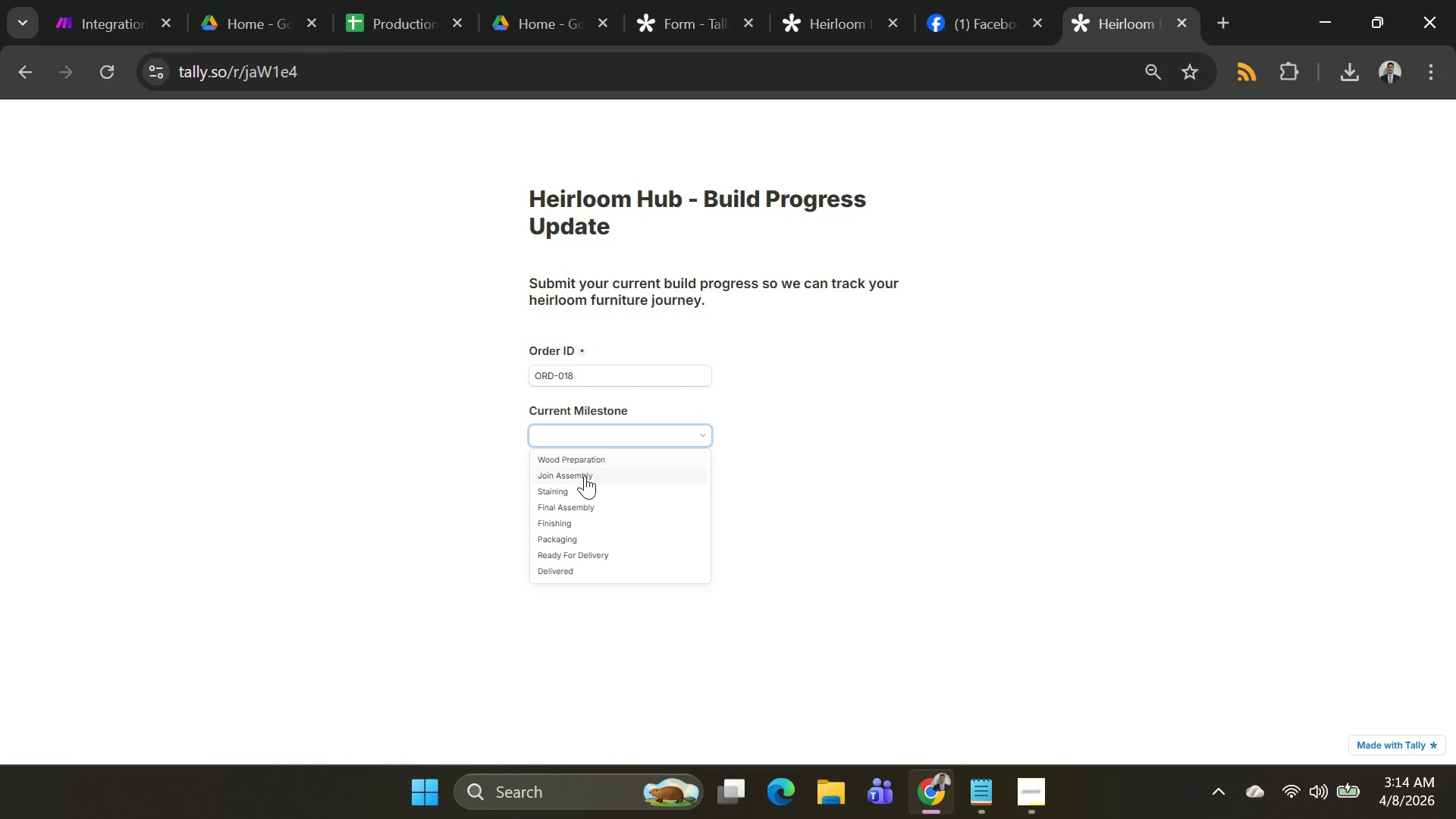 
left_click([585, 475])
 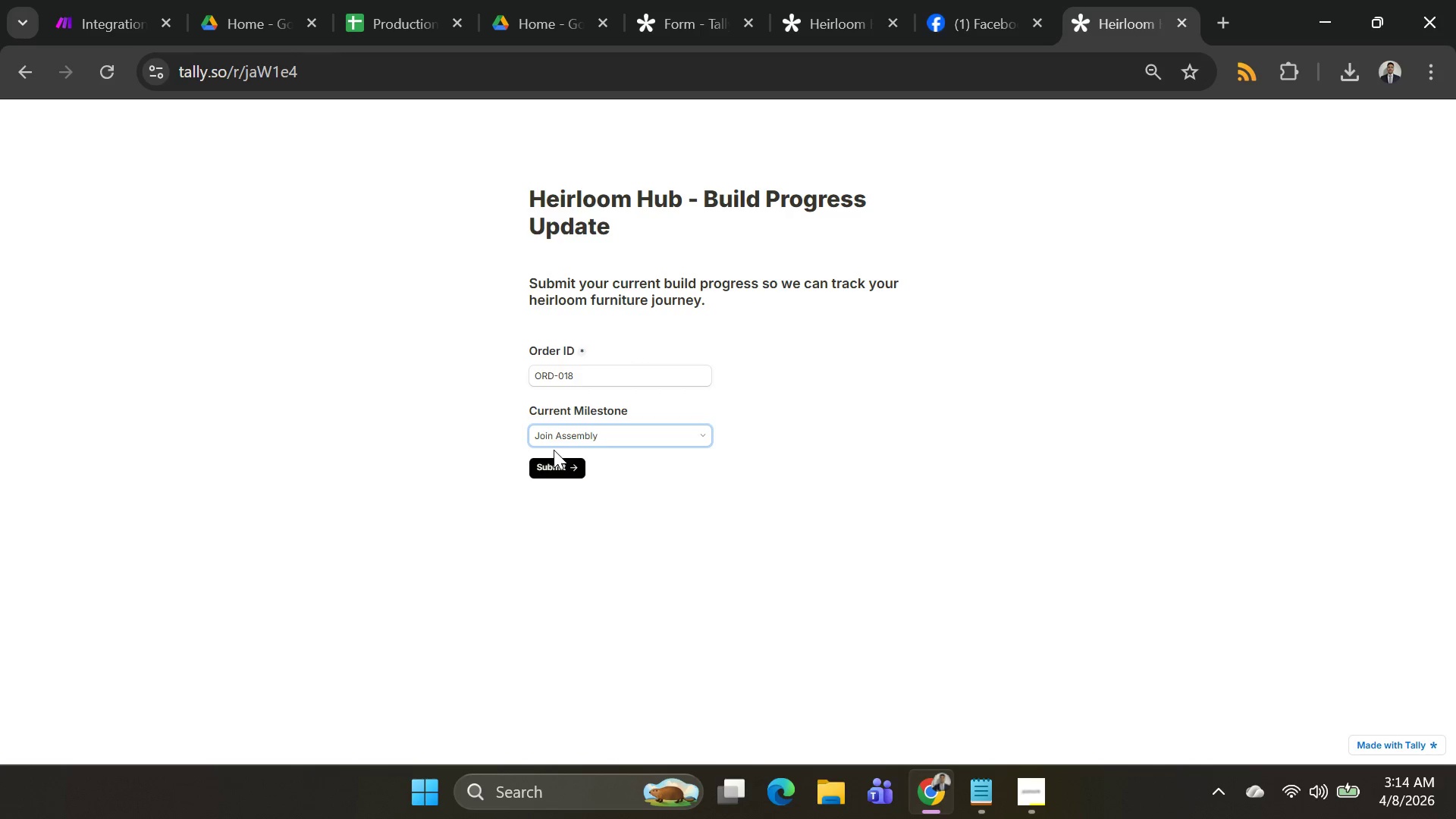 
left_click([555, 459])
 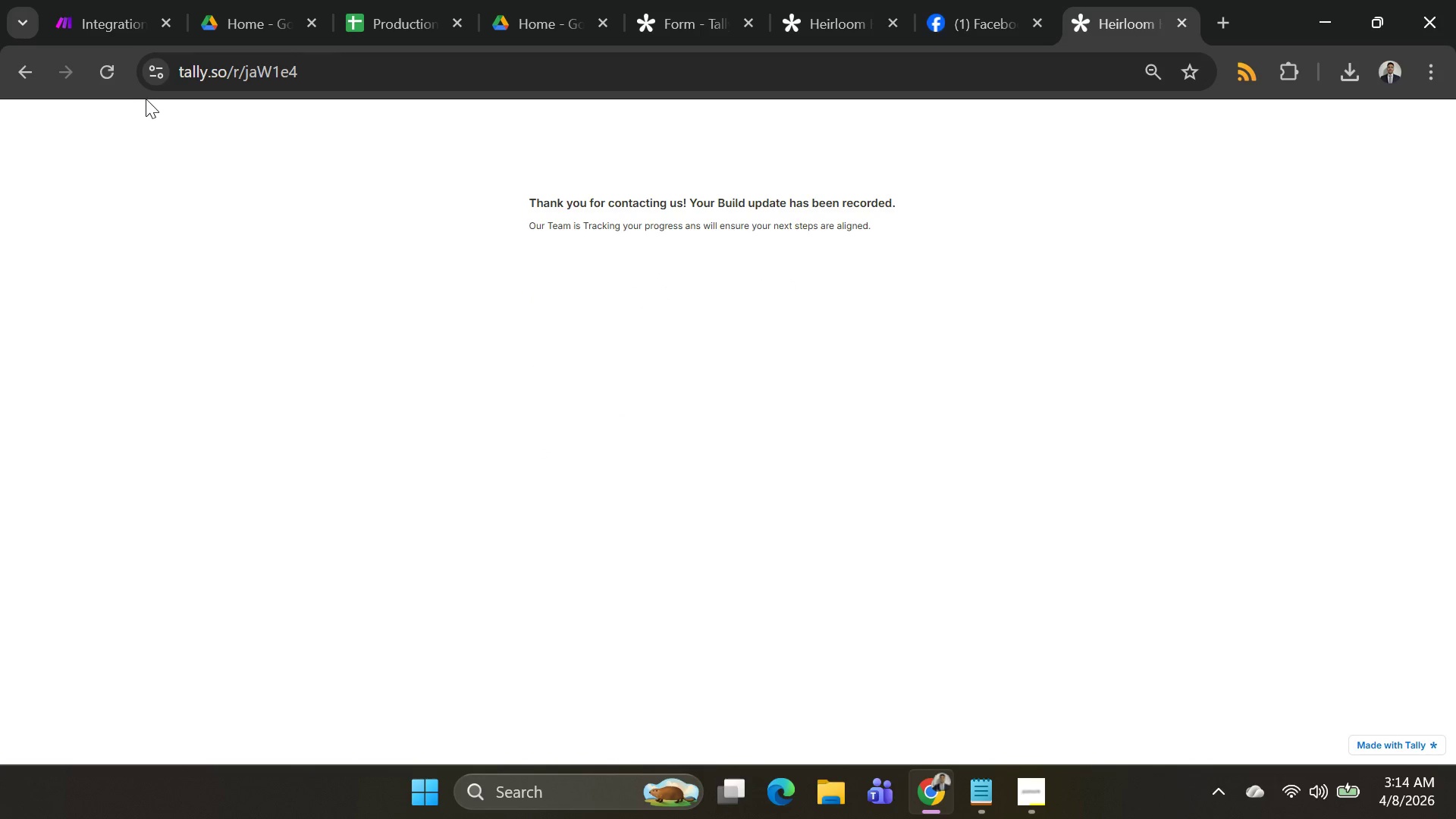 
left_click([105, 71])
 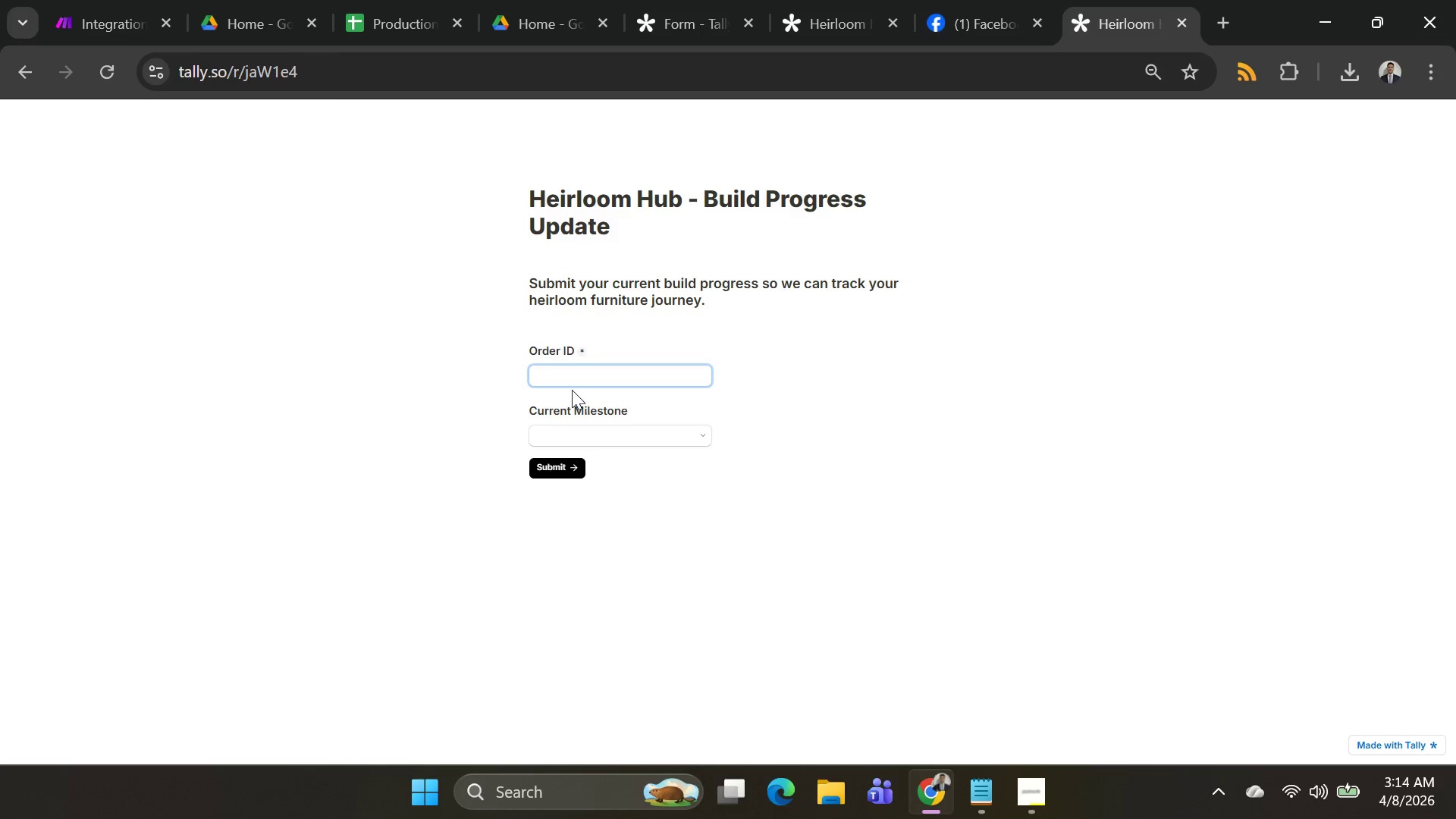 
left_click([573, 376])
 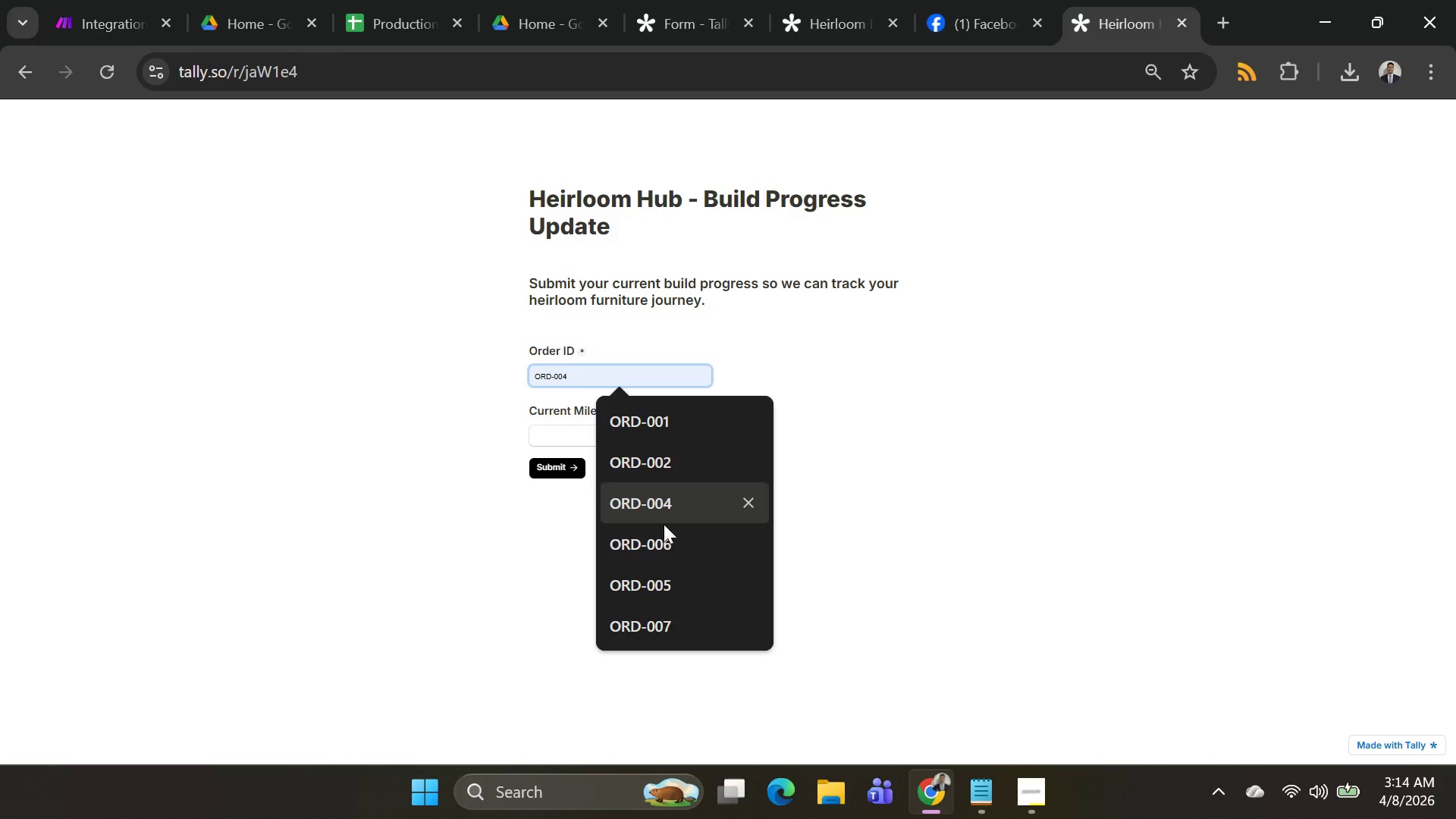 
left_click([653, 557])
 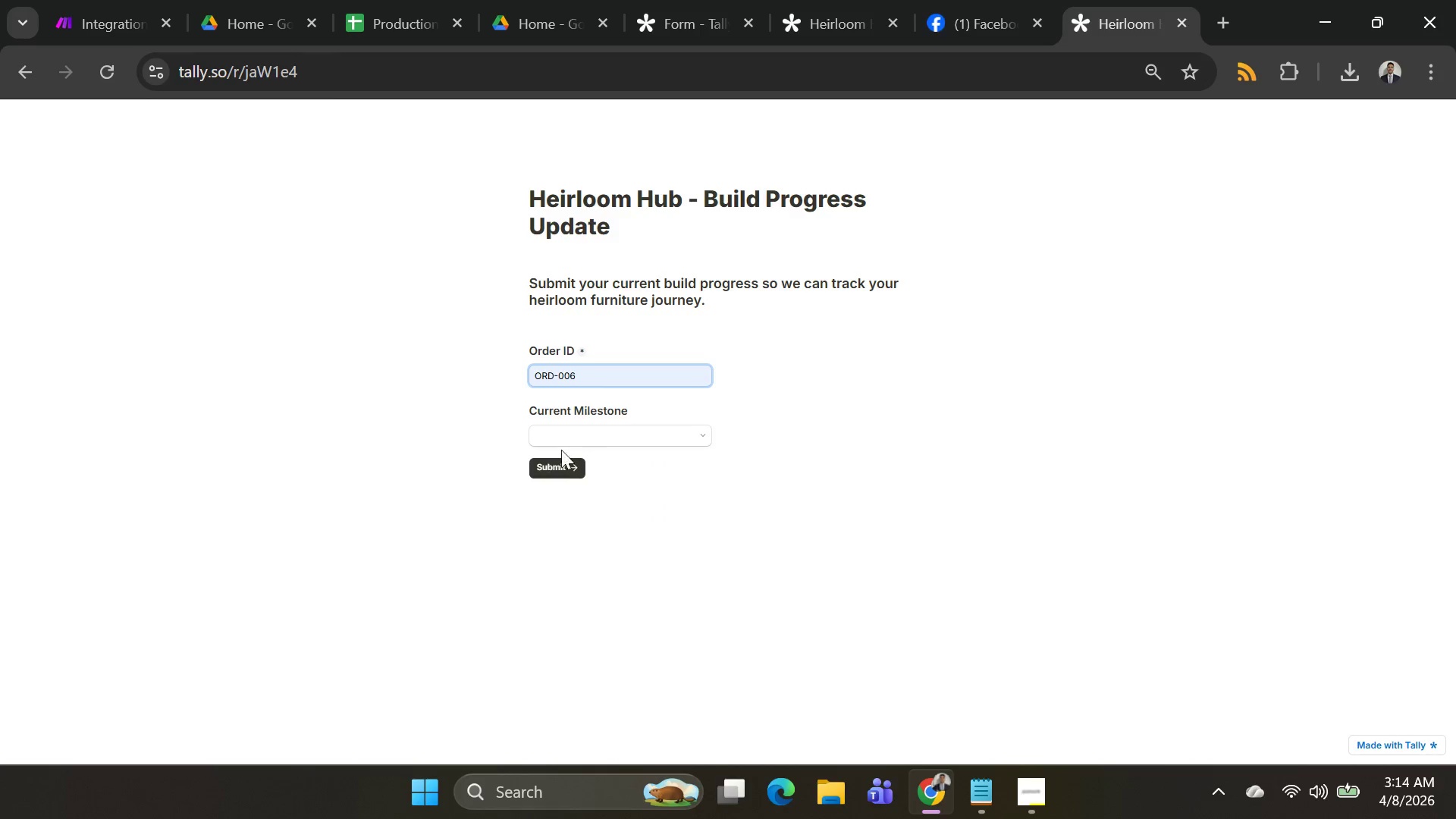 
left_click([571, 435])
 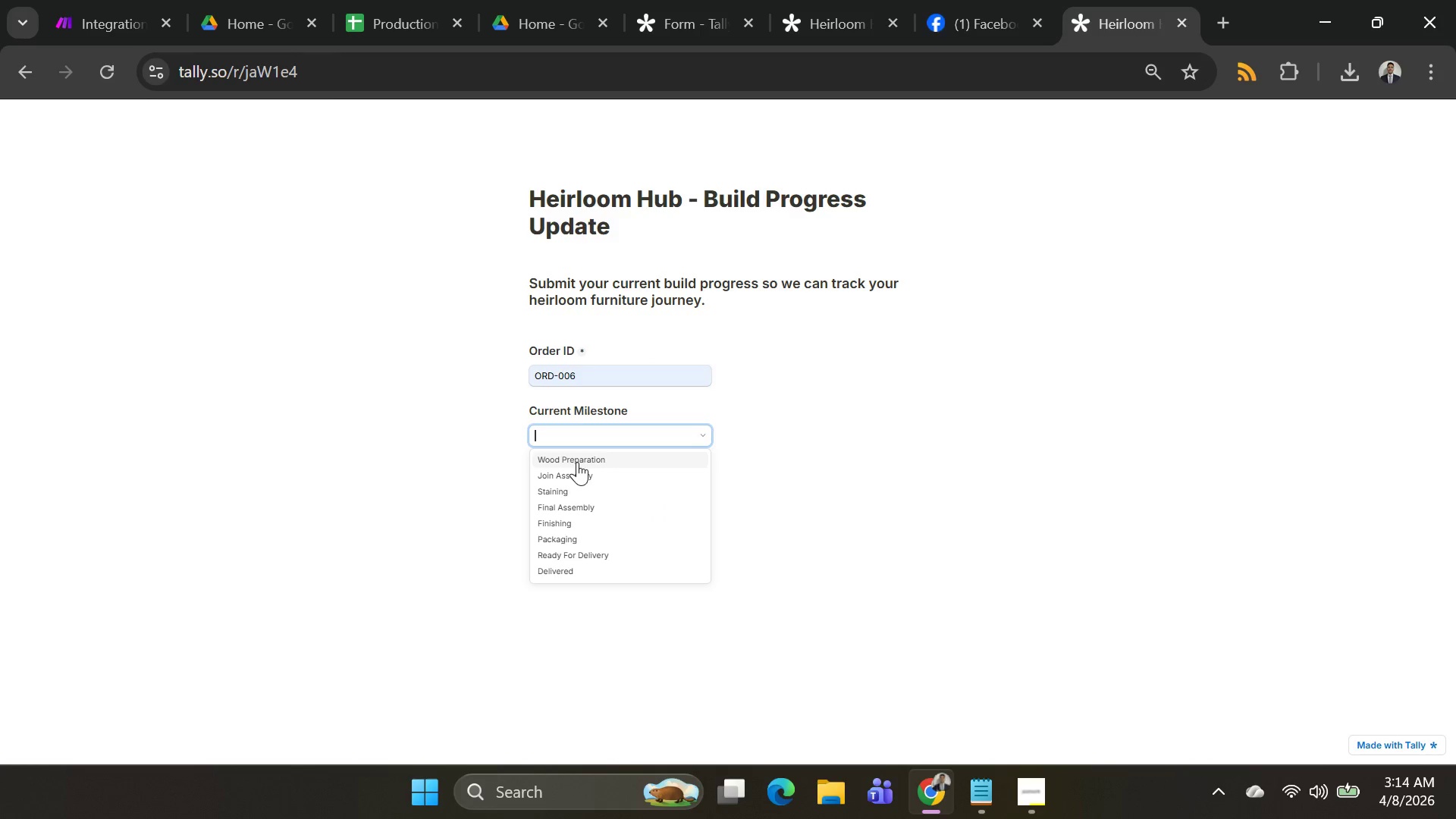 
left_click([576, 463])
 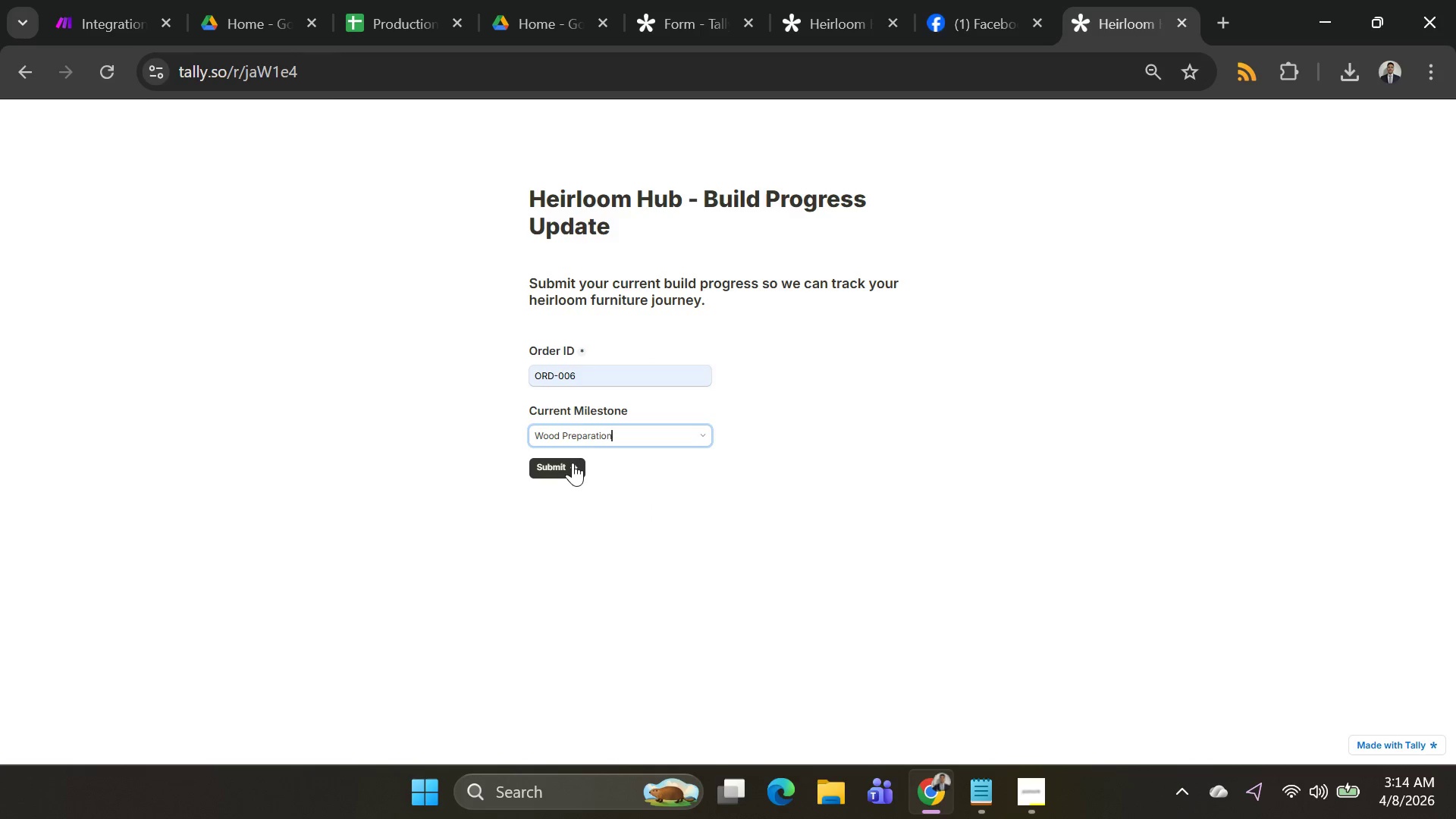 
left_click([566, 463])
 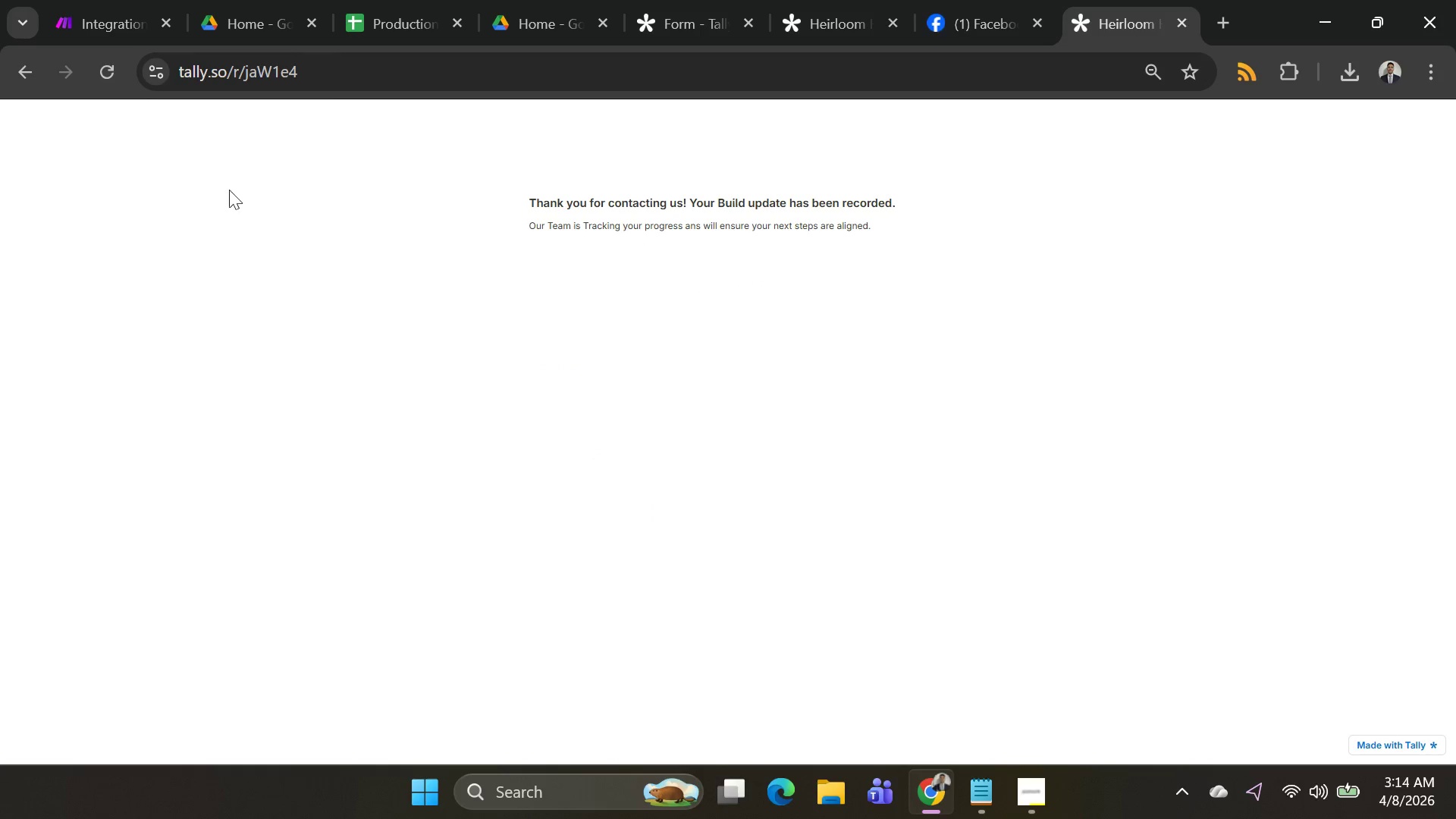 
left_click([108, 68])
 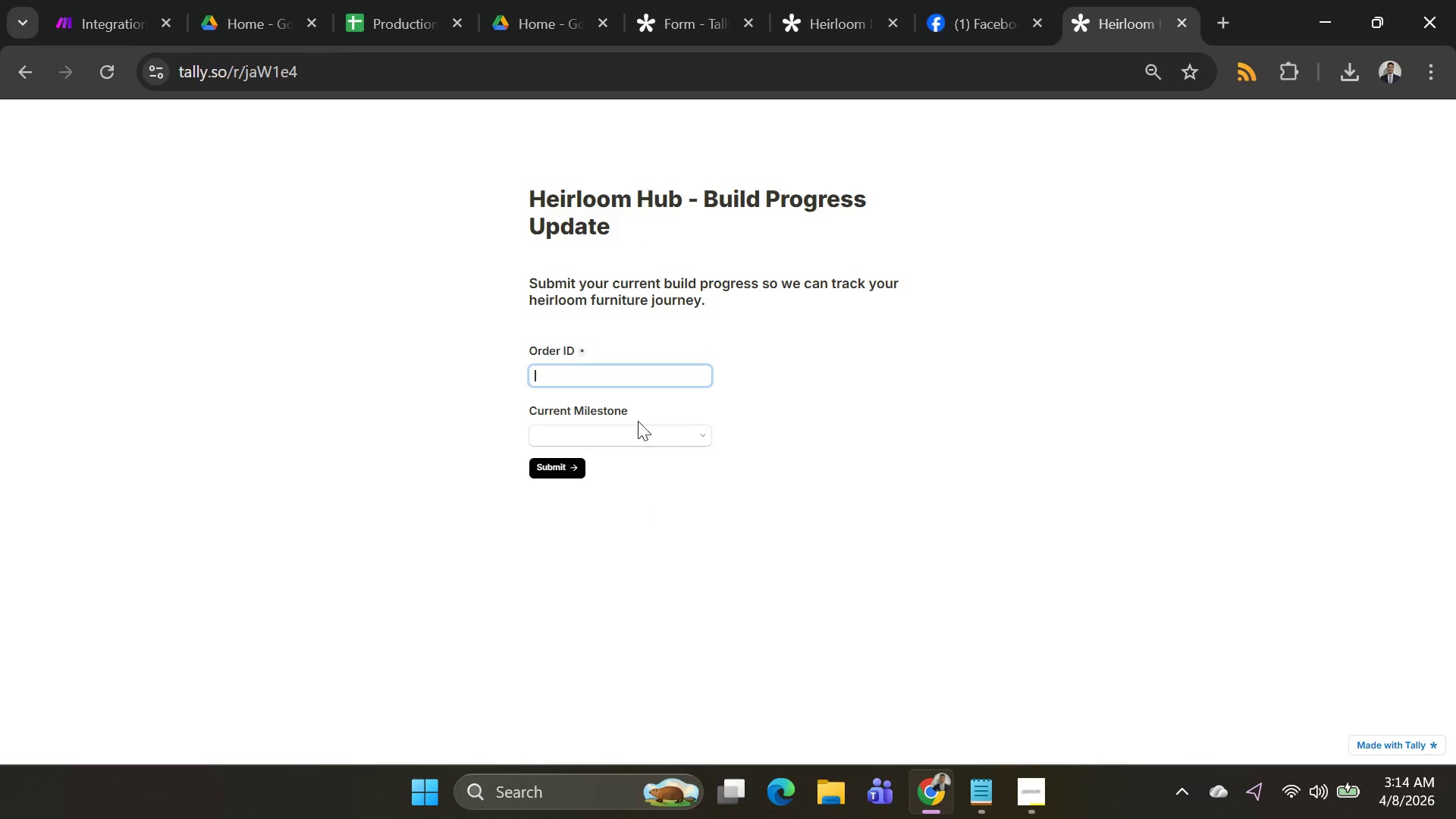 
left_click([601, 365])
 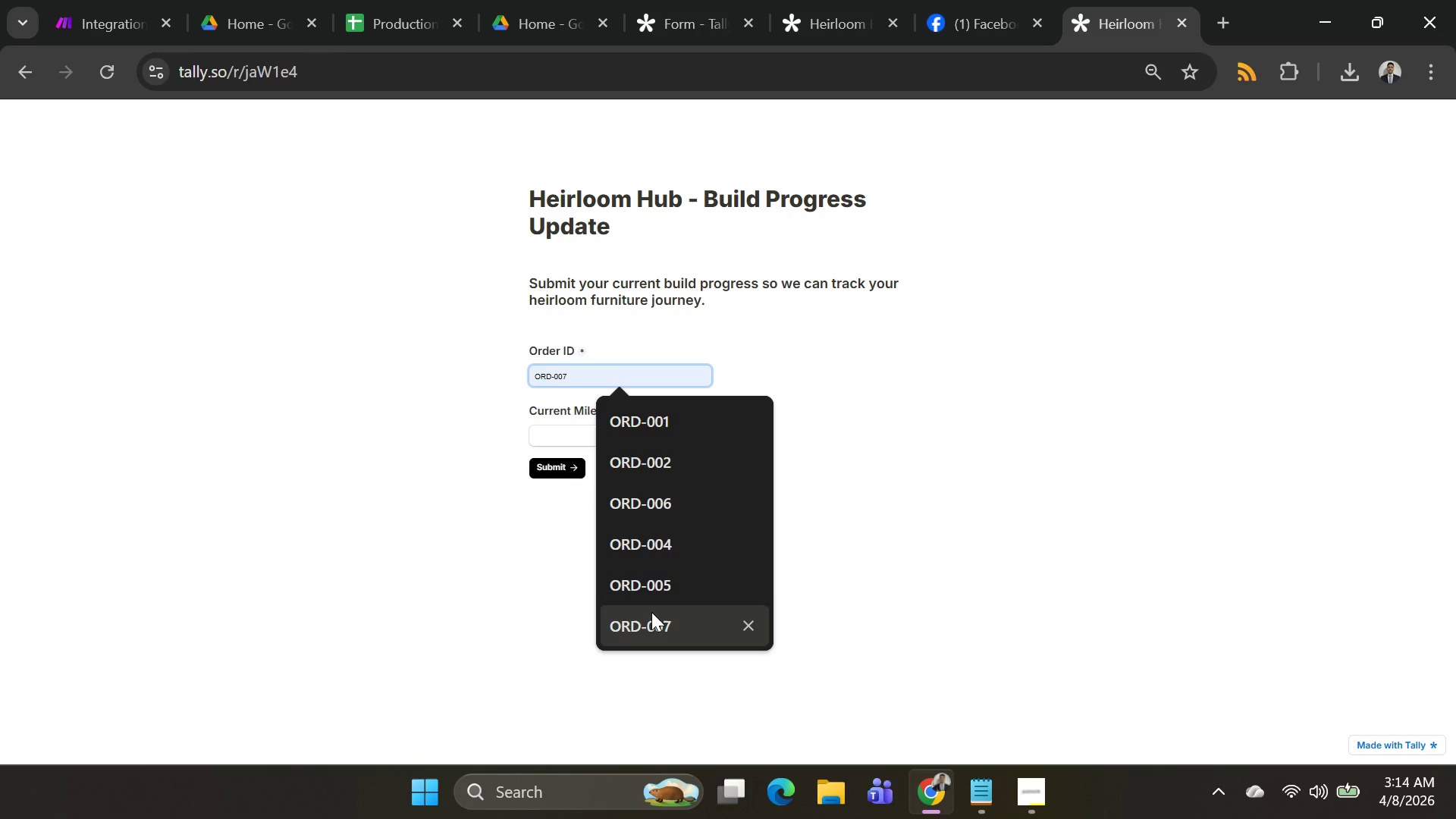 
left_click([651, 613])
 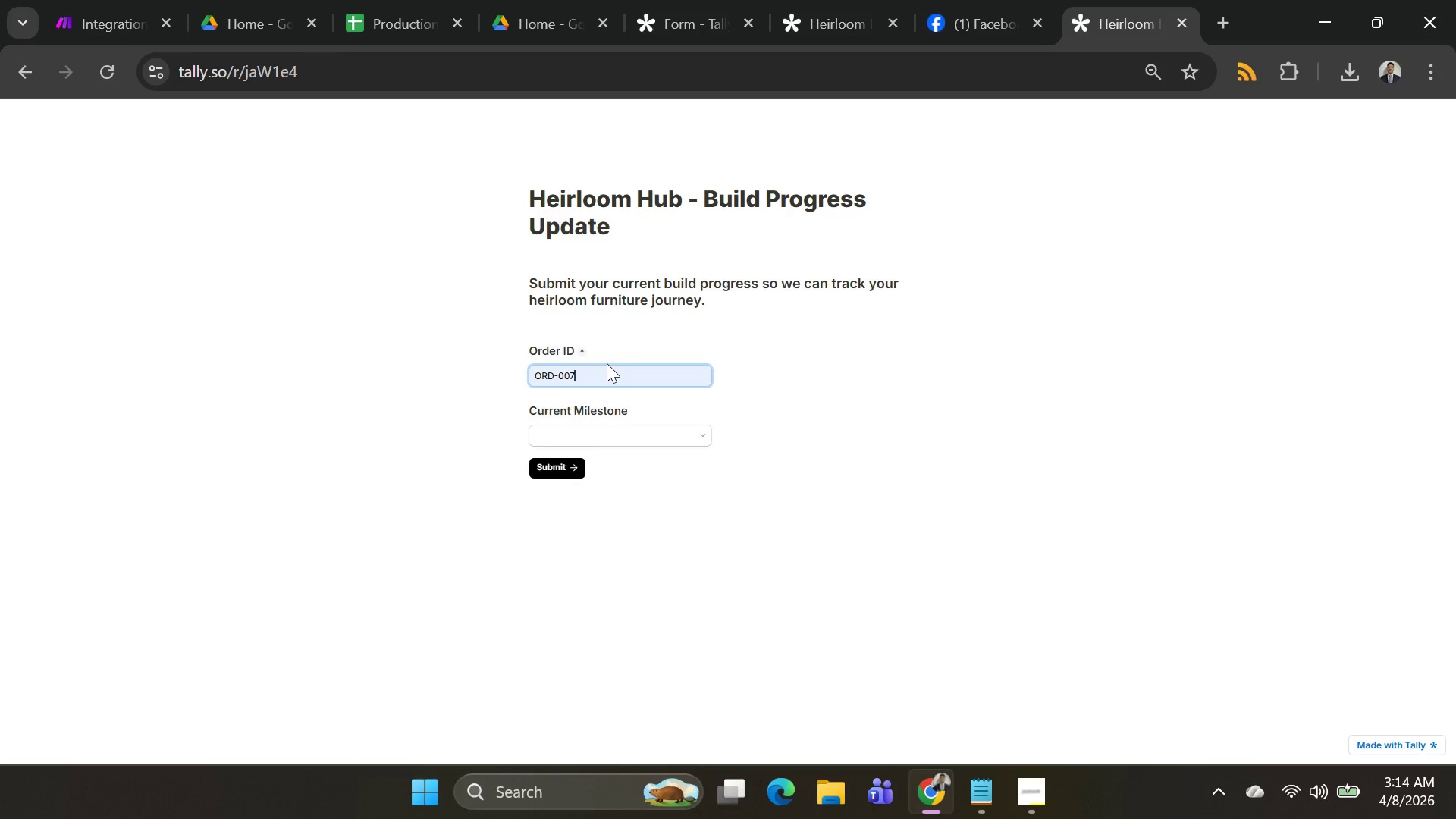 
key(Backspace)
key(Backspace)
type(19)
 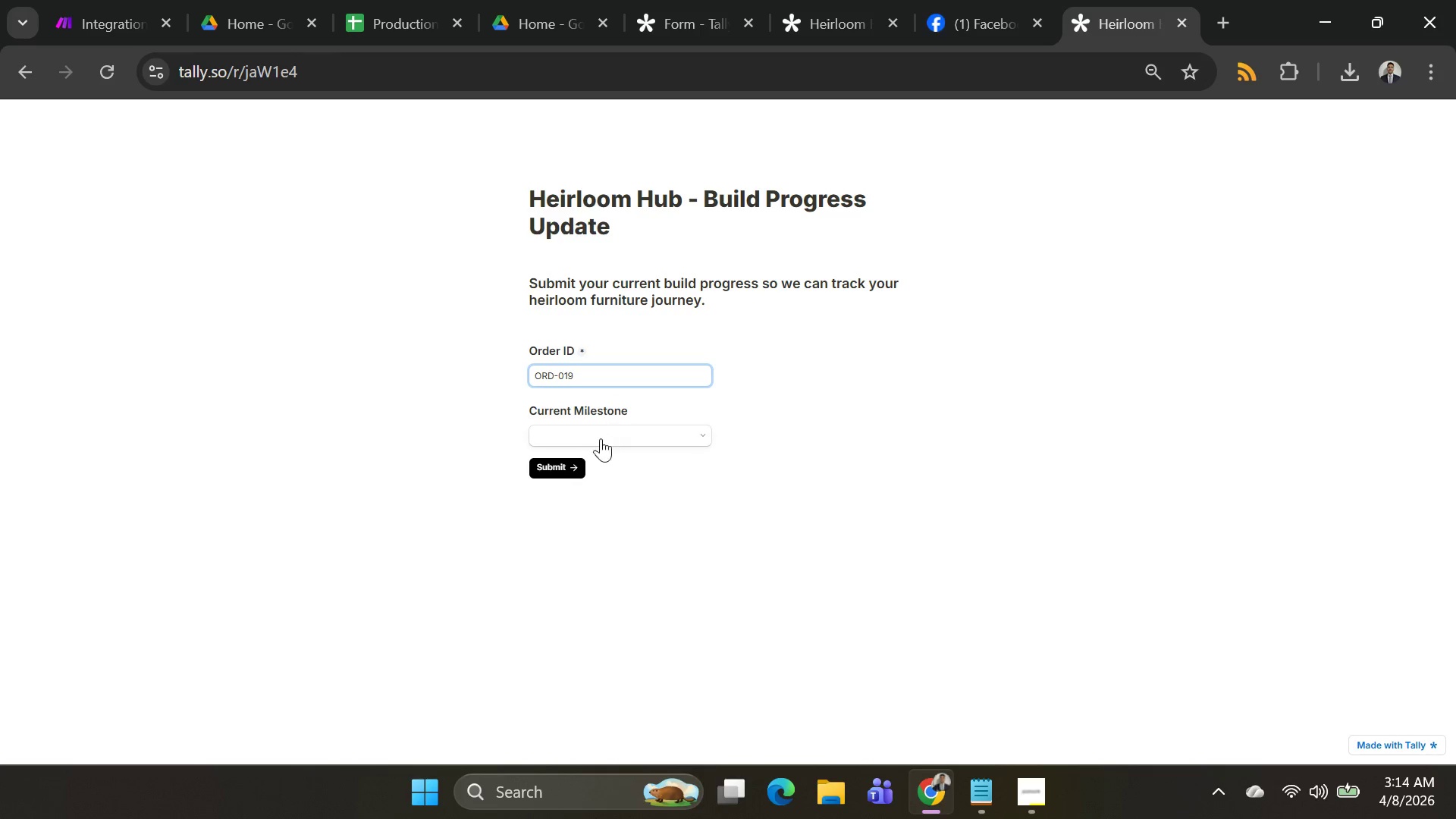 
left_click([601, 441])
 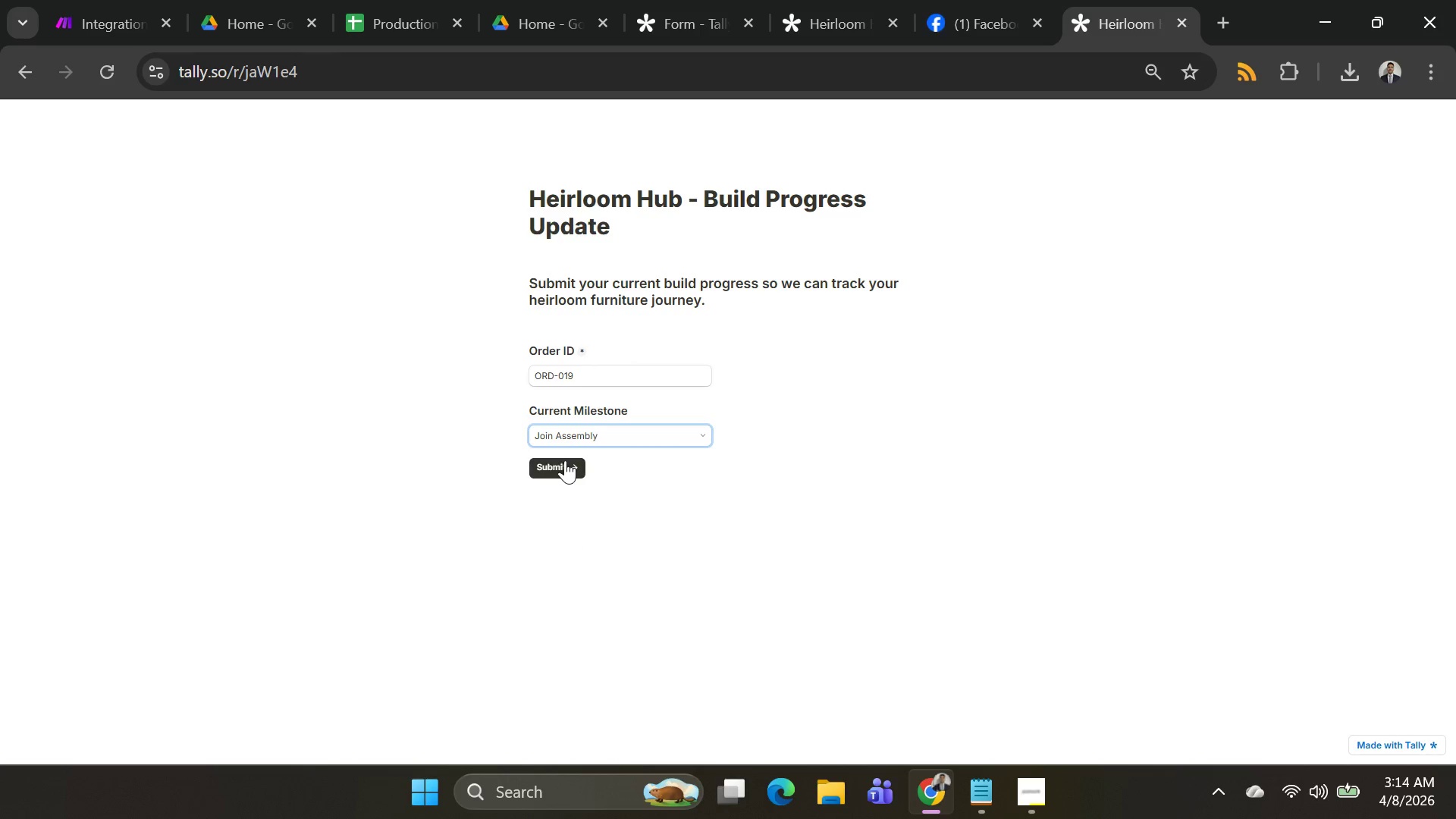 
left_click([598, 438])
 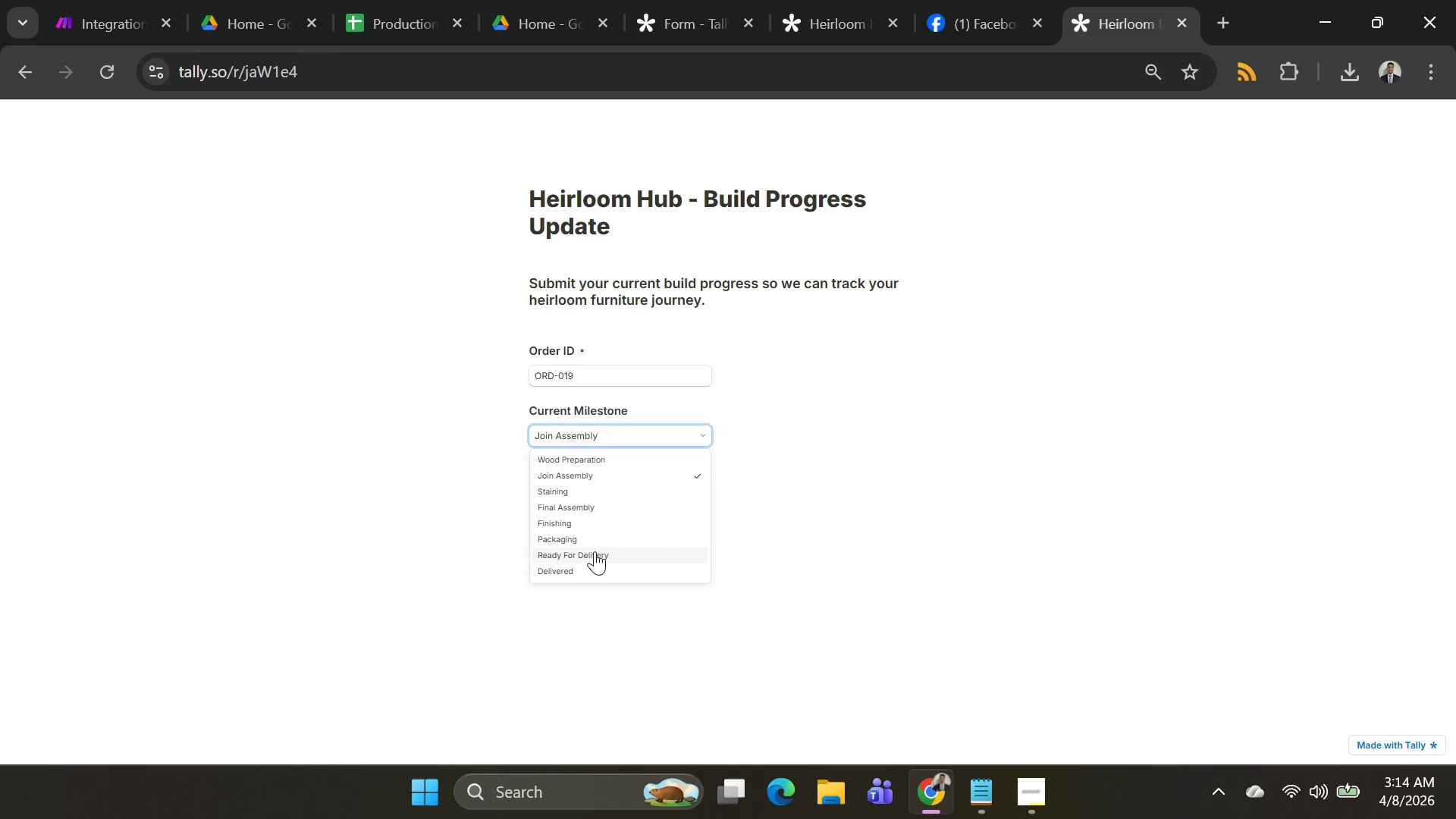 
left_click([595, 553])
 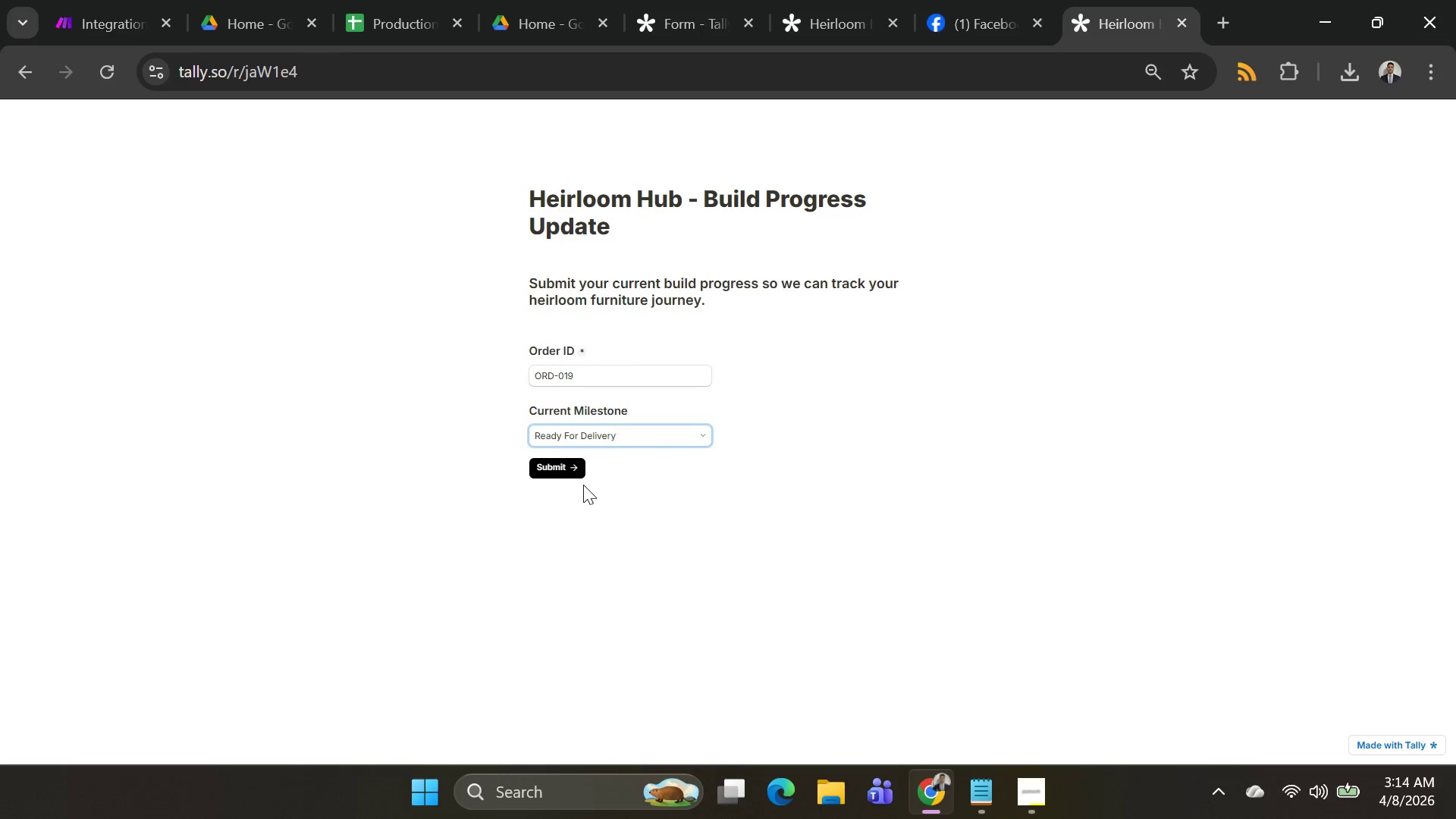 
left_click([552, 473])
 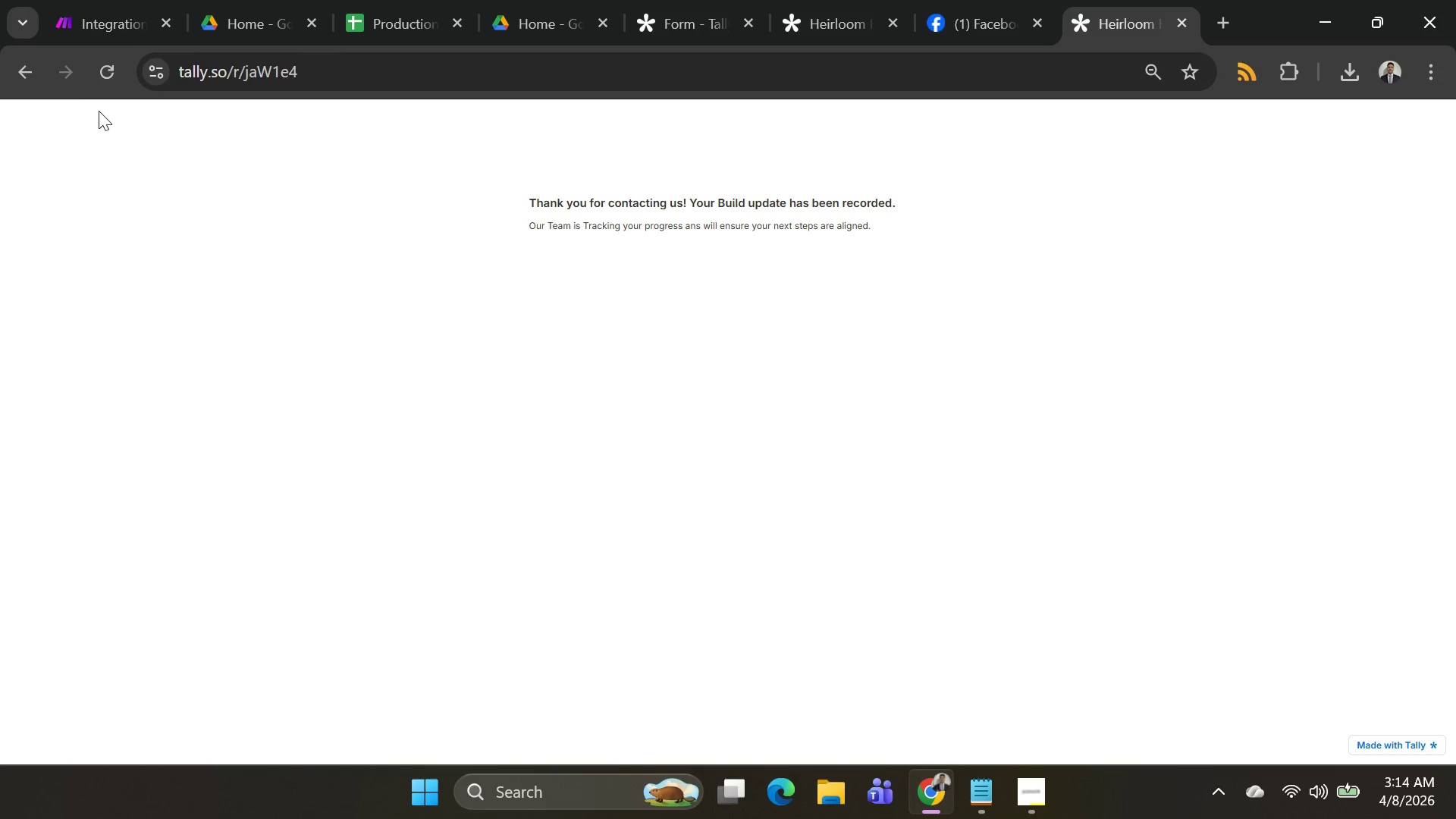 
left_click([100, 73])
 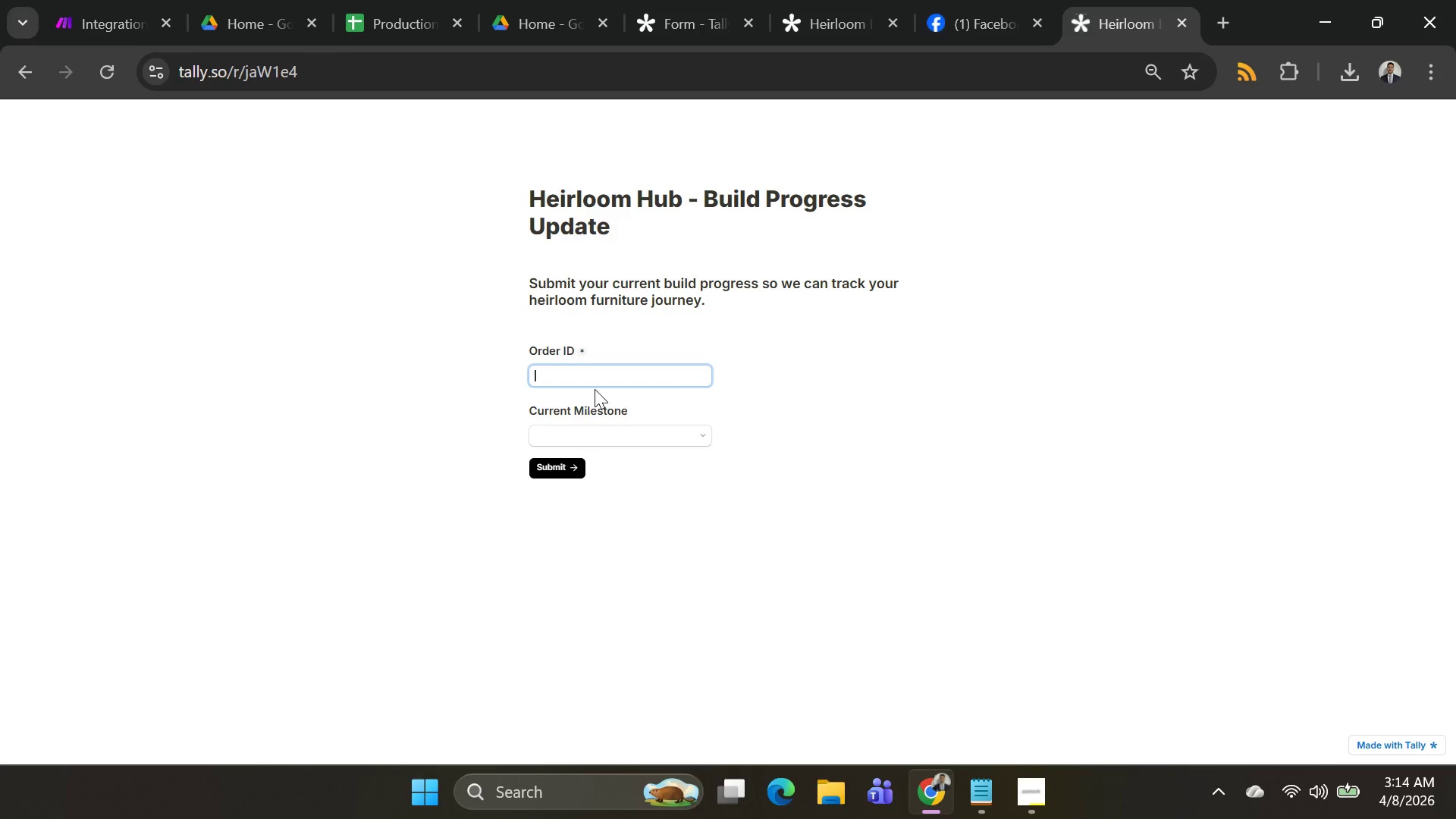 
left_click([598, 377])
 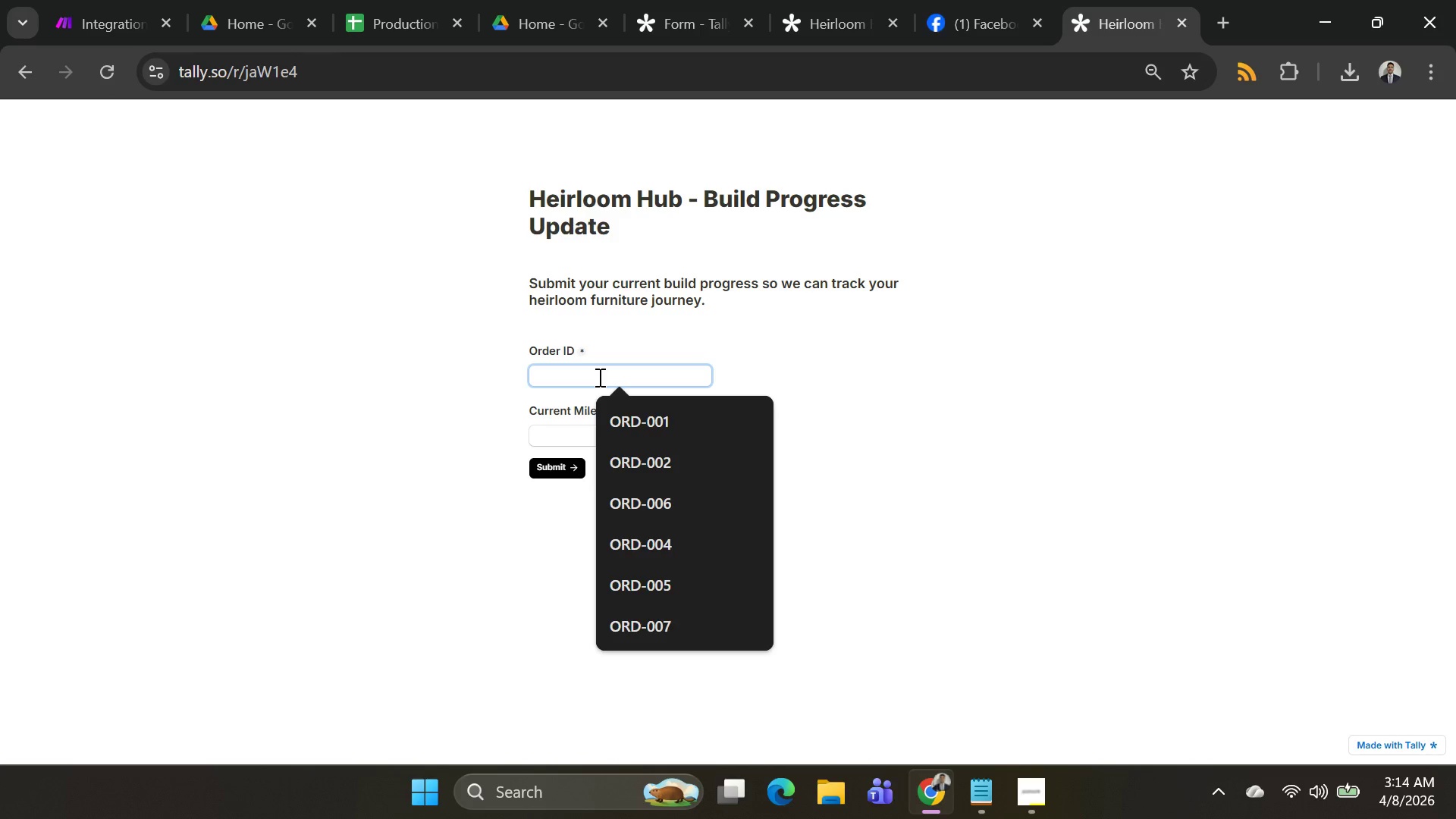 
type(20)
 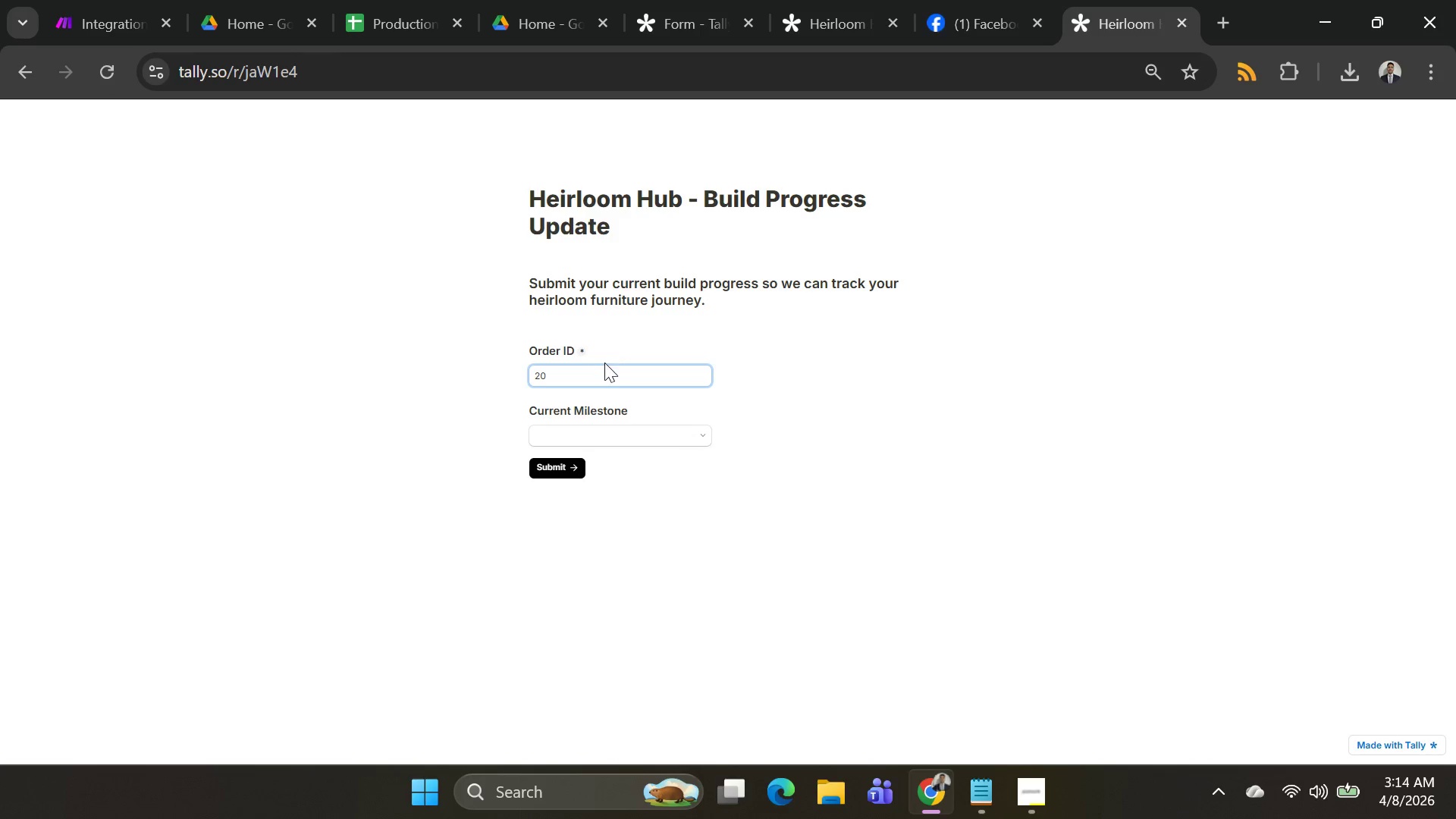 
key(Backspace)
 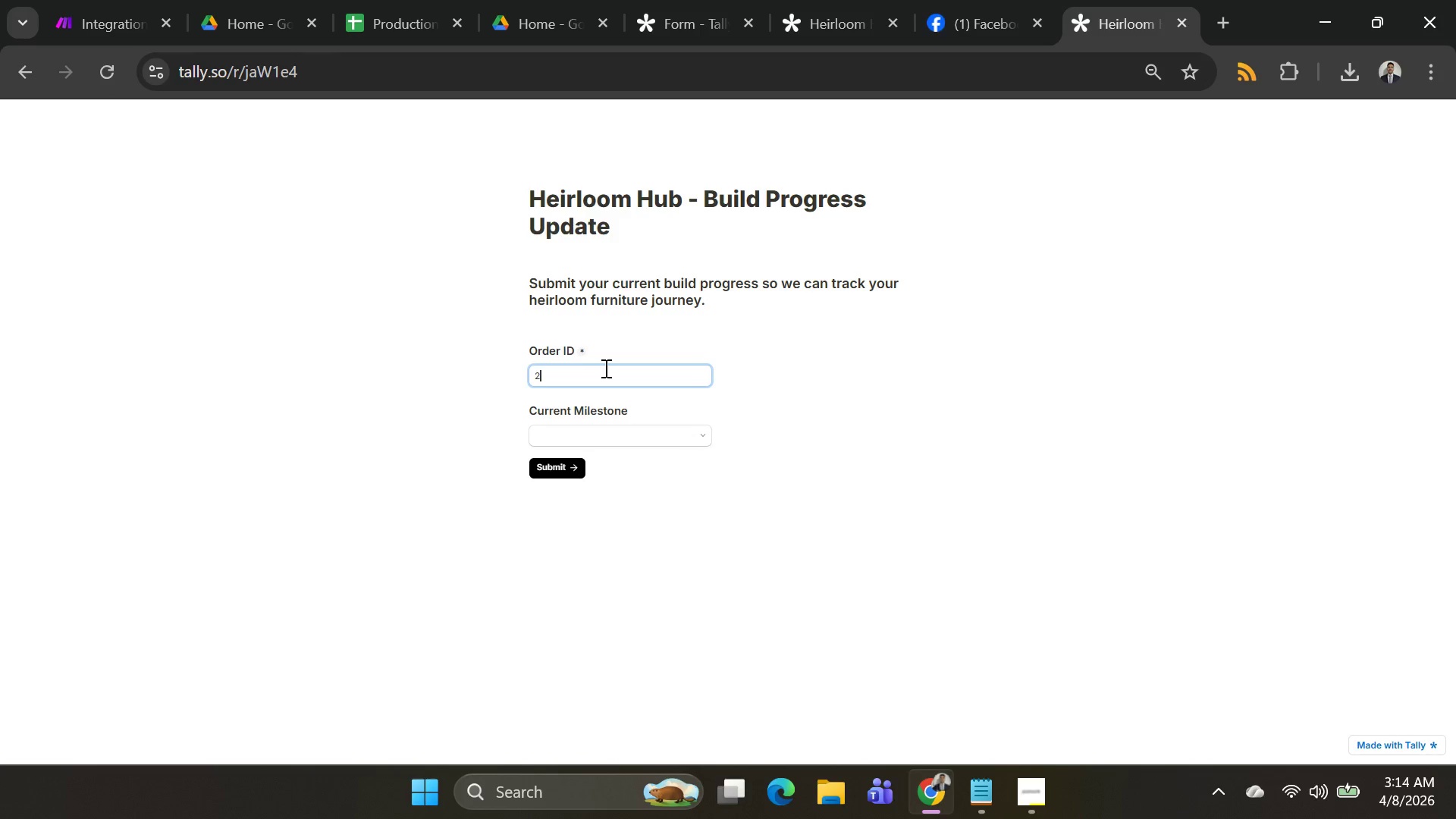 
key(Backspace)
 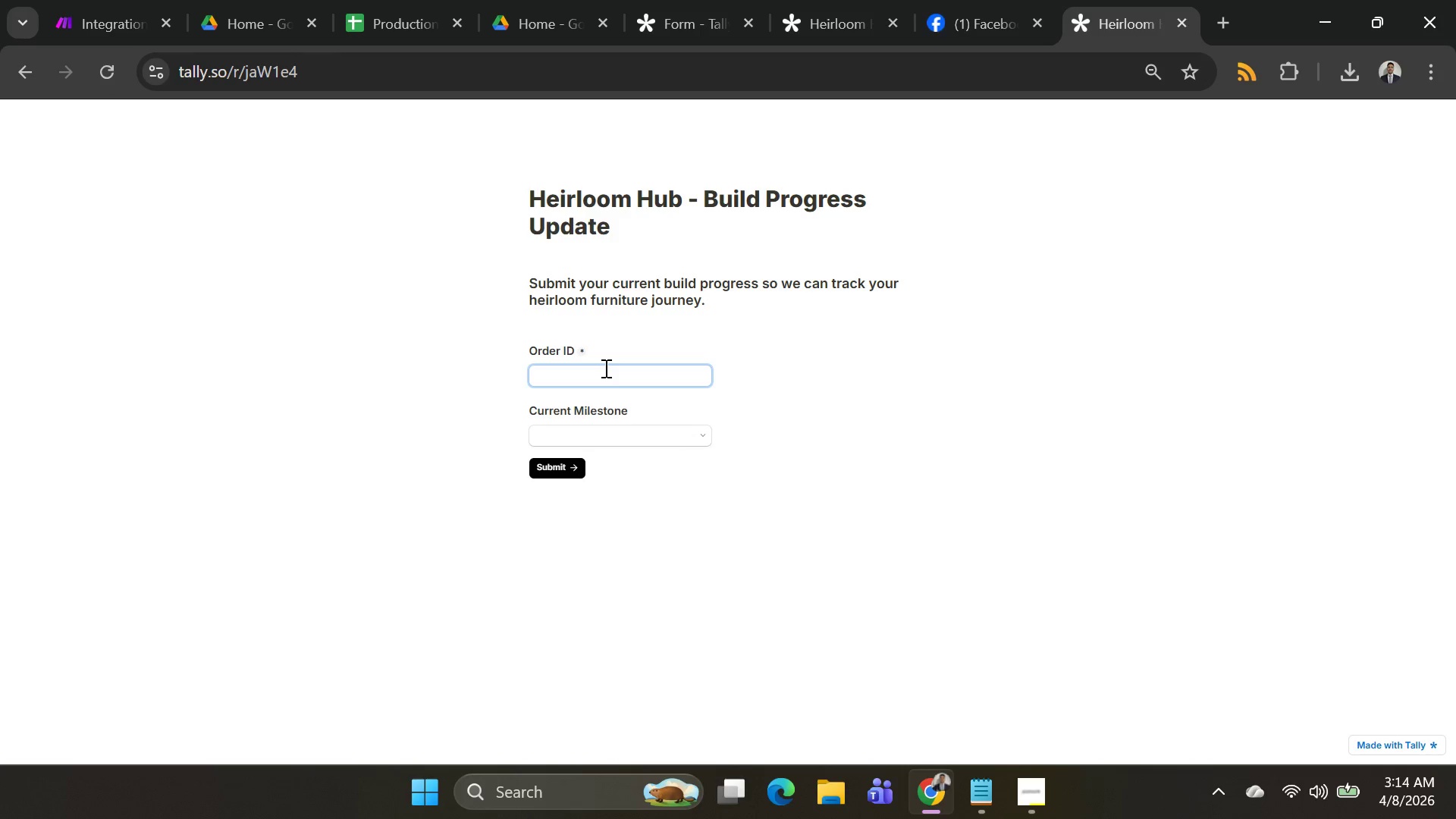 
left_click([604, 368])
 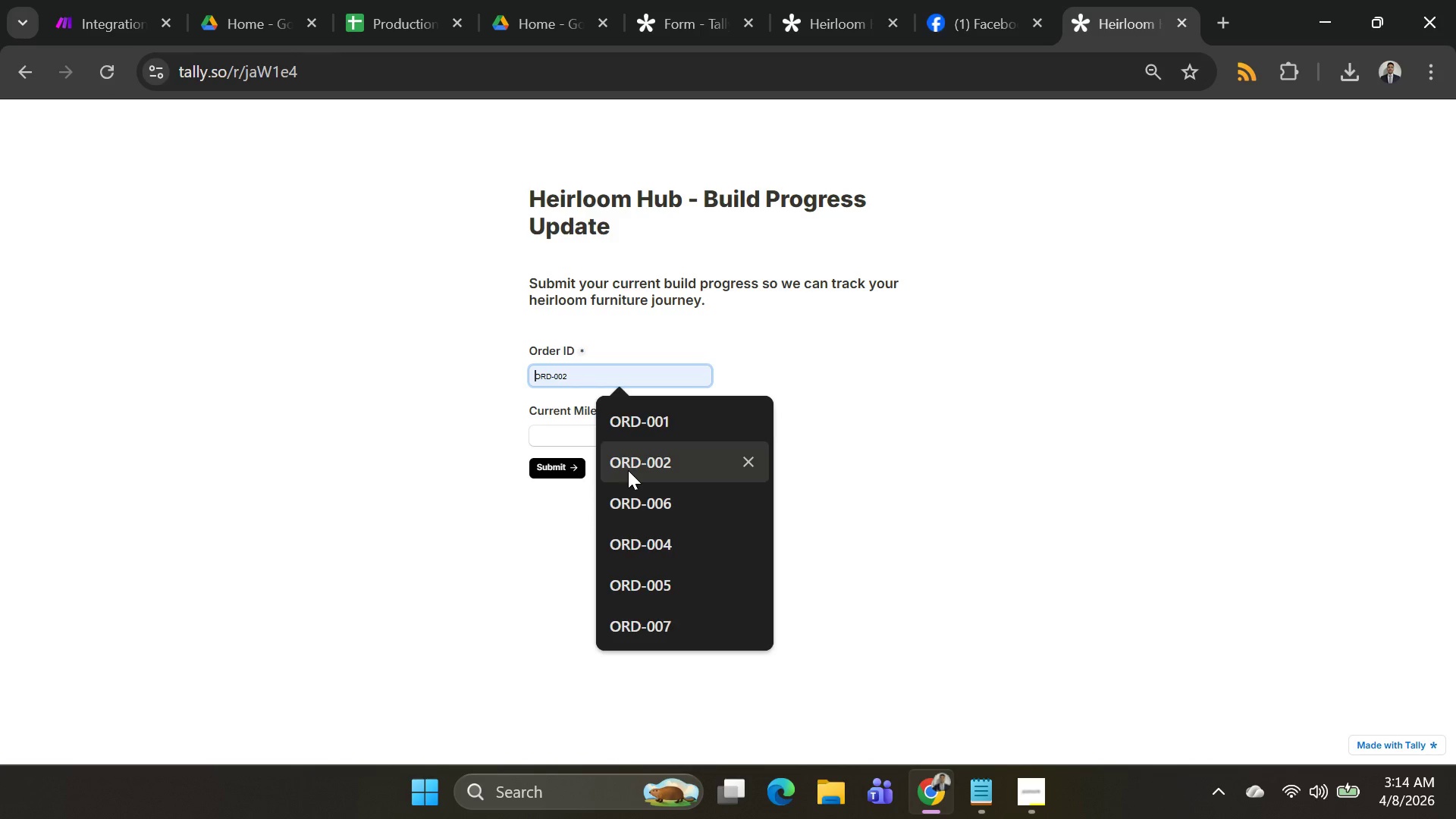 
left_click([629, 466])
 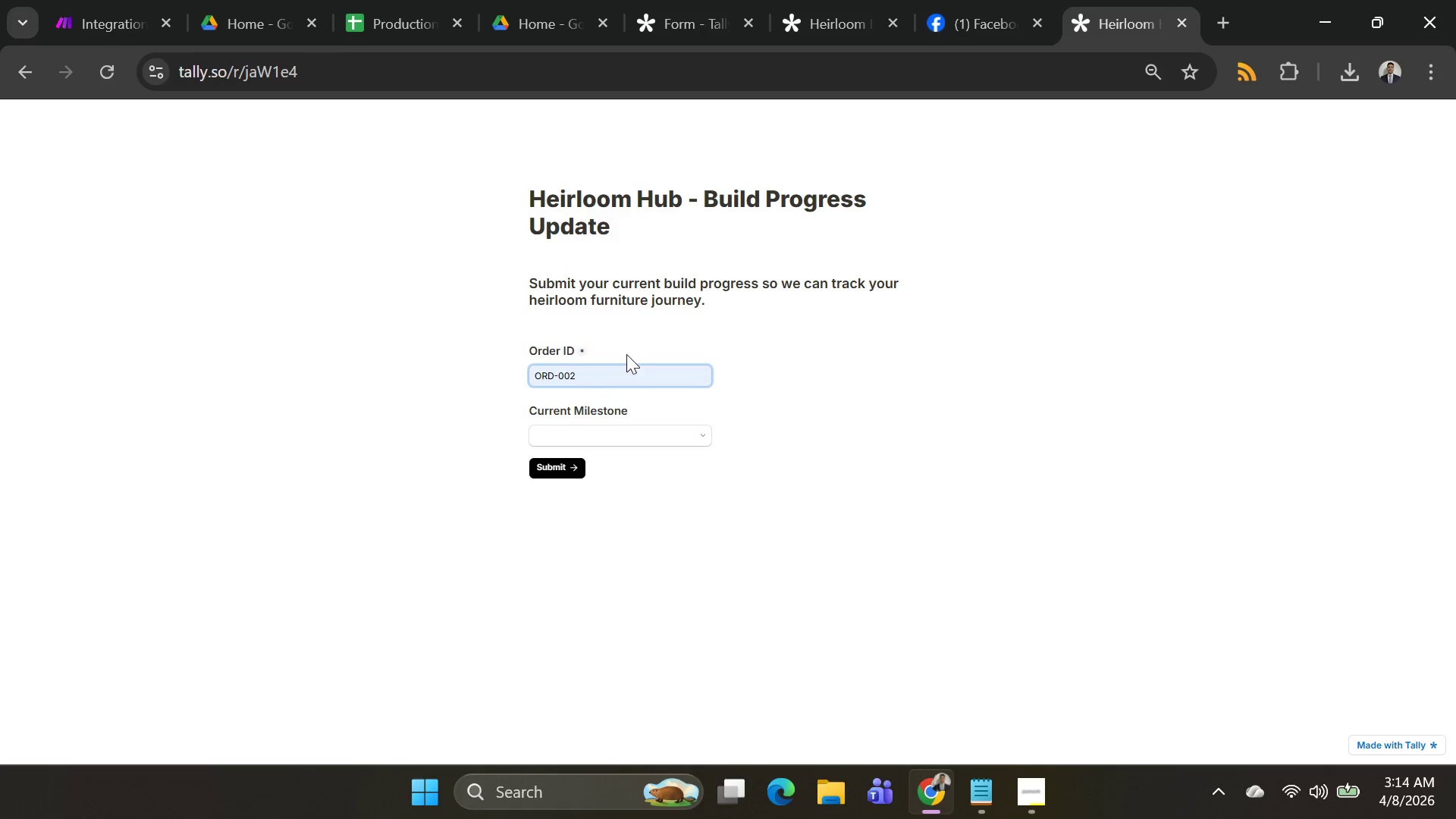 
key(Backspace)
key(Backspace)
type(20)
 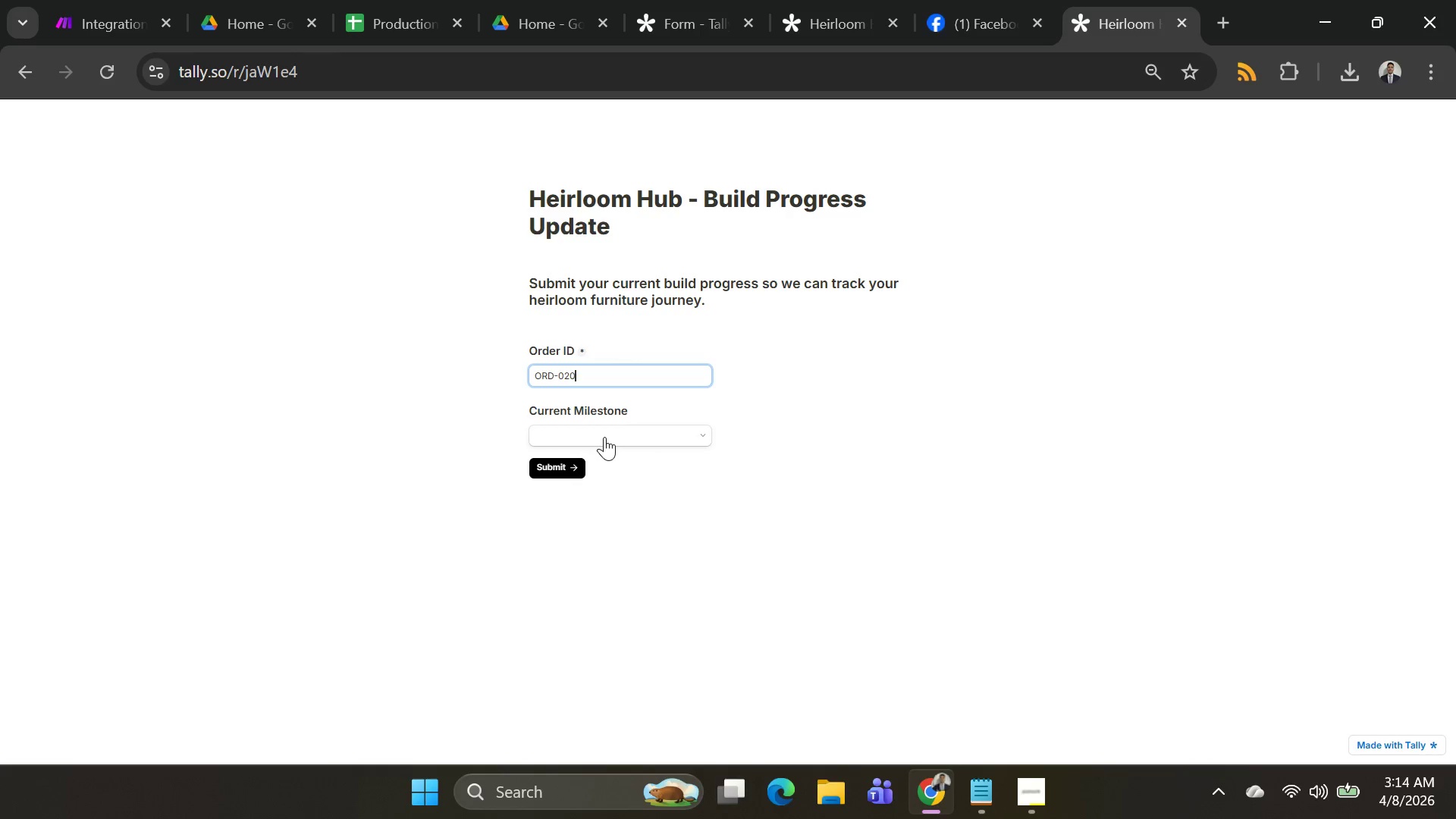 
left_click([604, 437])
 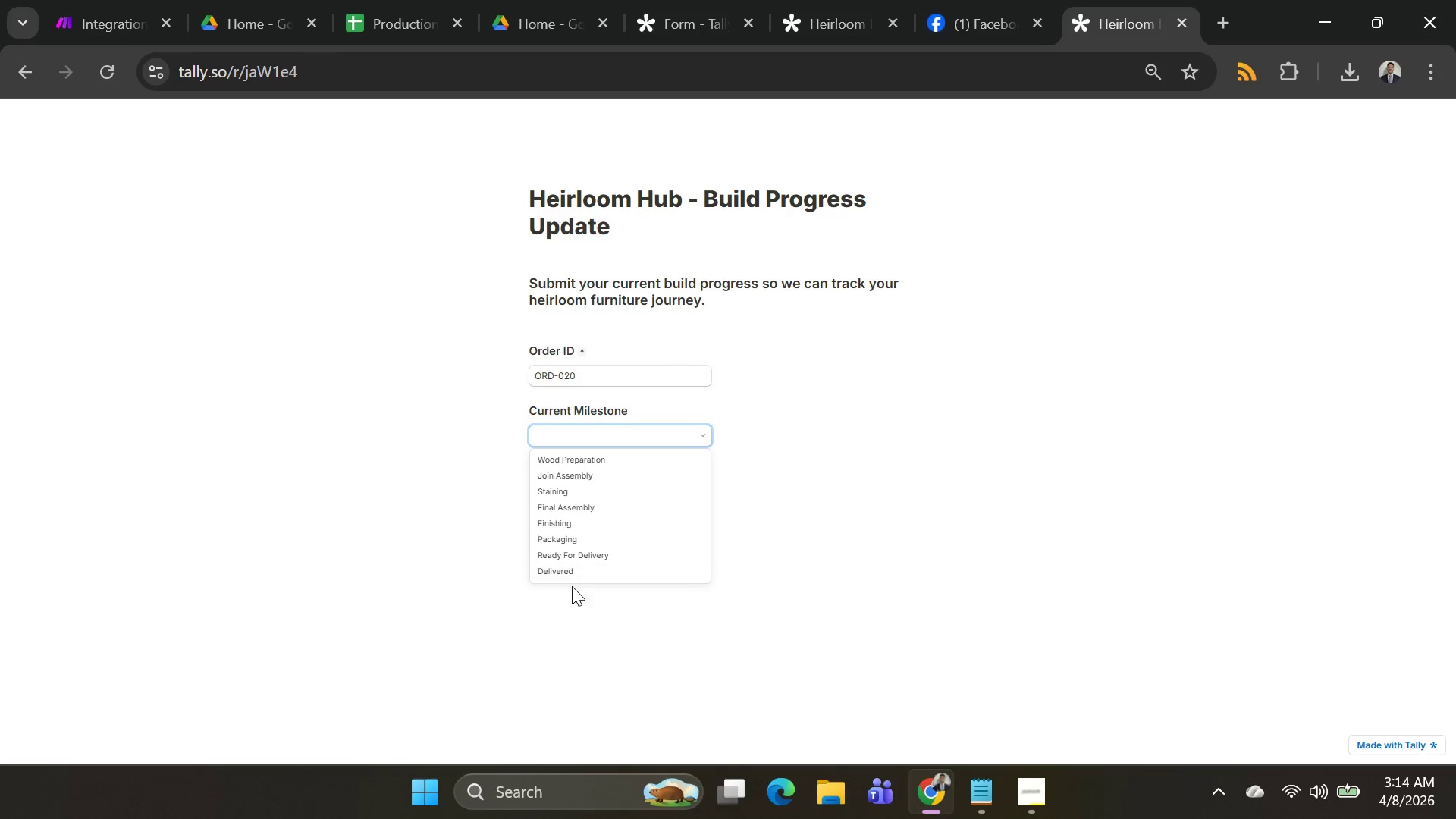 
left_click([572, 573])
 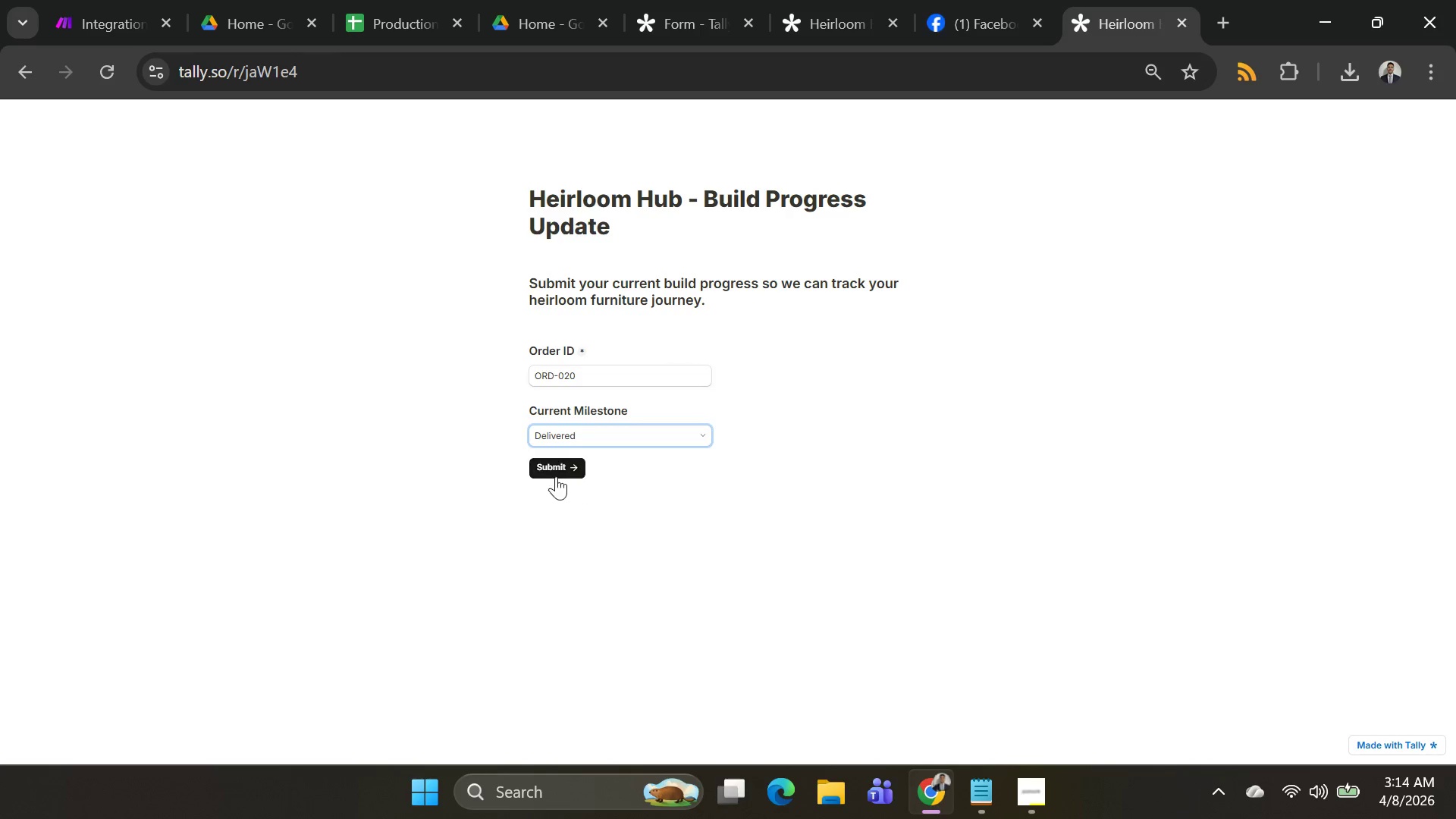 
left_click([556, 470])
 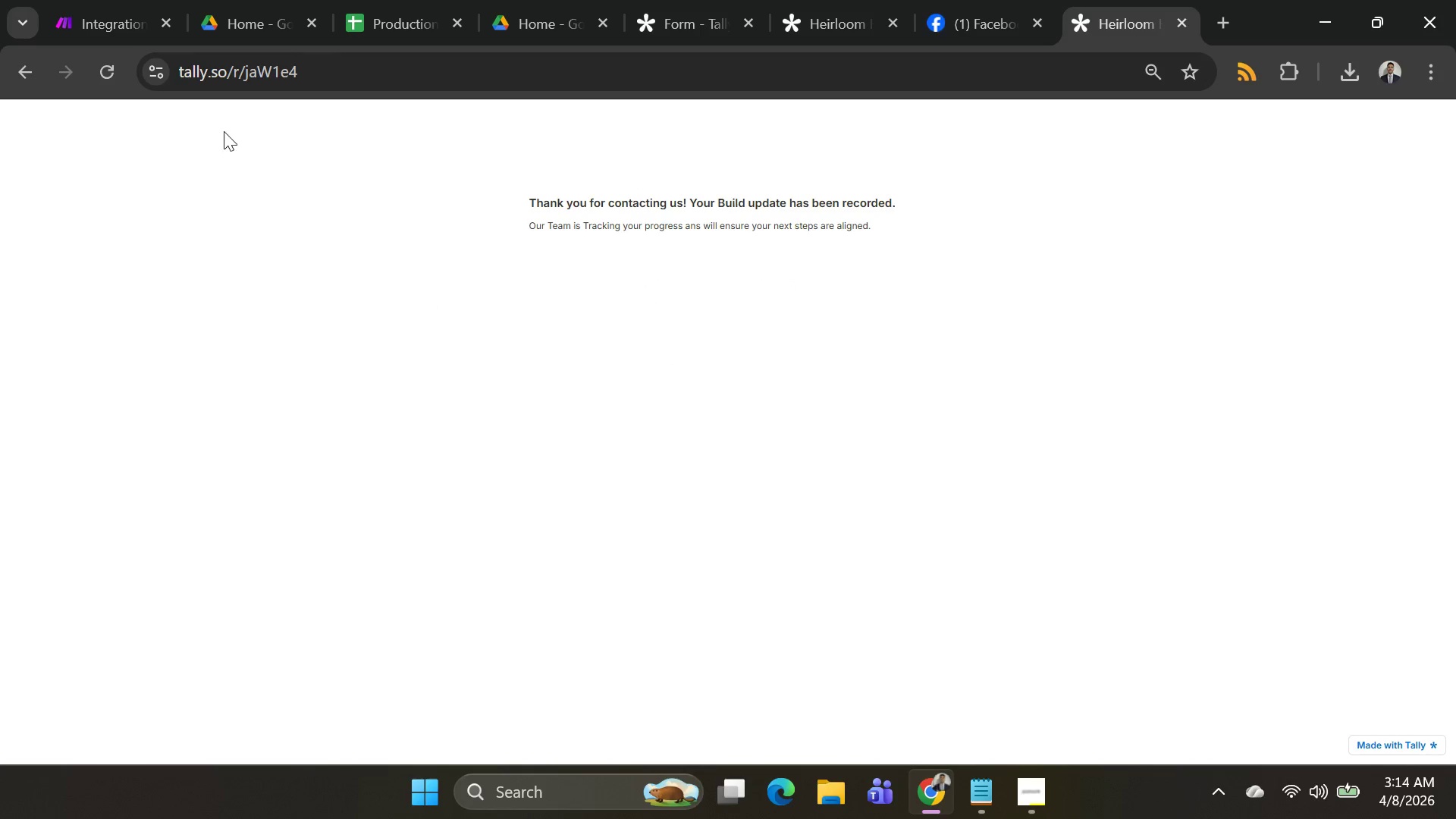 
left_click([109, 80])
 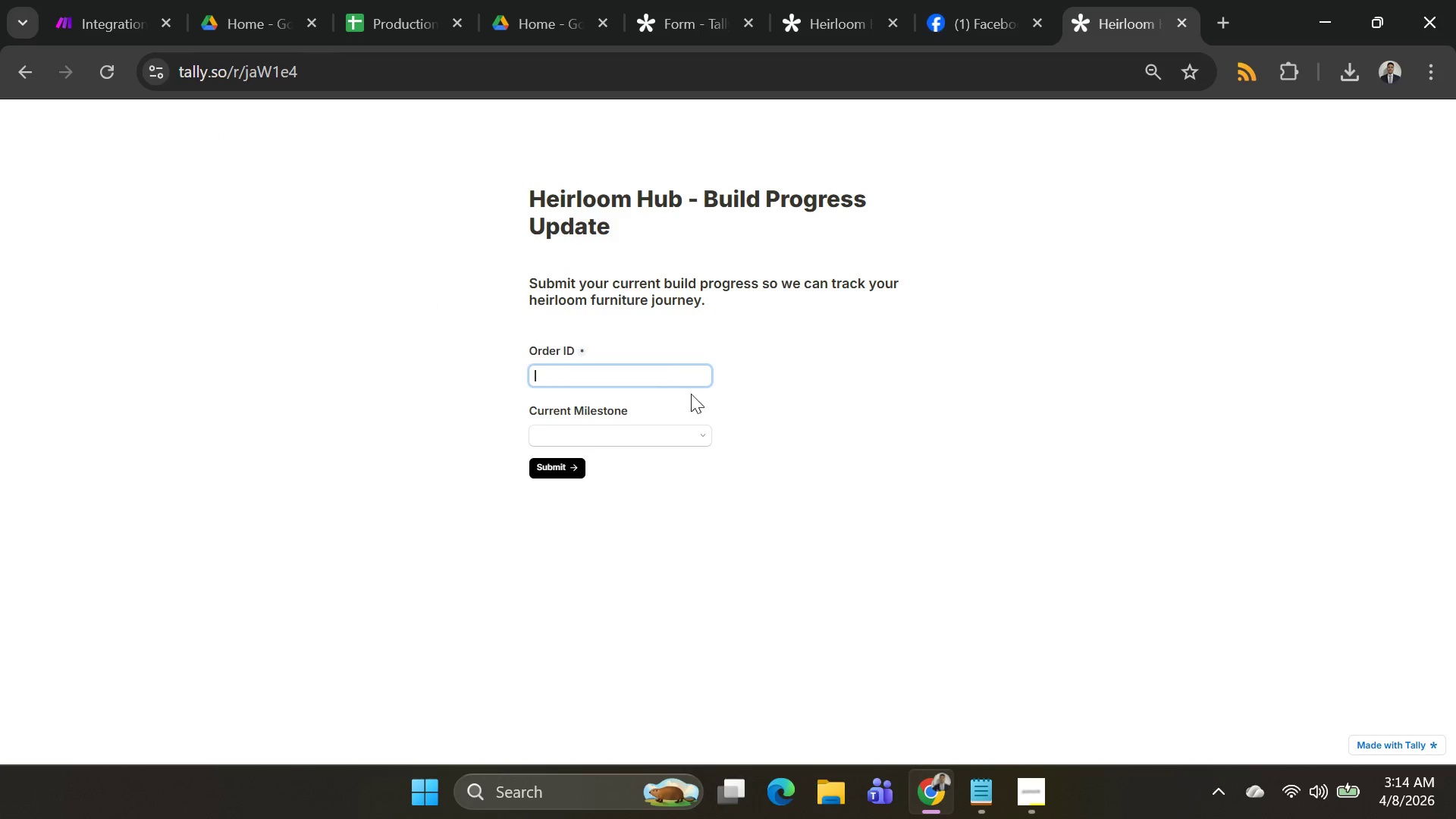 
left_click([665, 382])
 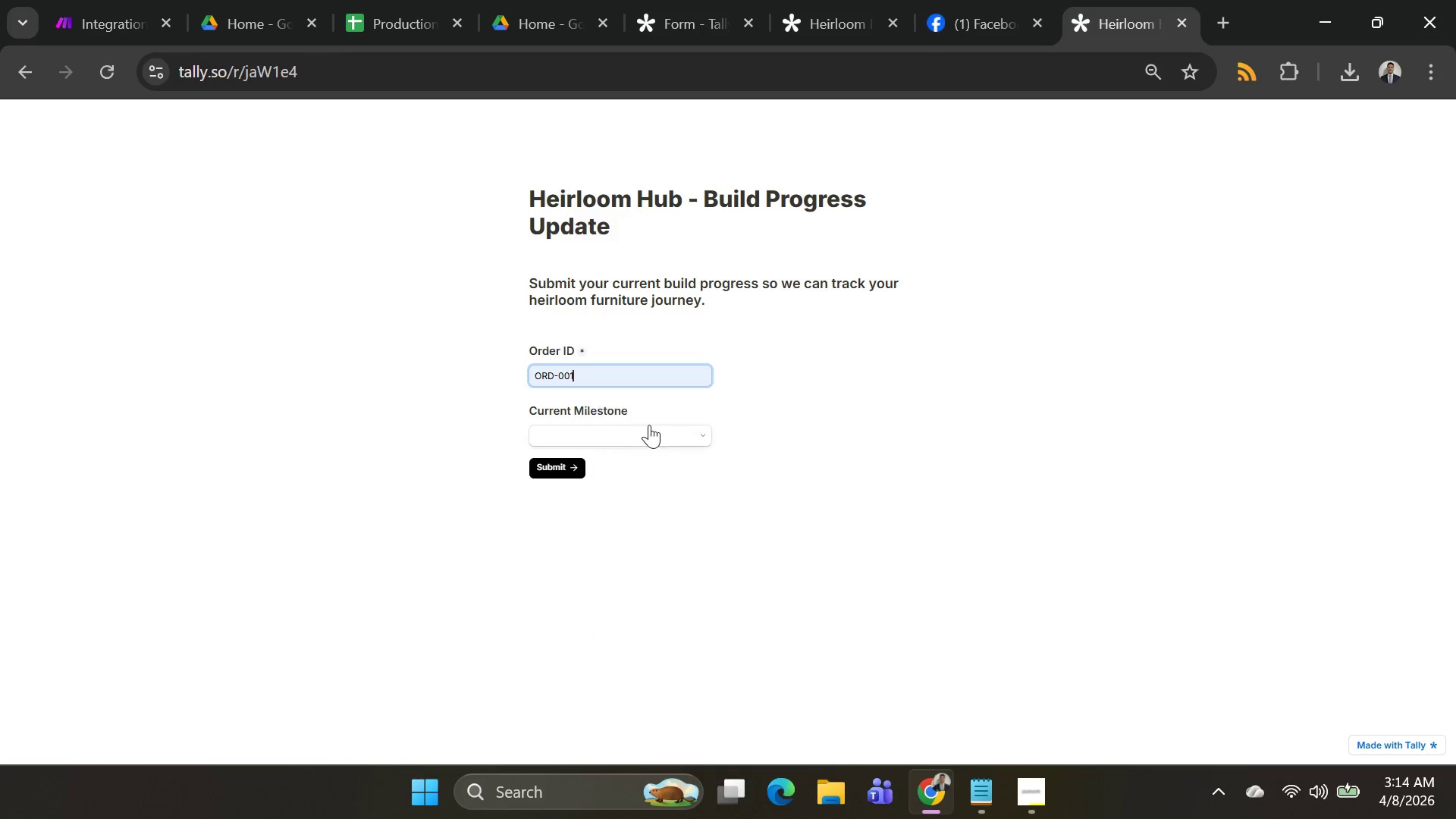 
key(Backspace)
 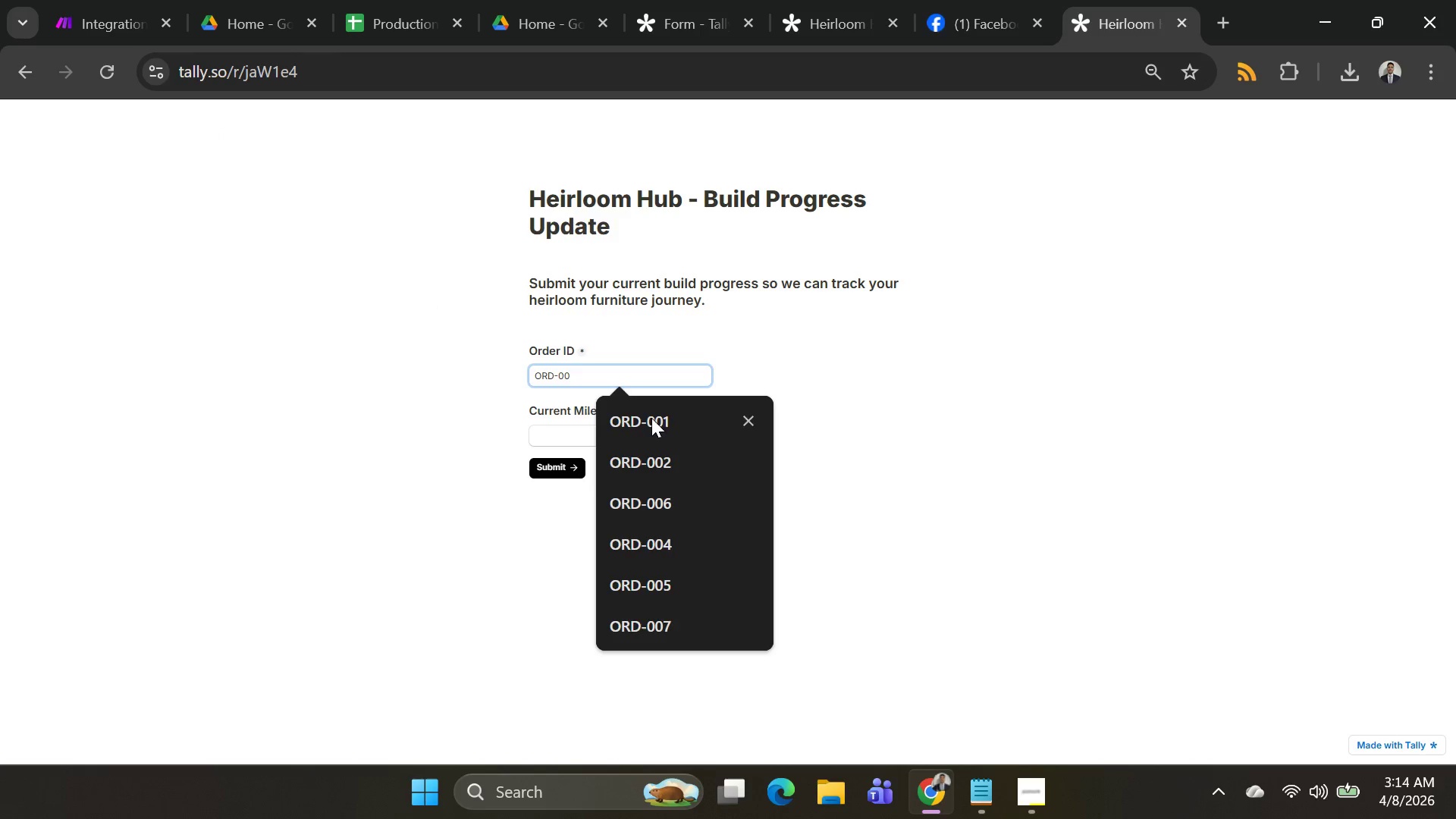 
key(Backspace)
 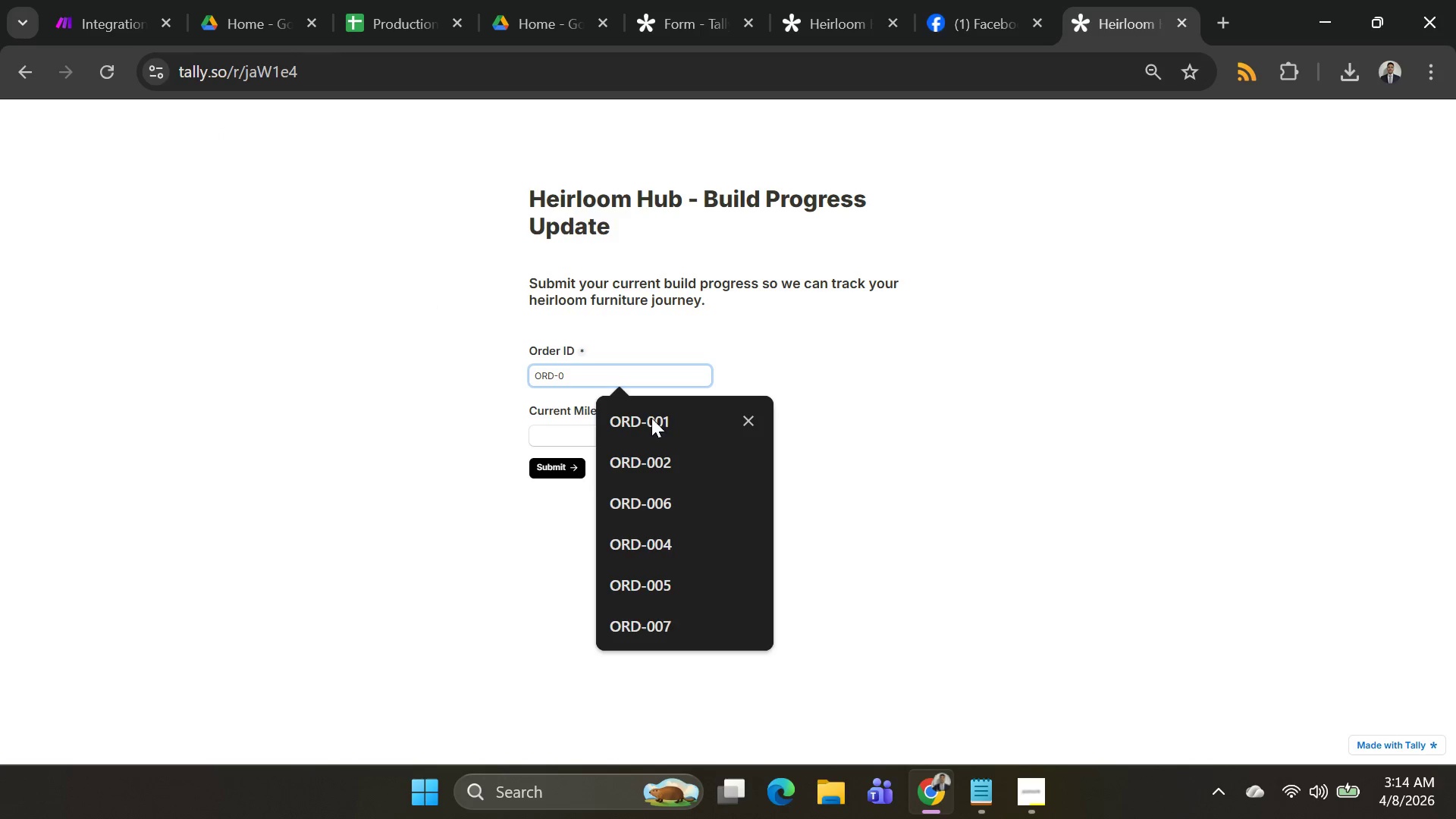 
key(Backspace)
 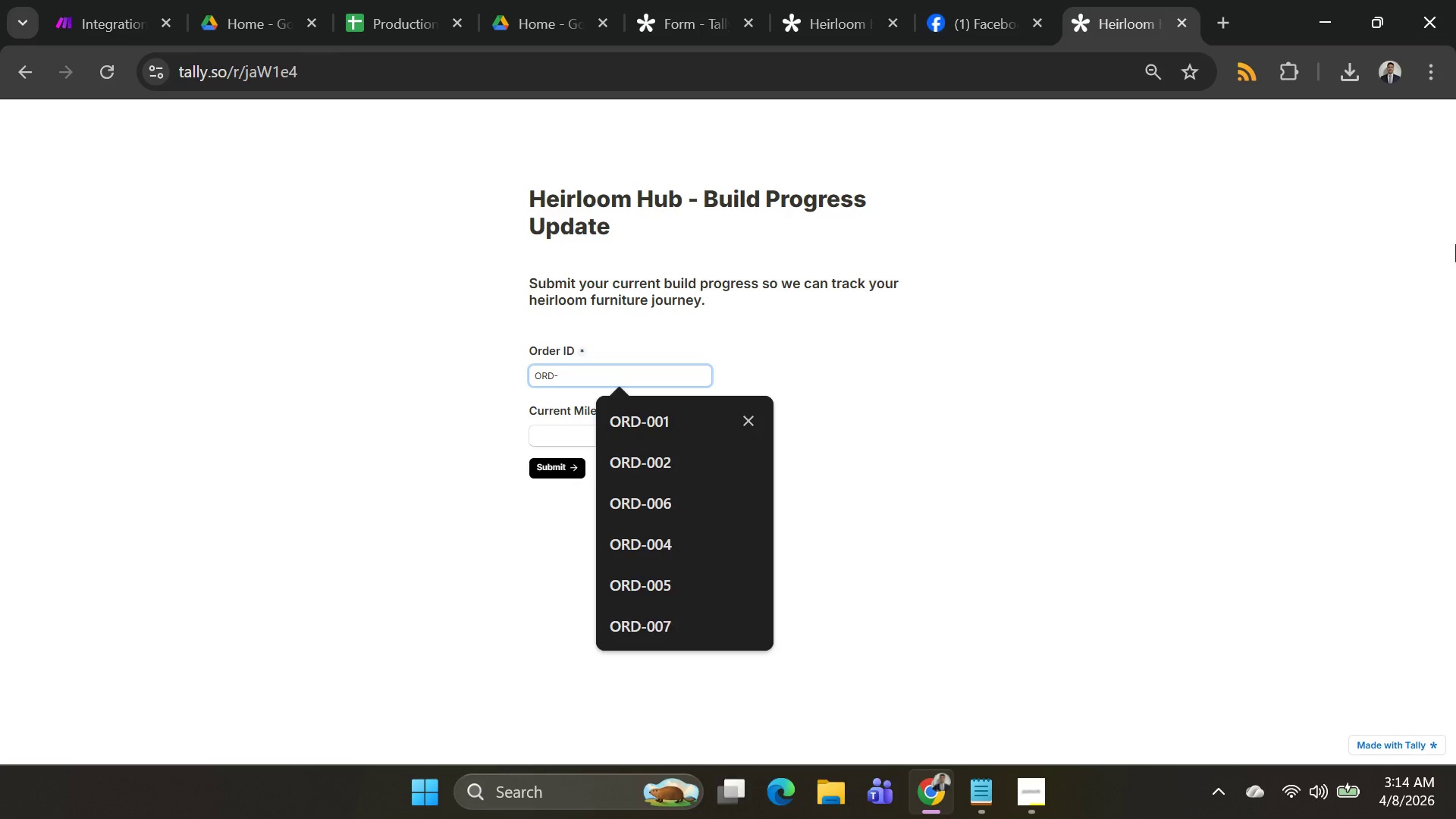 
type(999)
 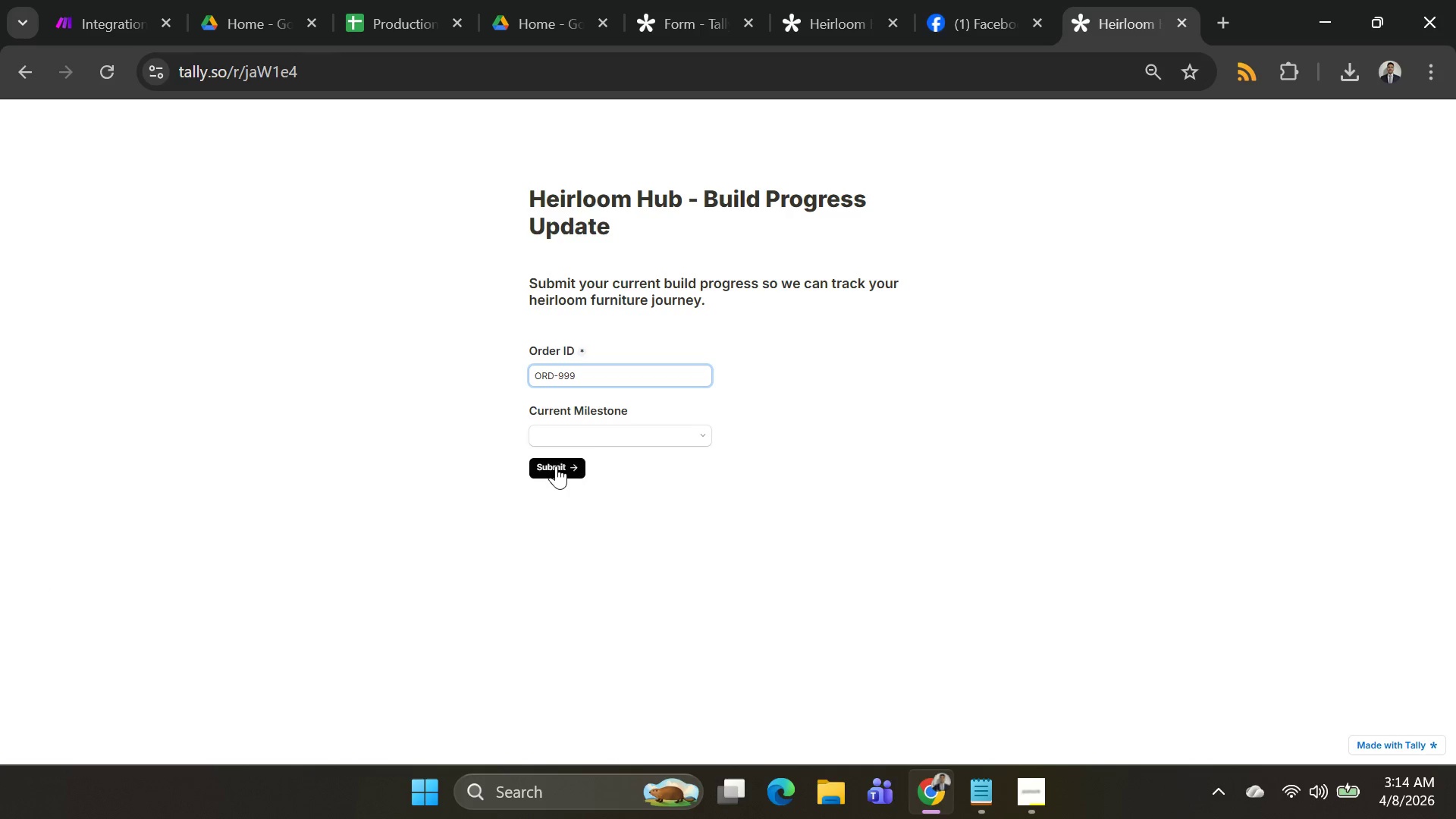 
left_click([554, 469])
 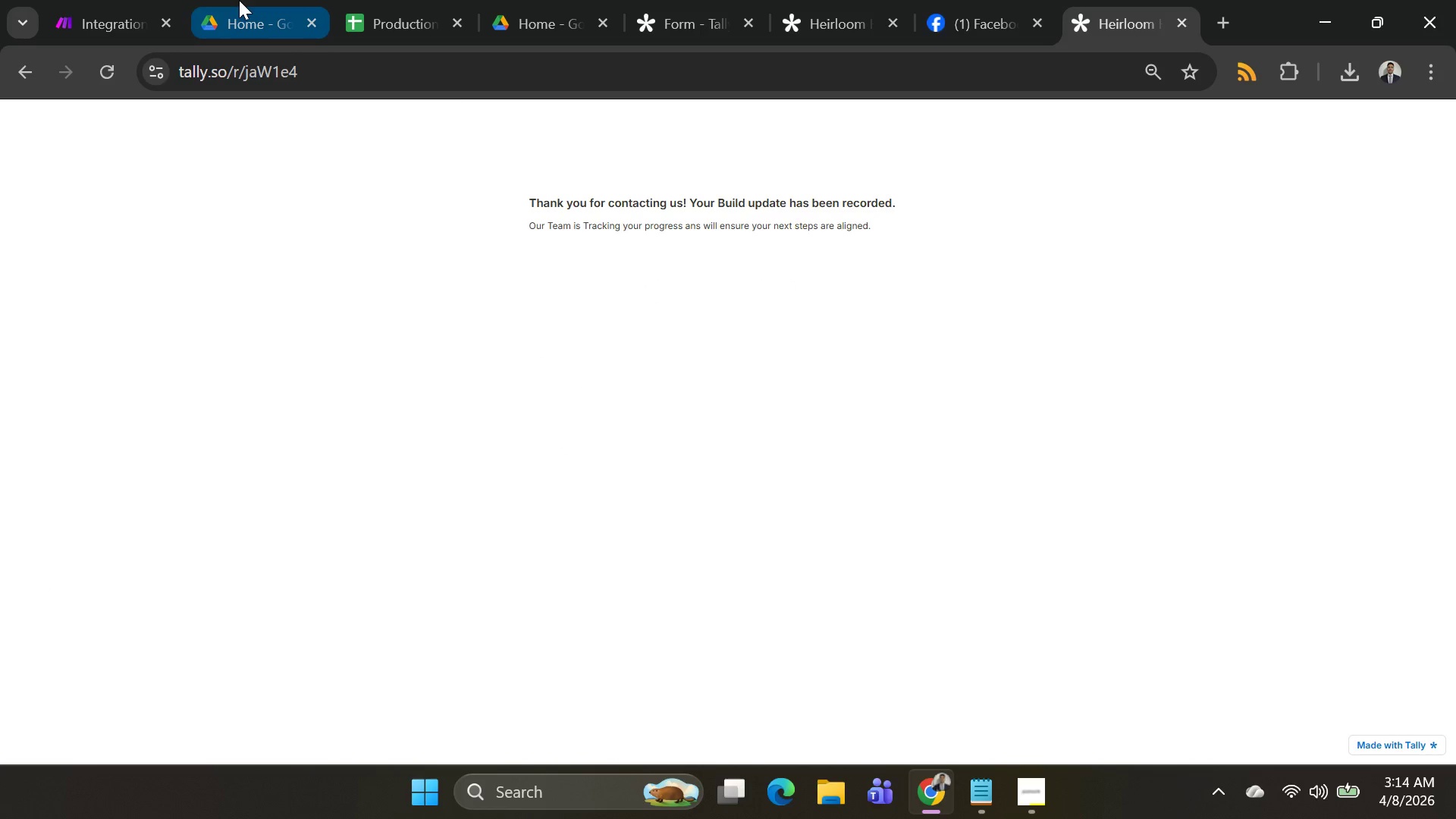 
left_click([99, 20])
 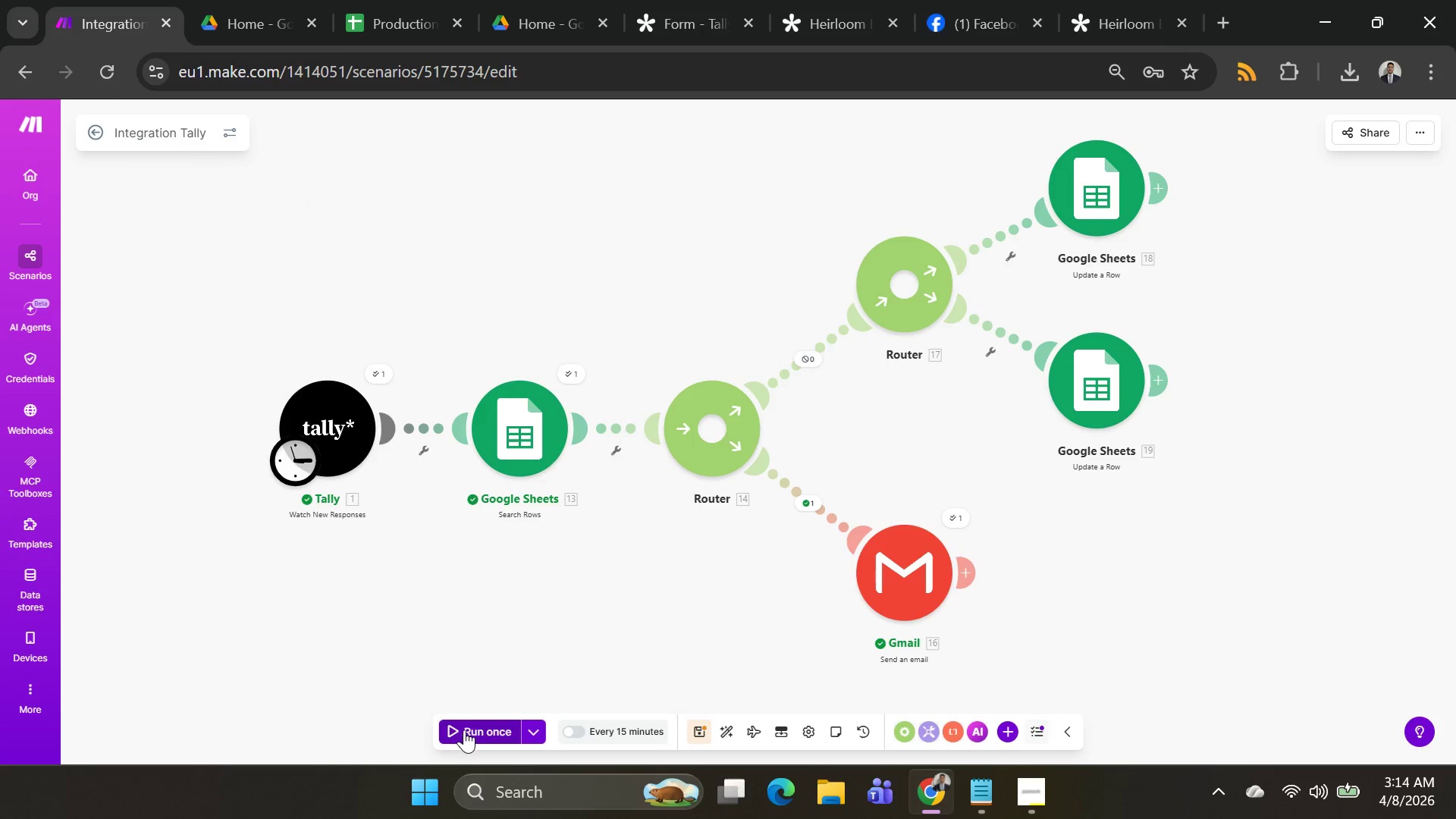 
left_click([463, 727])
 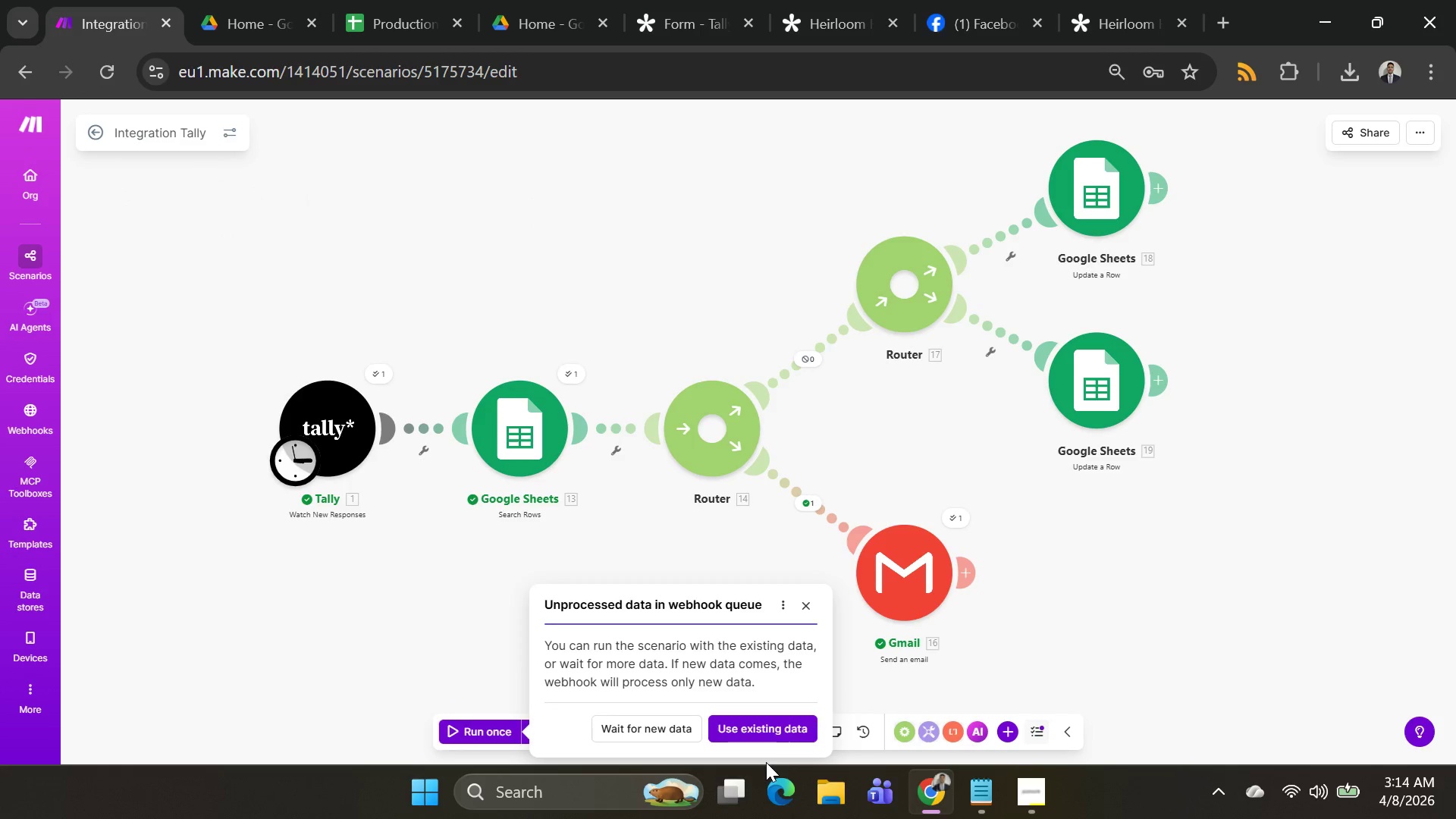 
left_click([766, 730])
 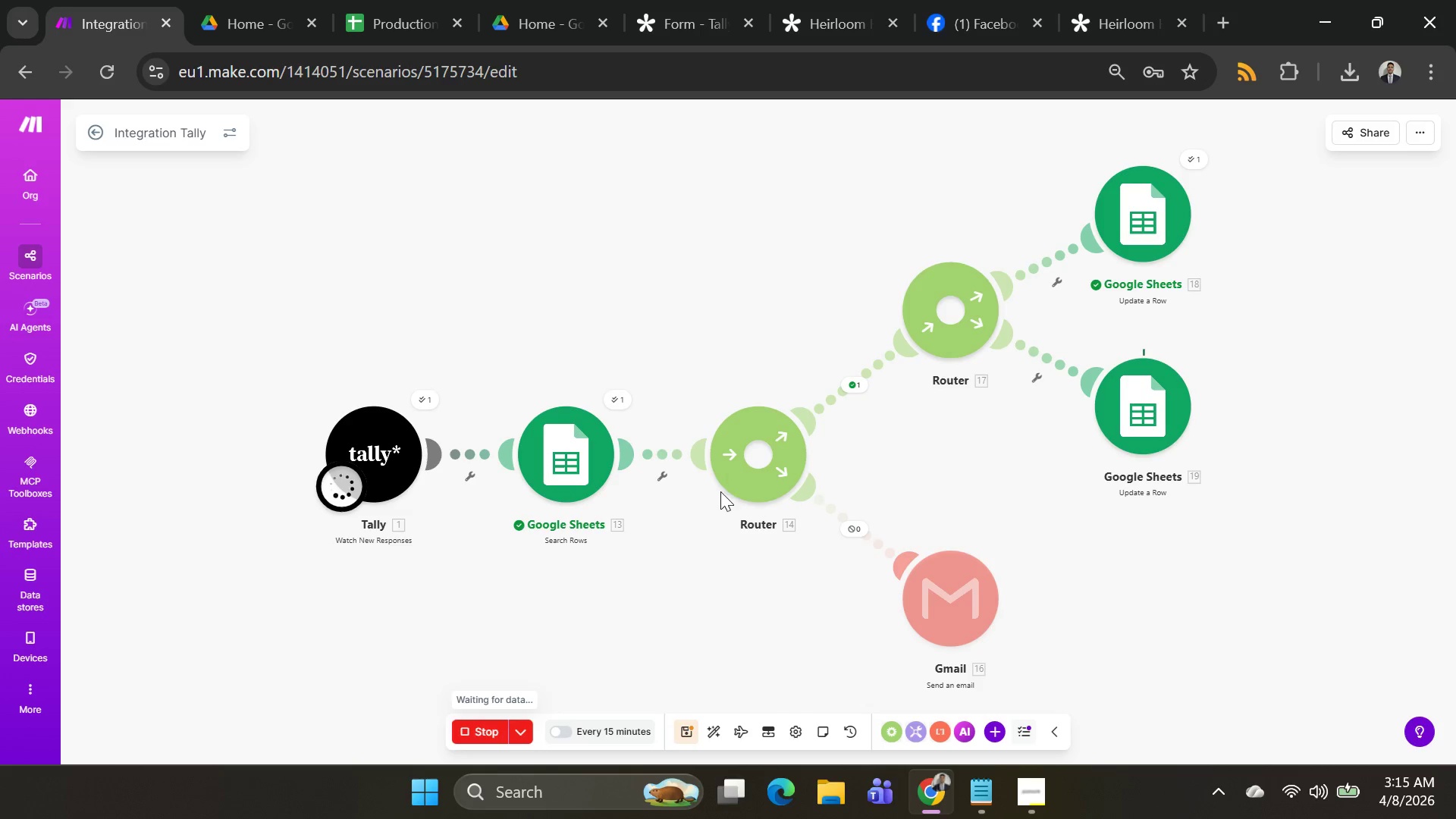 
left_click([475, 731])
 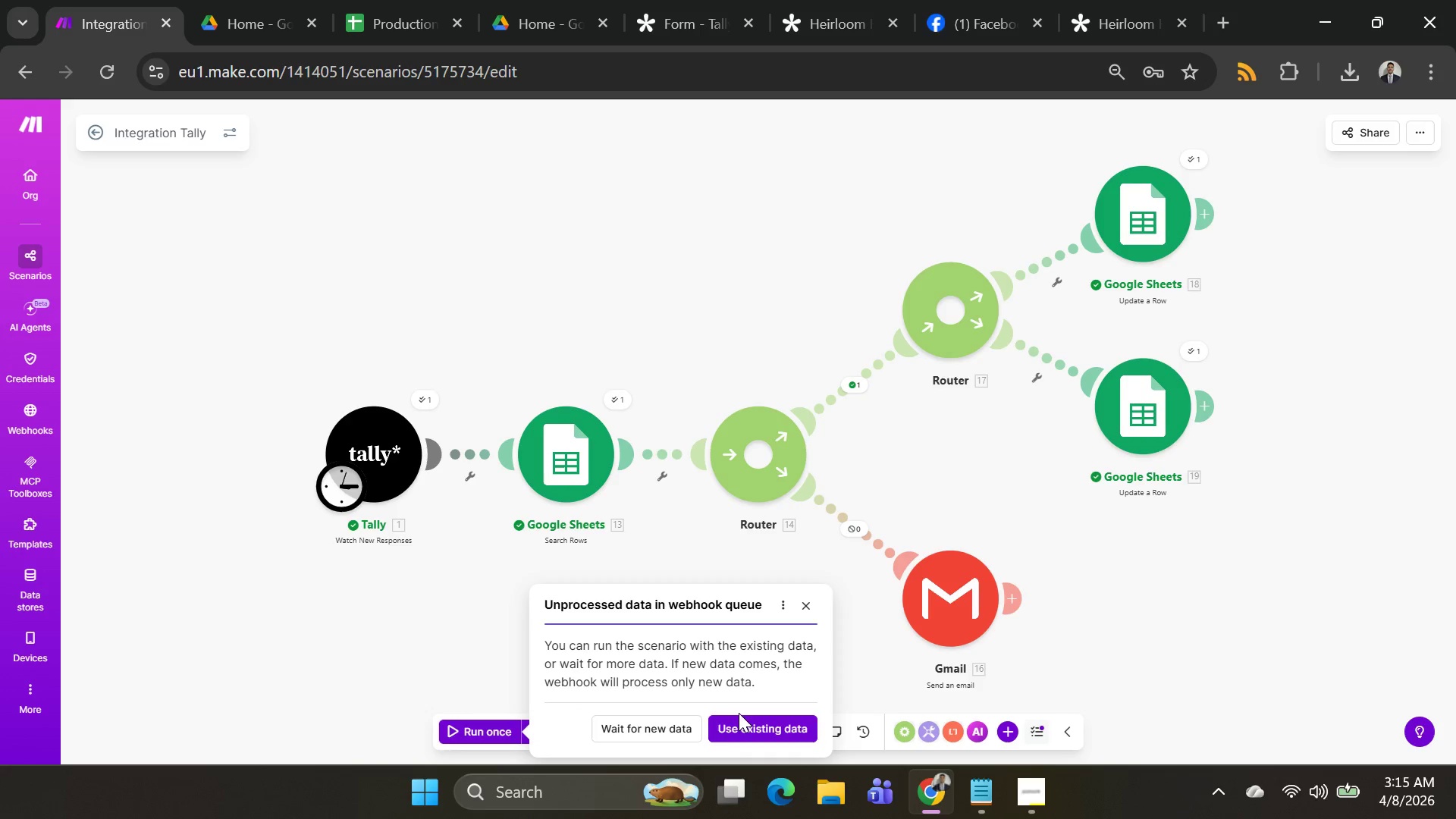 
left_click([800, 732])
 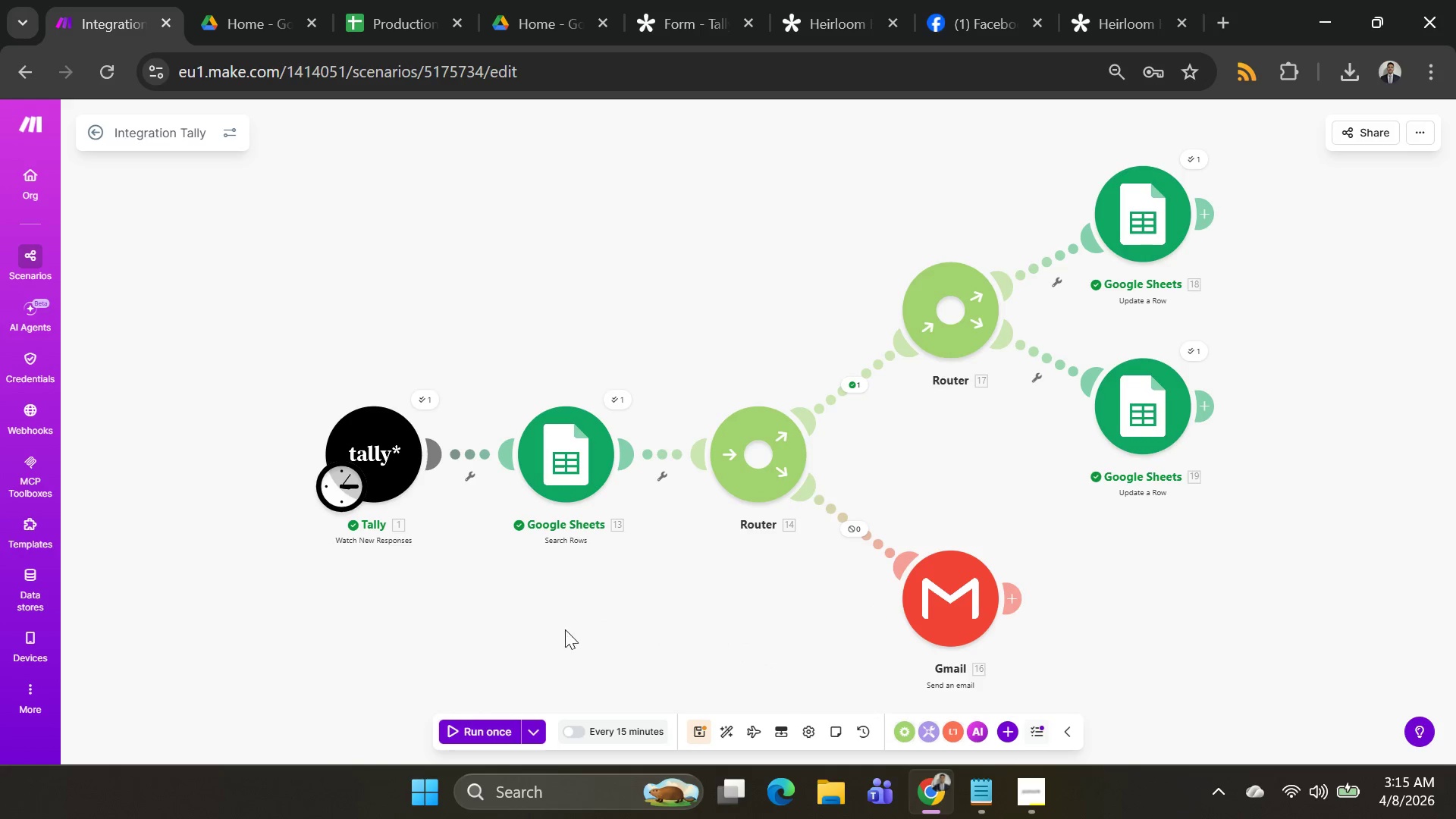 
left_click([497, 730])
 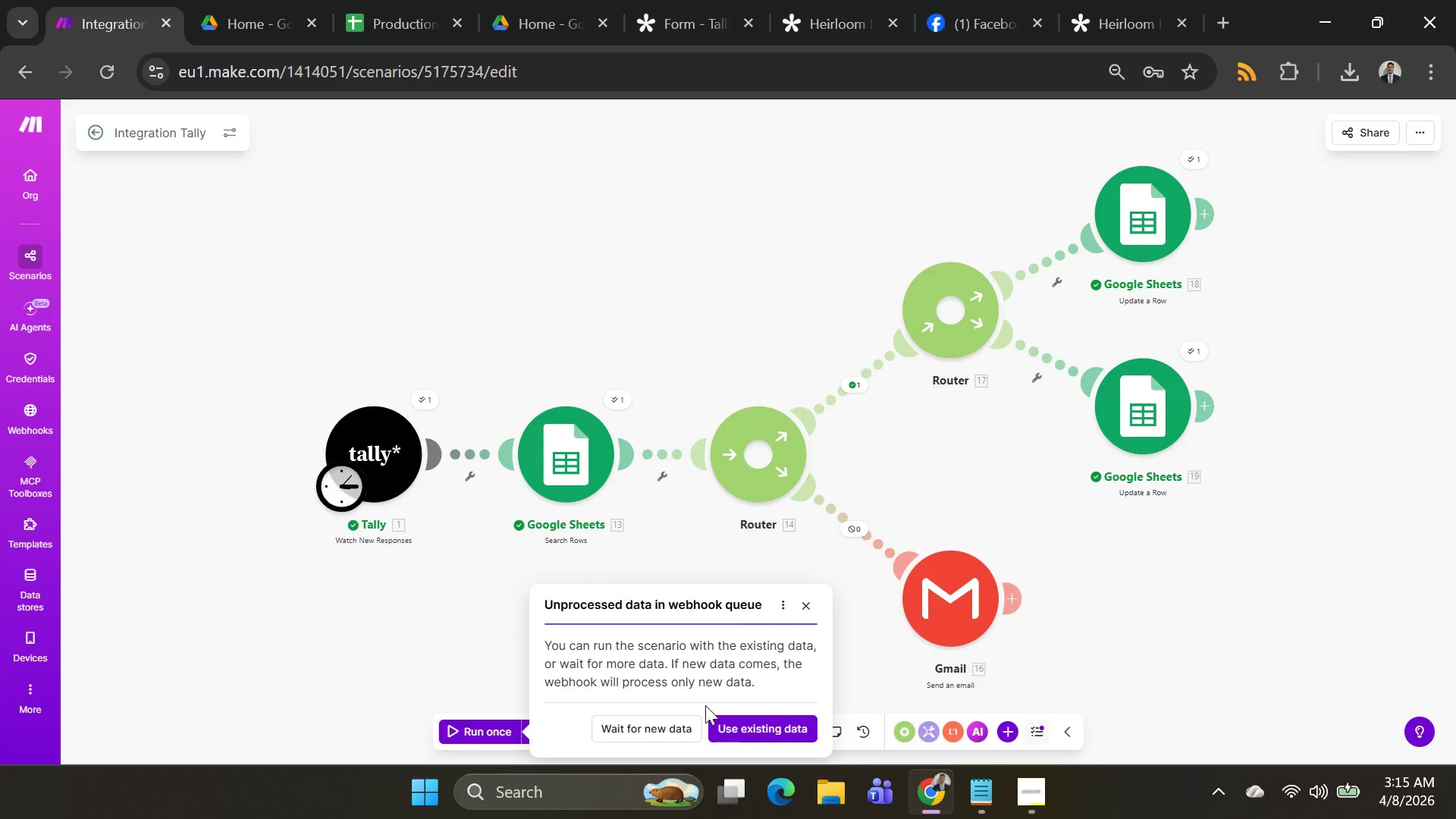 
left_click([755, 720])
 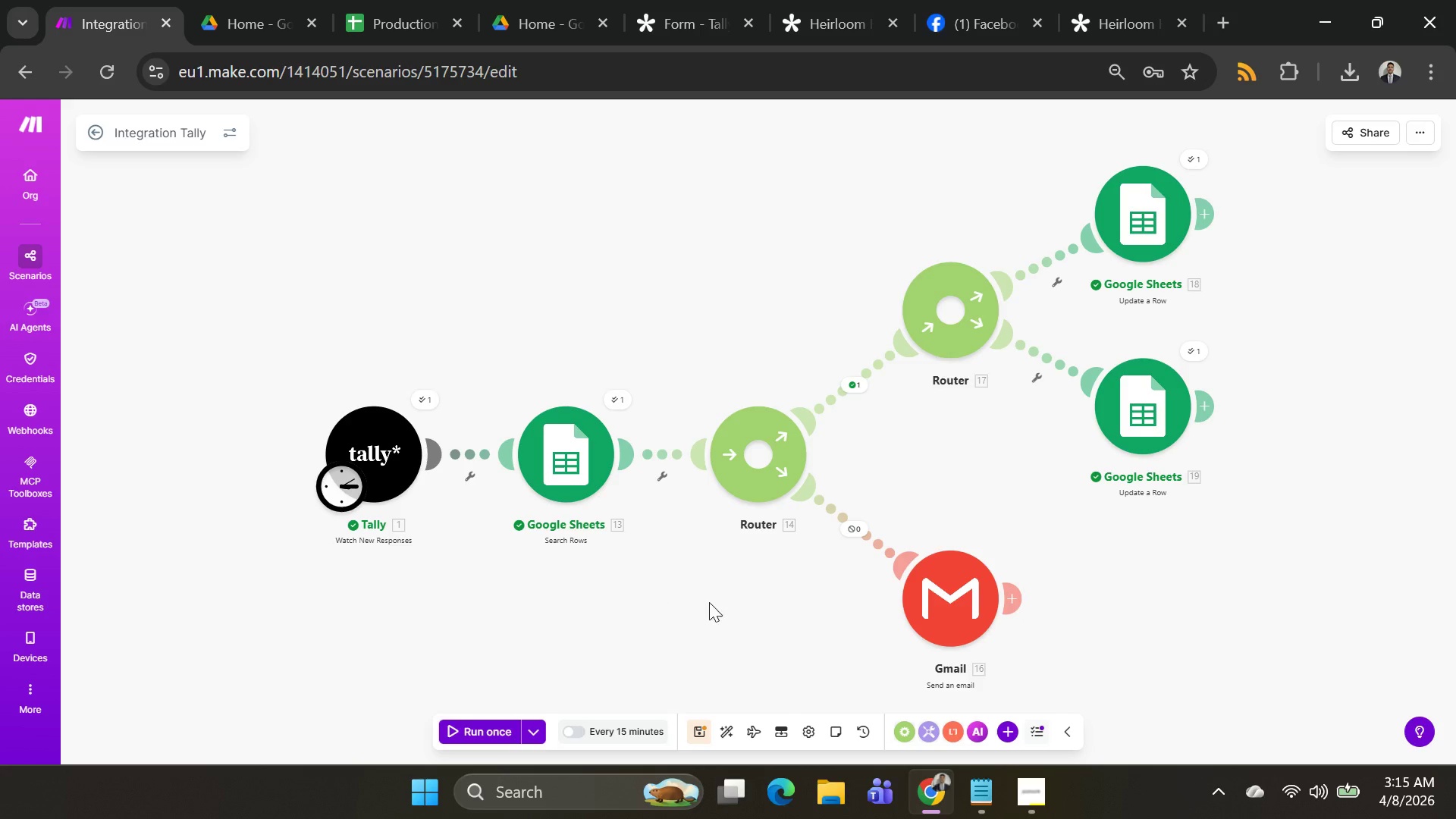 
left_click([492, 731])
 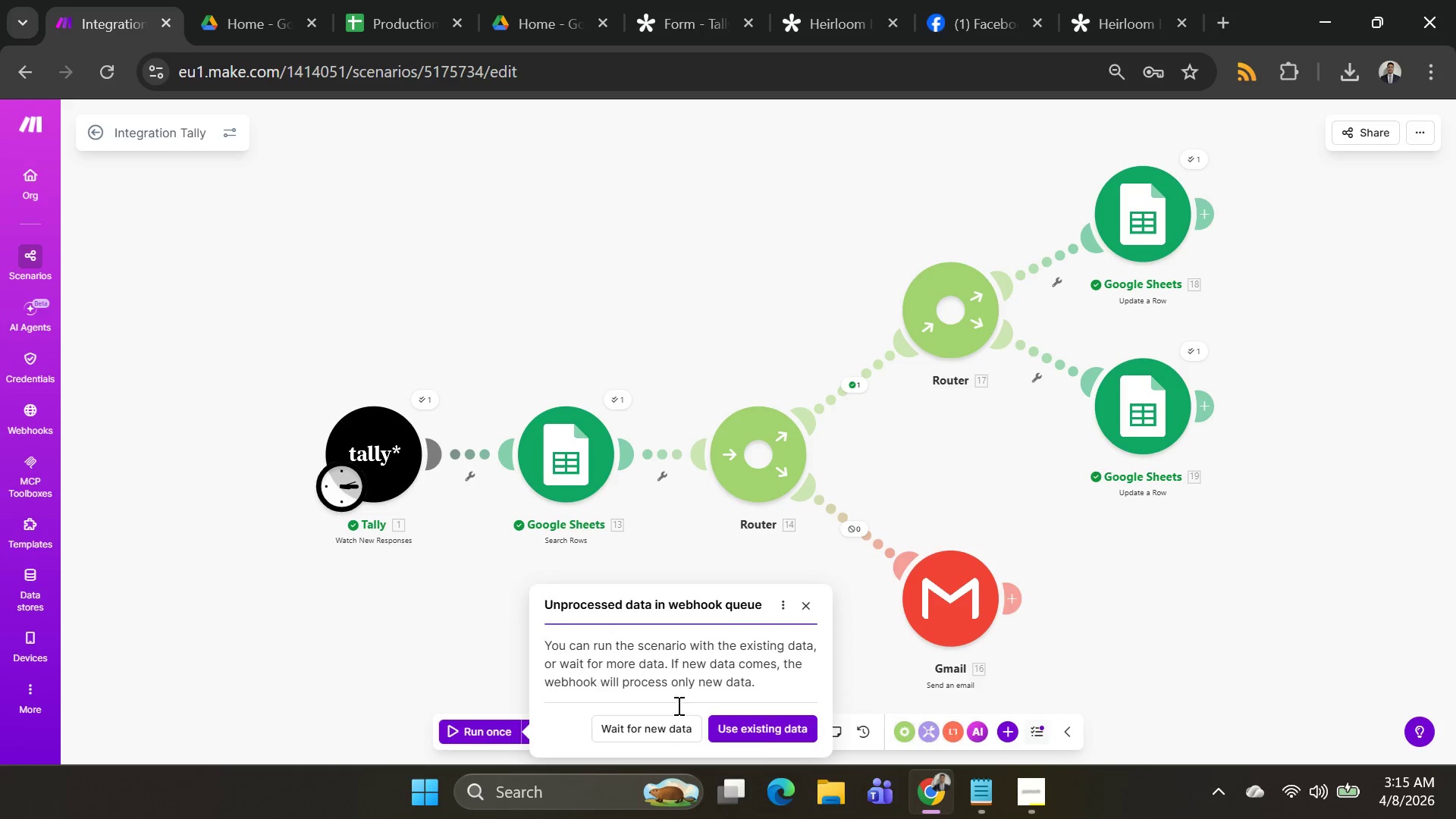 
left_click([757, 733])
 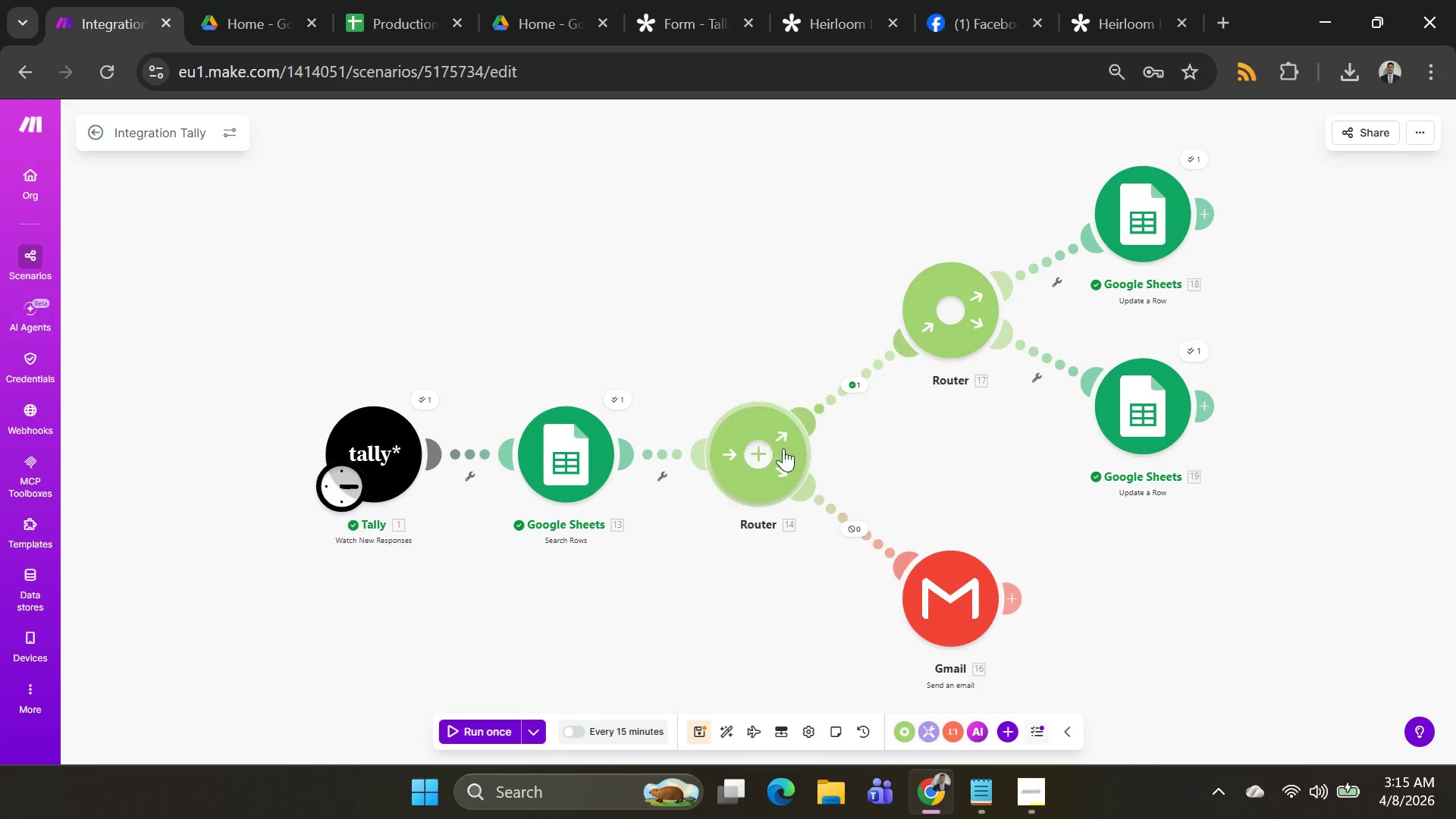 
left_click([491, 724])
 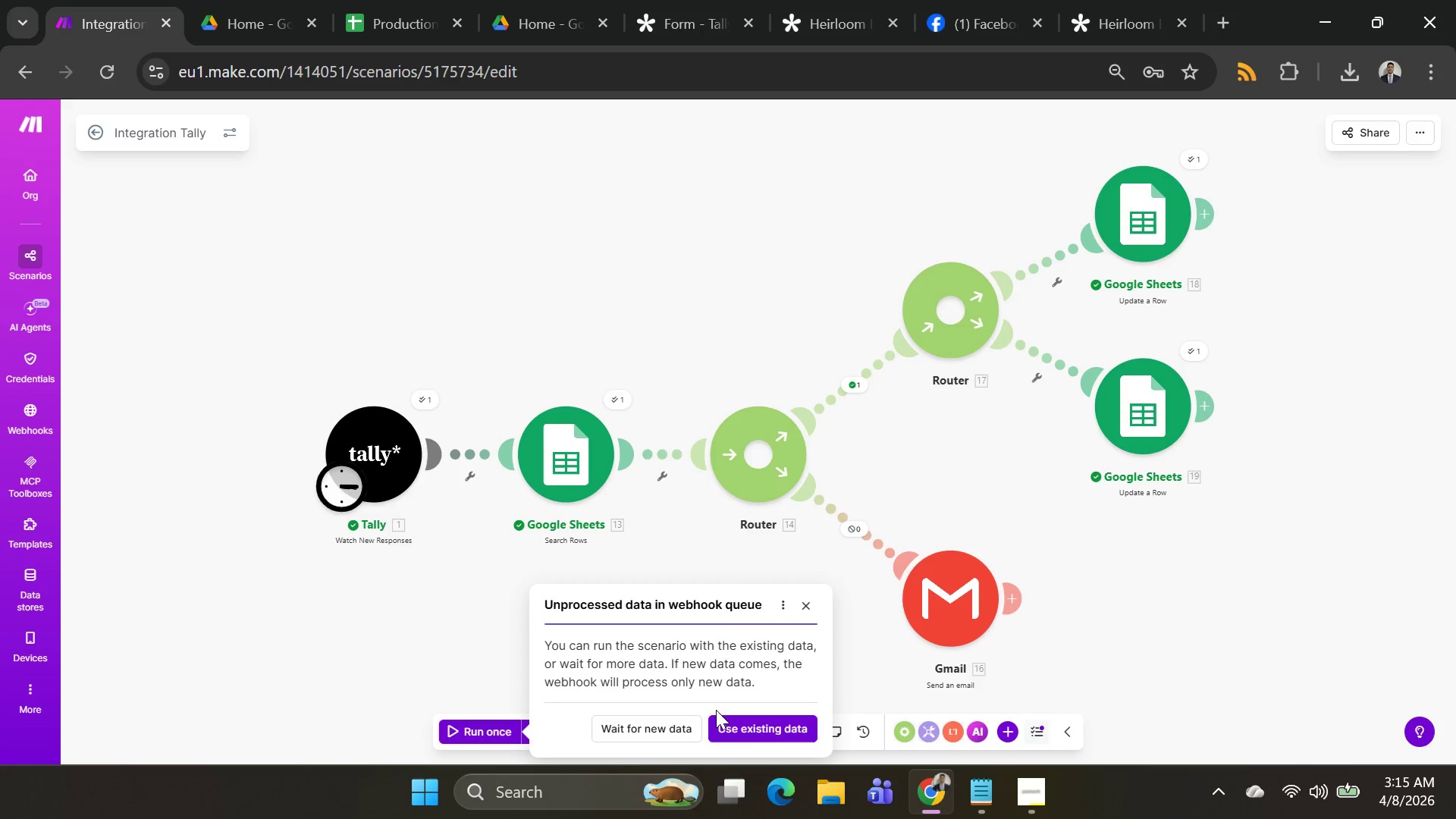 
left_click([747, 717])
 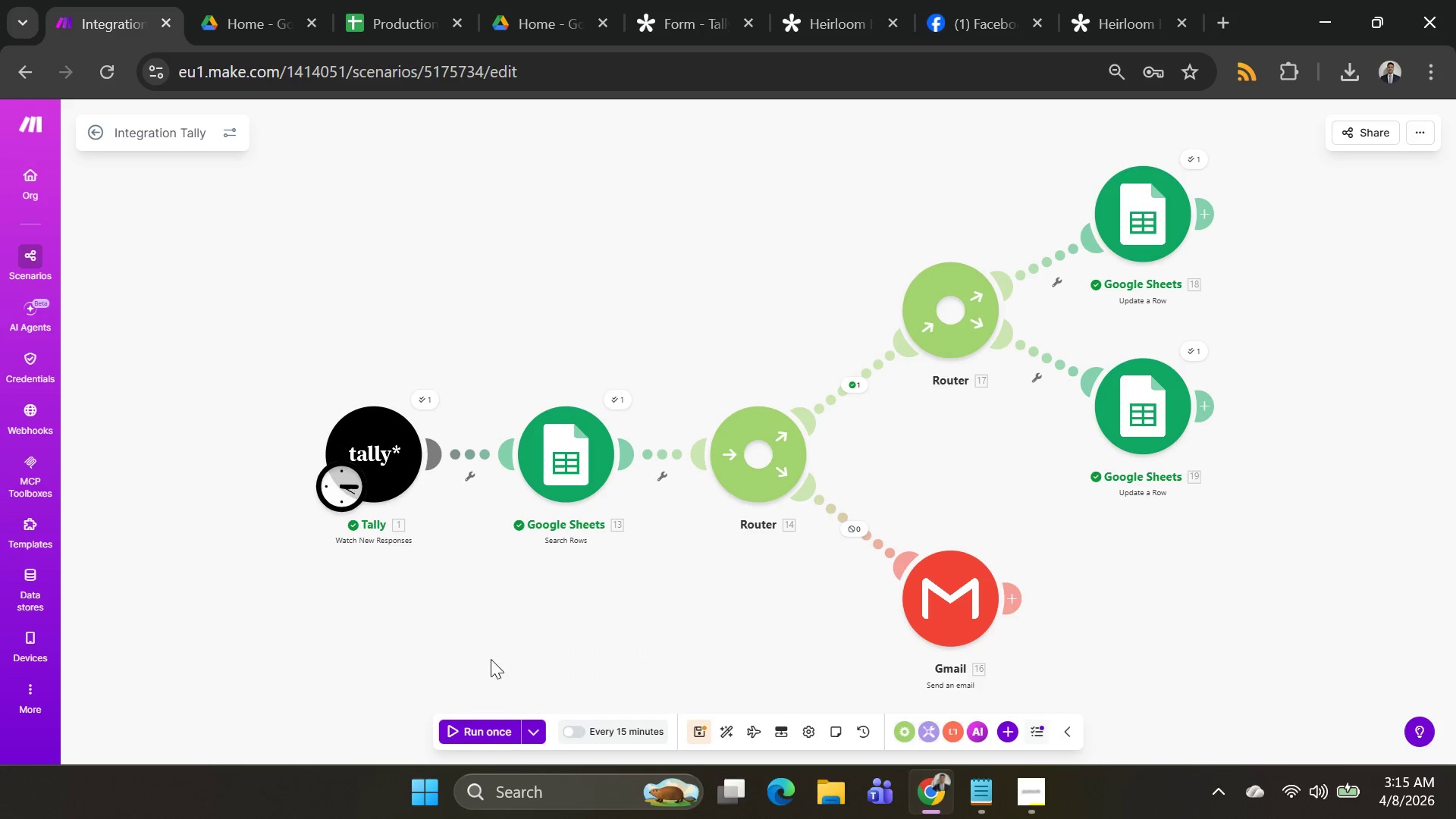 
double_click([494, 742])
 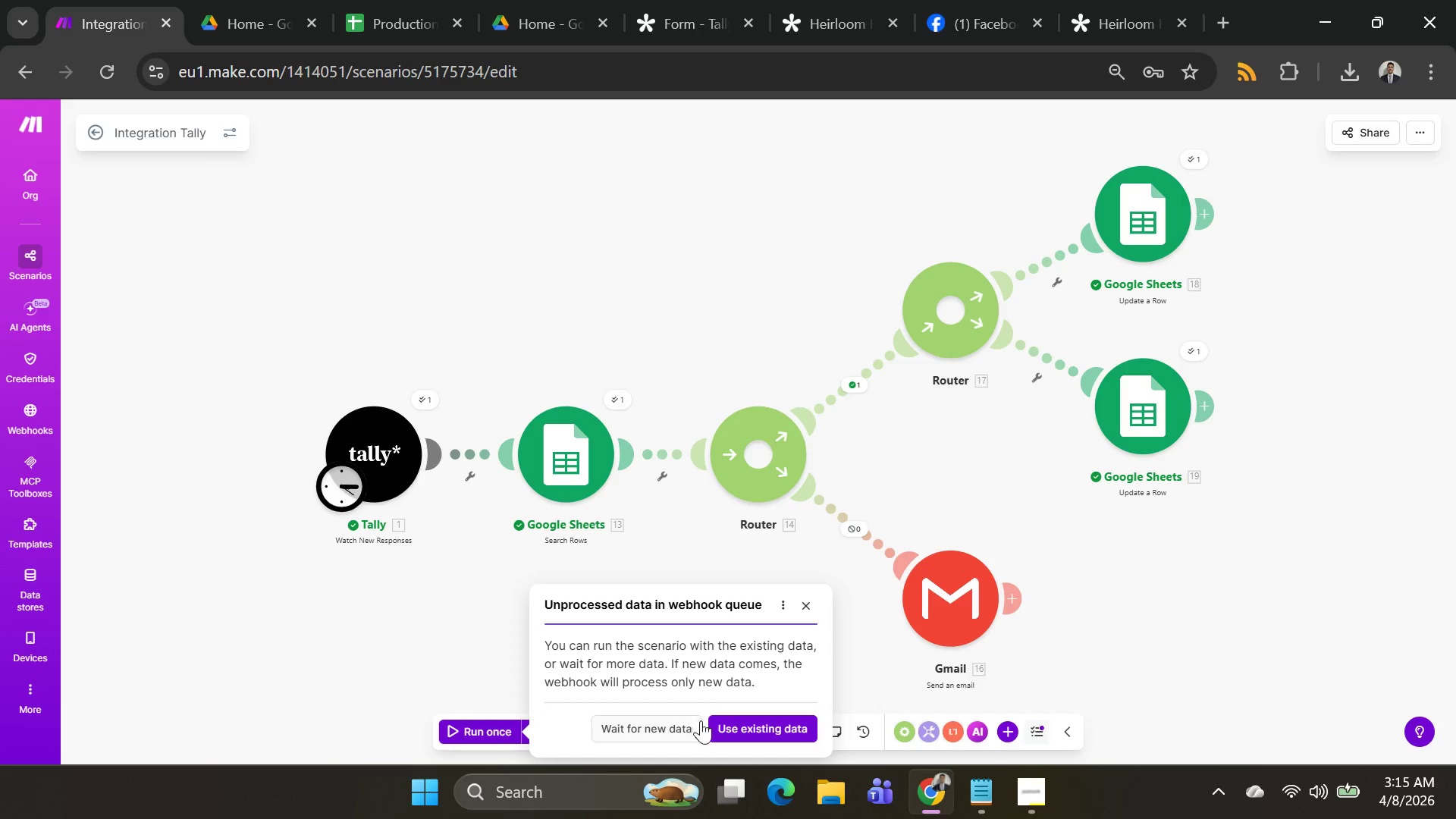 
left_click([724, 722])
 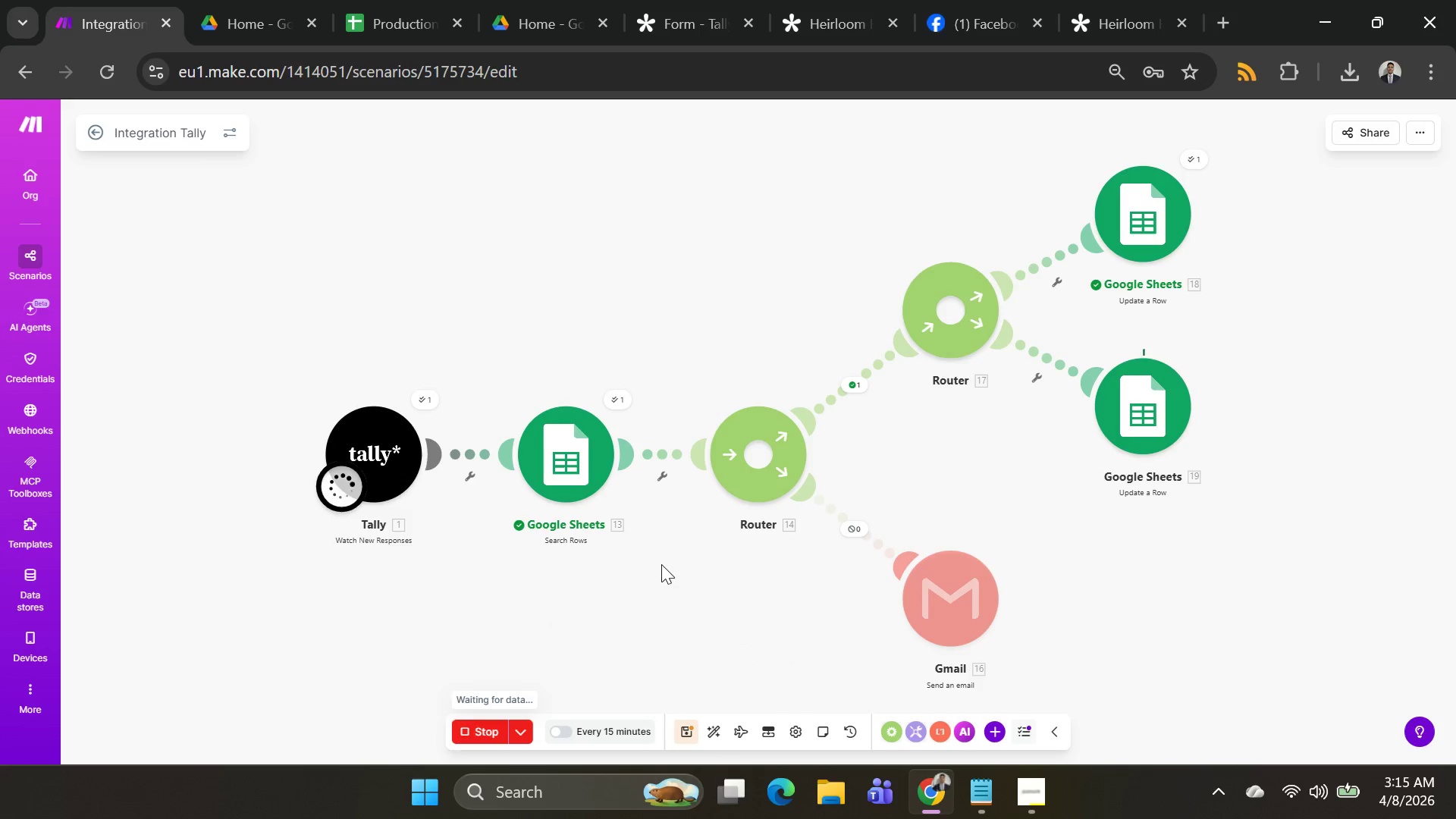 
left_click([468, 725])
 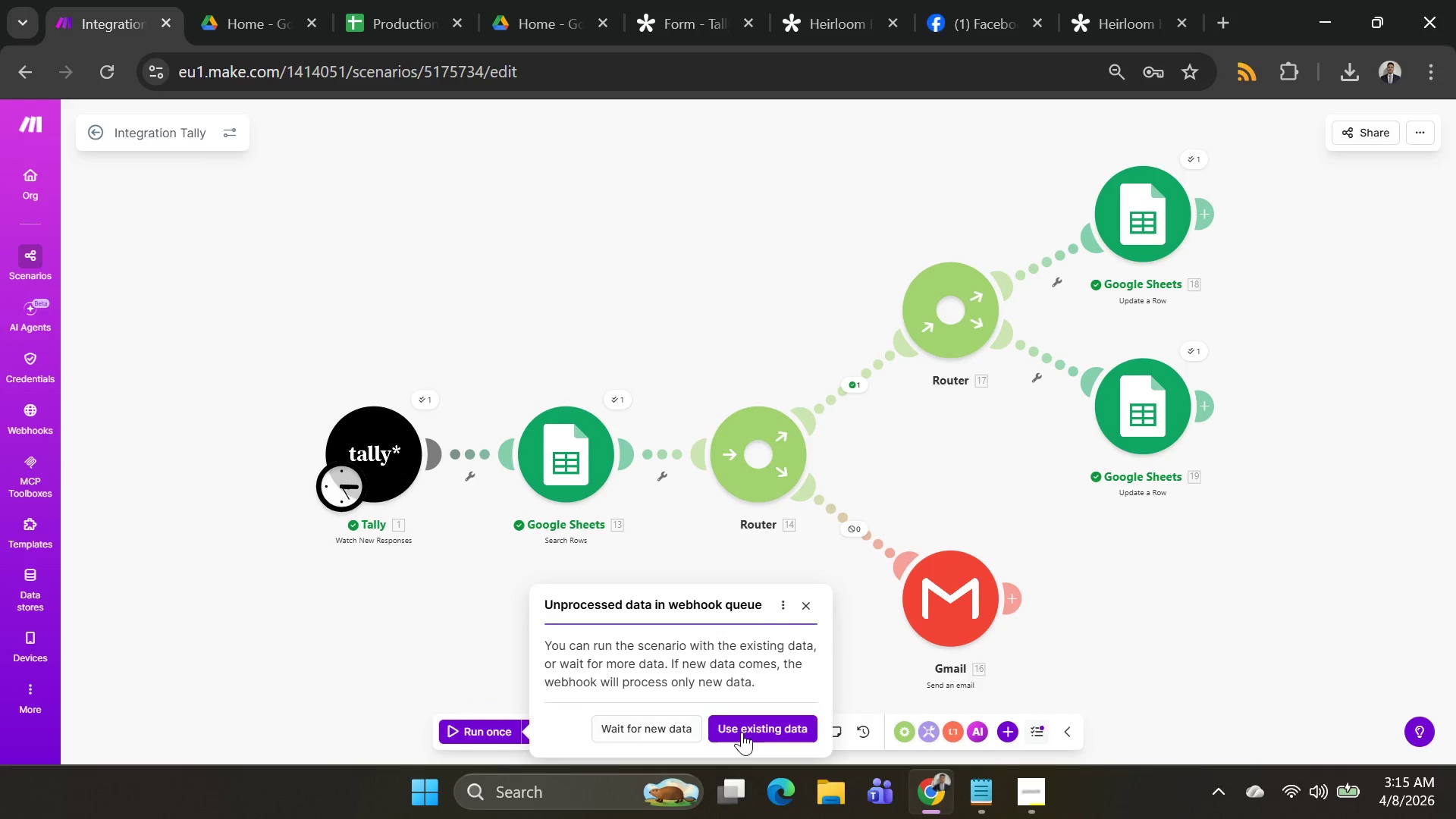 
left_click([758, 730])
 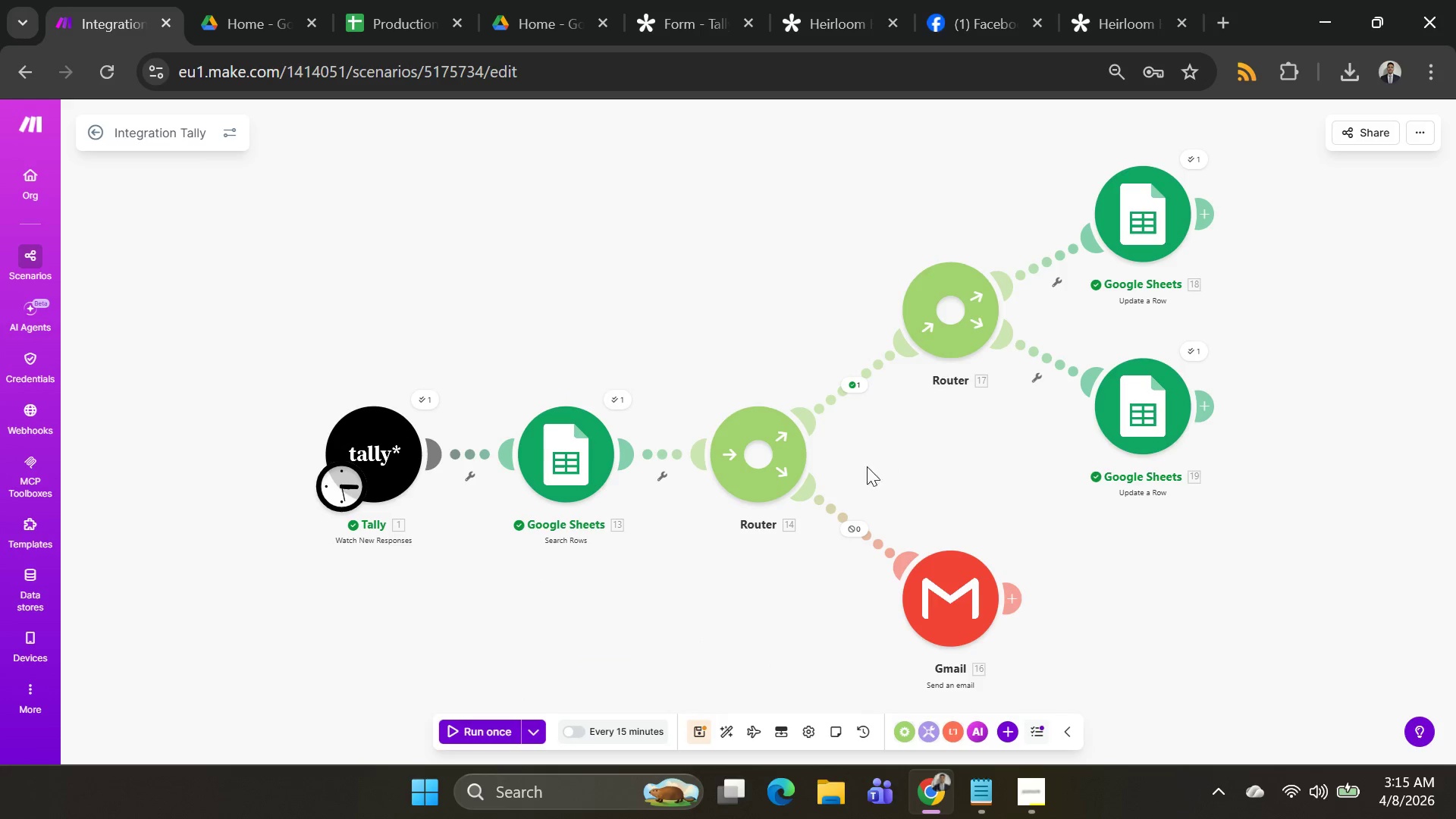 
left_click([472, 733])
 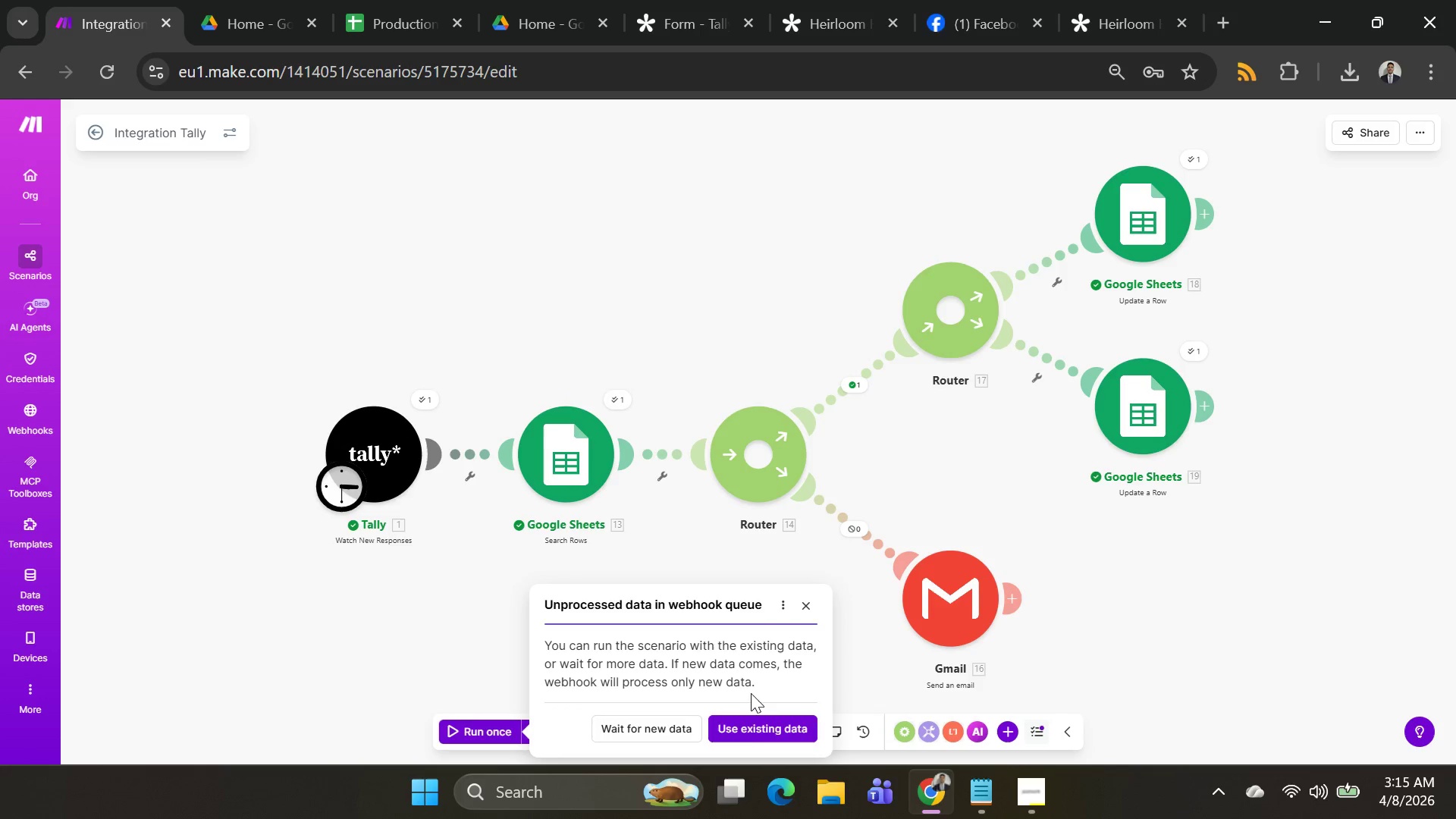 
left_click([756, 726])
 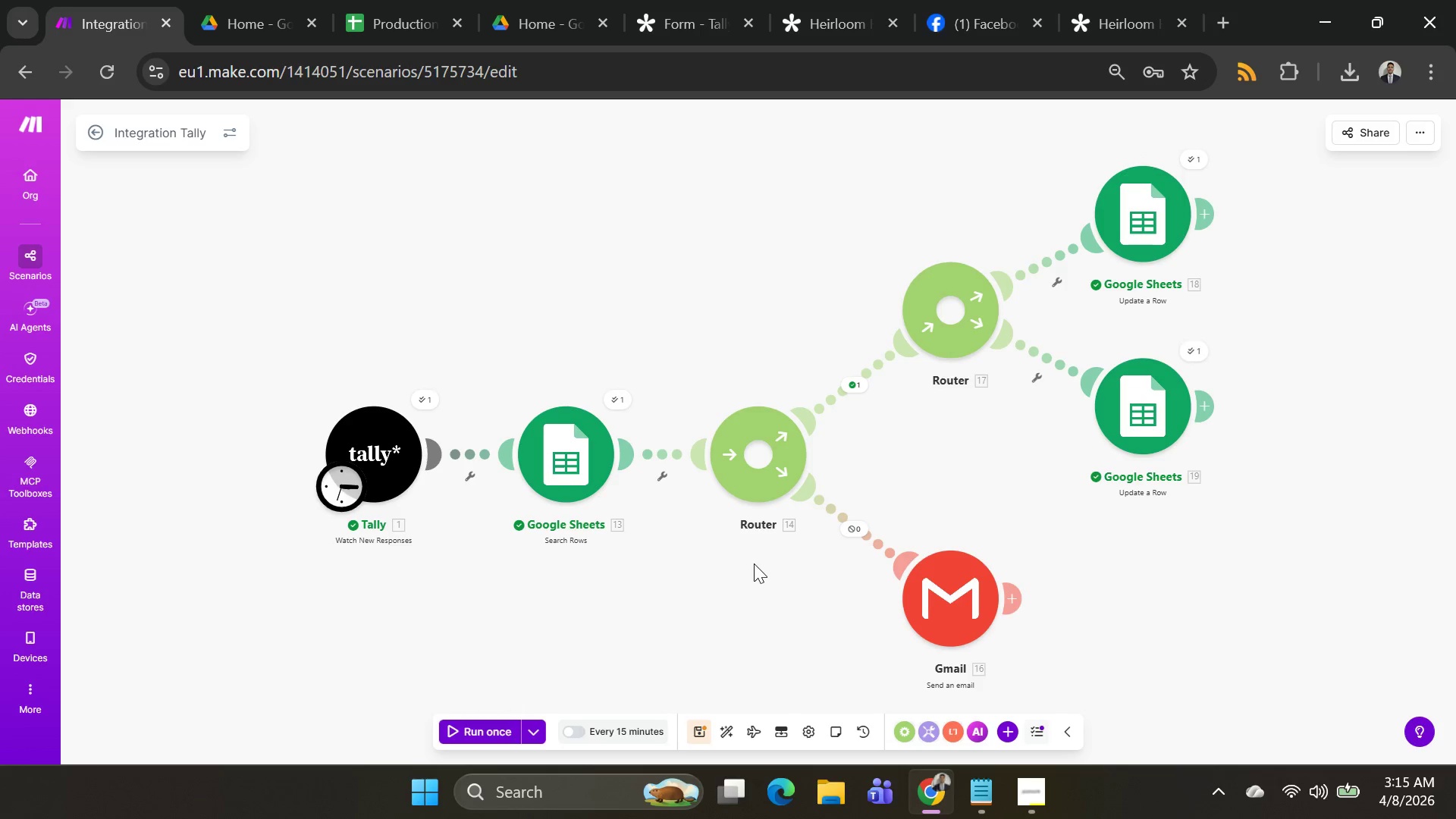 
left_click([491, 719])
 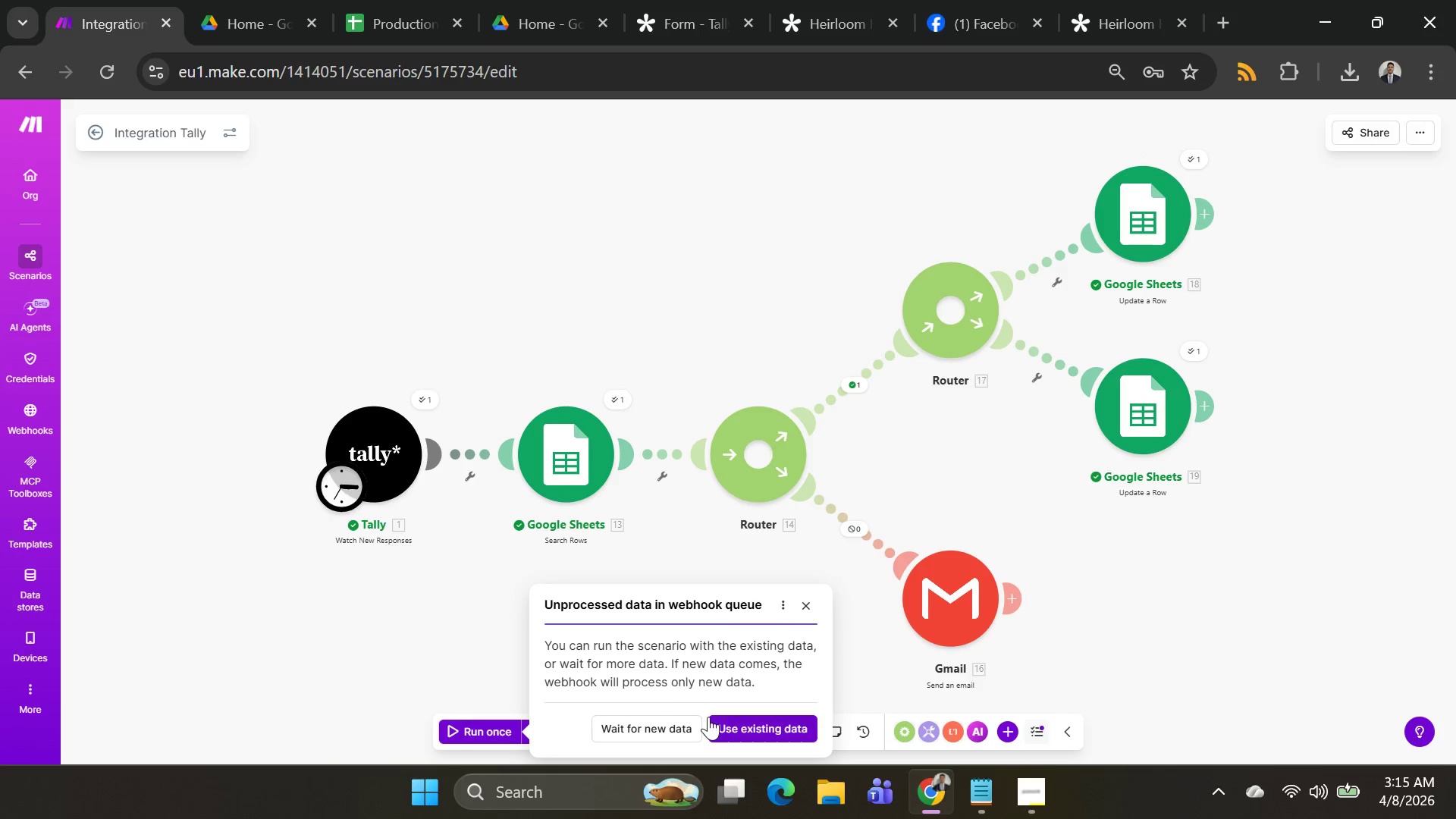 
left_click([749, 721])
 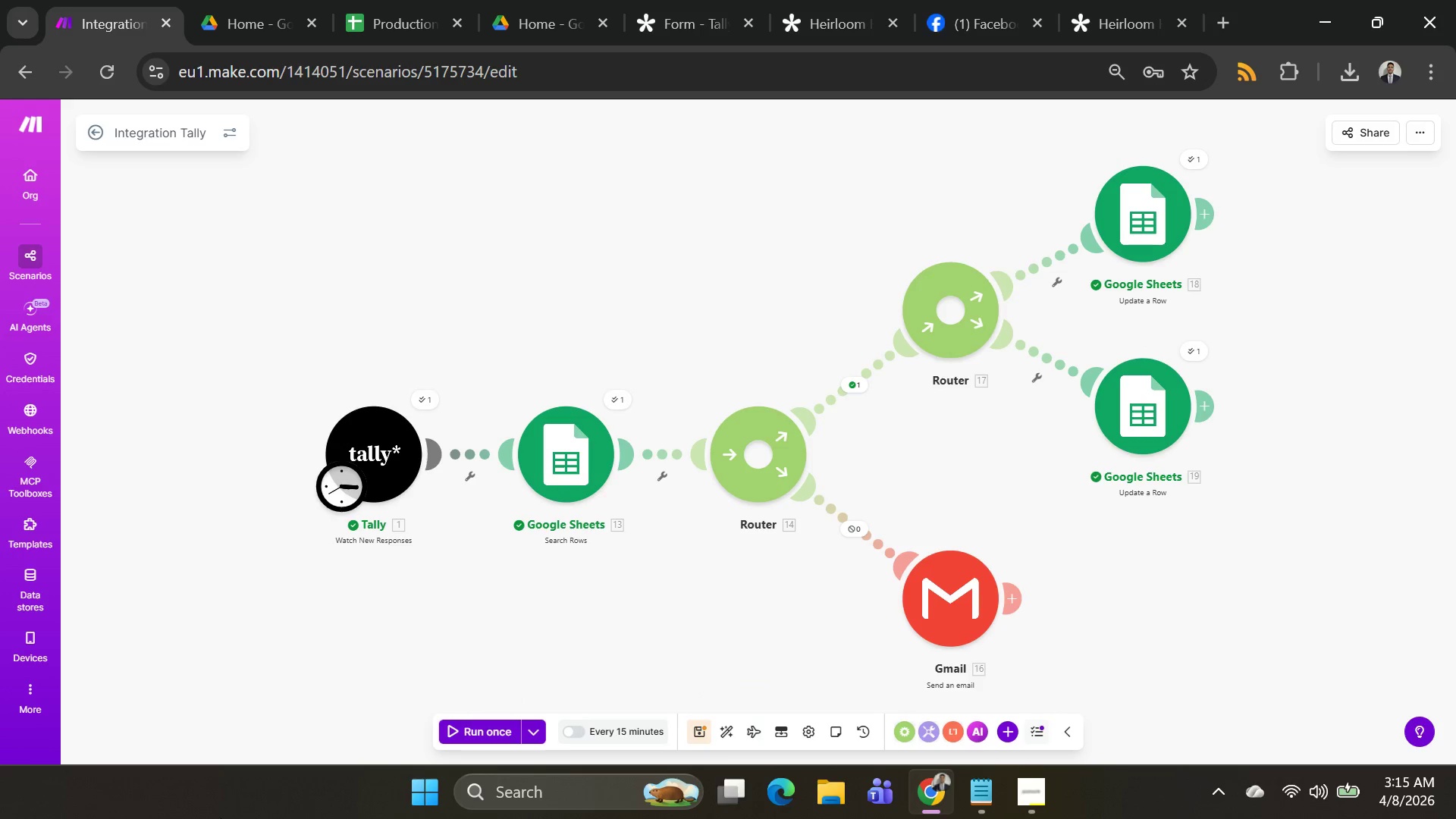 
wait(6.75)
 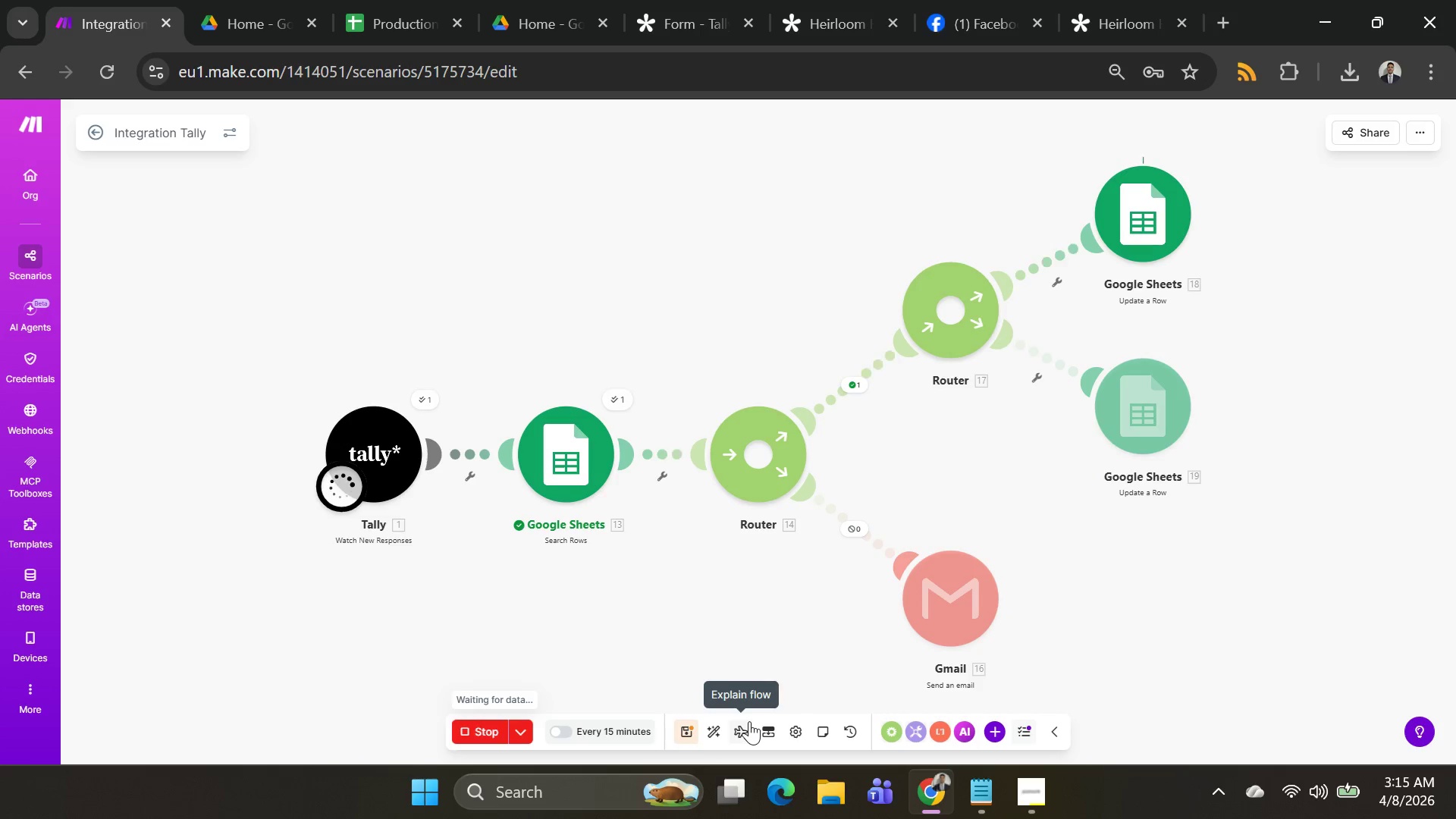 
left_click([389, 20])
 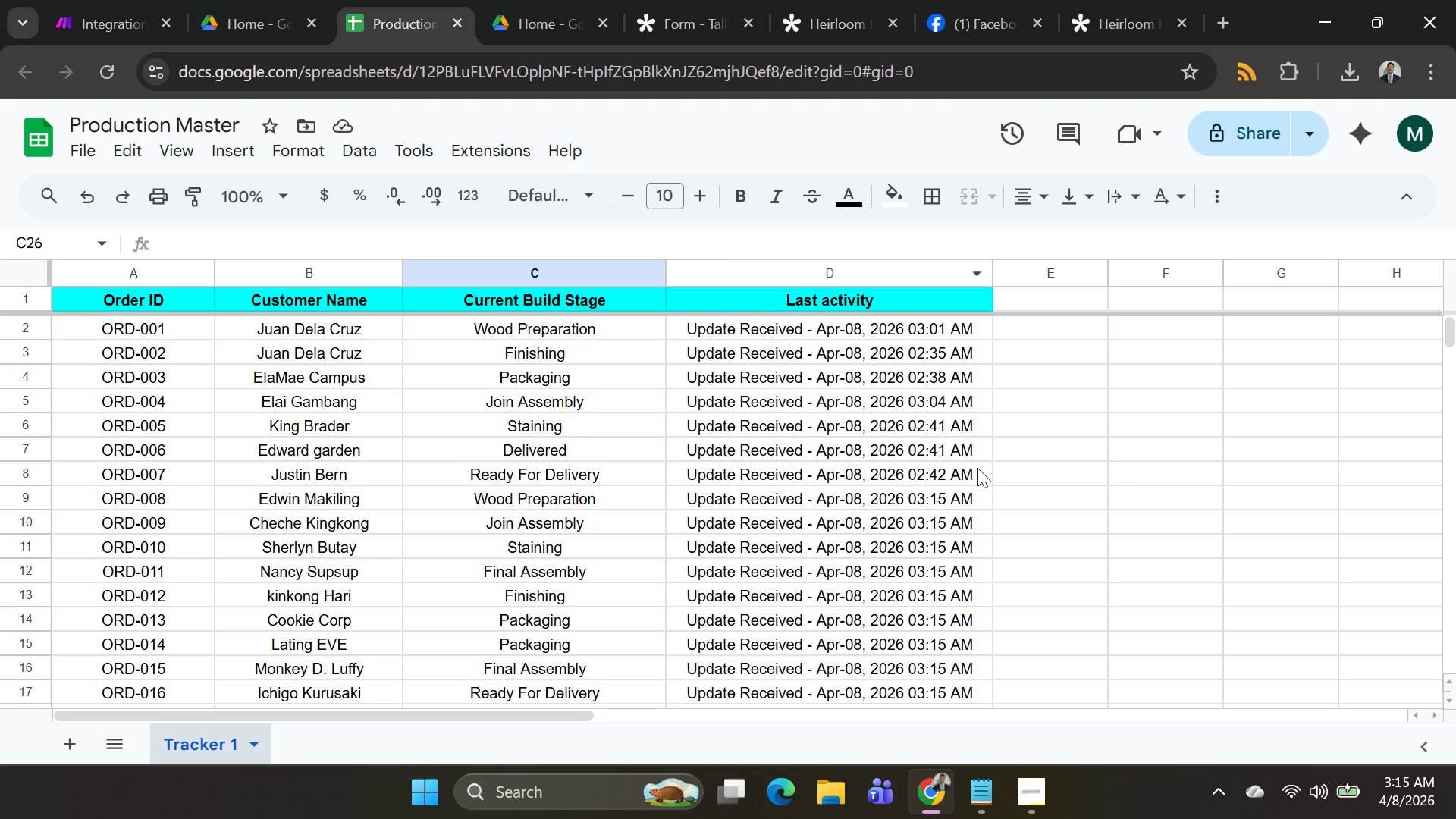 
scroll: coordinate [924, 487], scroll_direction: down, amount: 2.0
 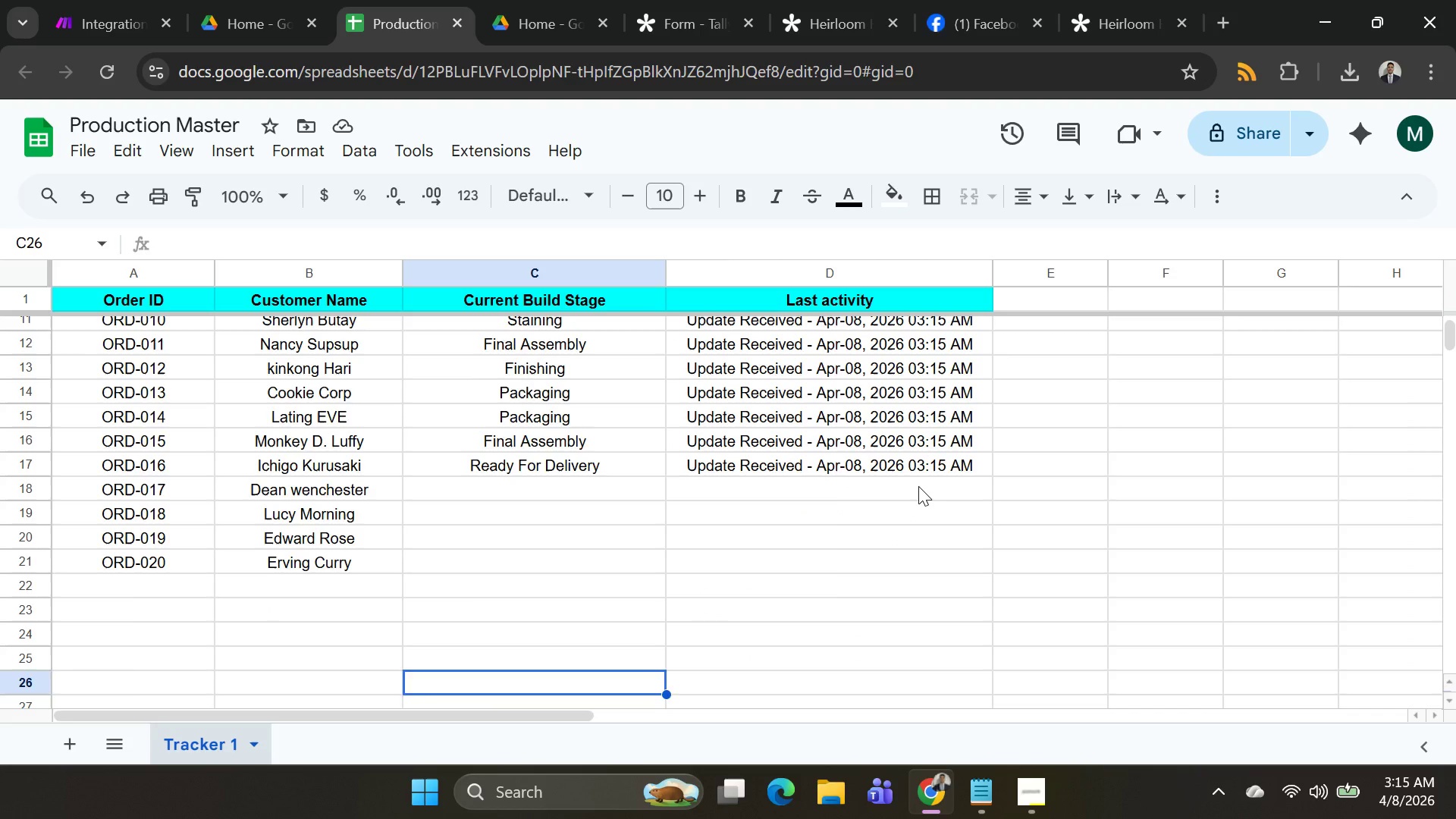 
scroll: coordinate [896, 474], scroll_direction: up, amount: 2.0
 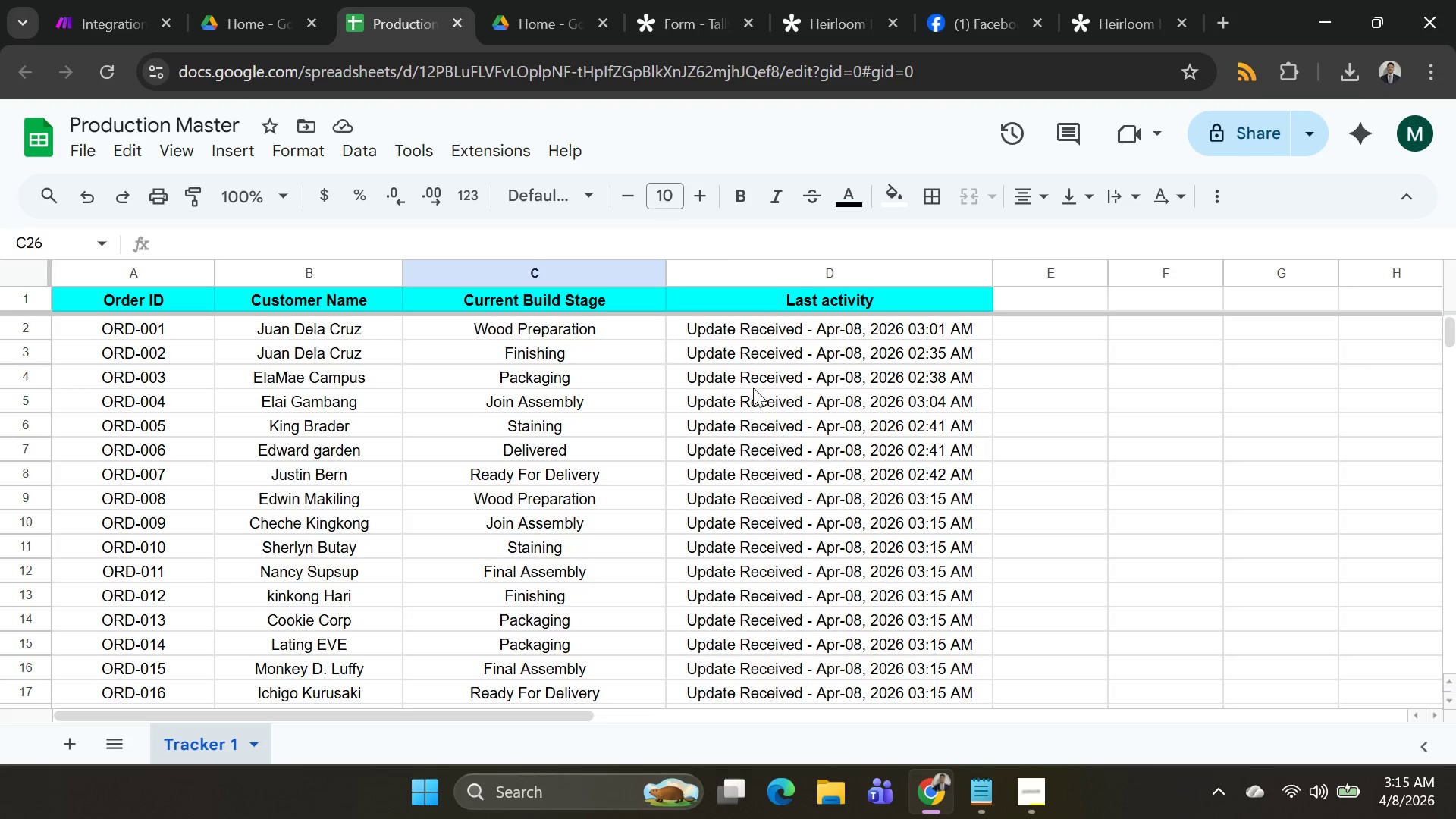 
scroll: coordinate [750, 381], scroll_direction: down, amount: 2.0
 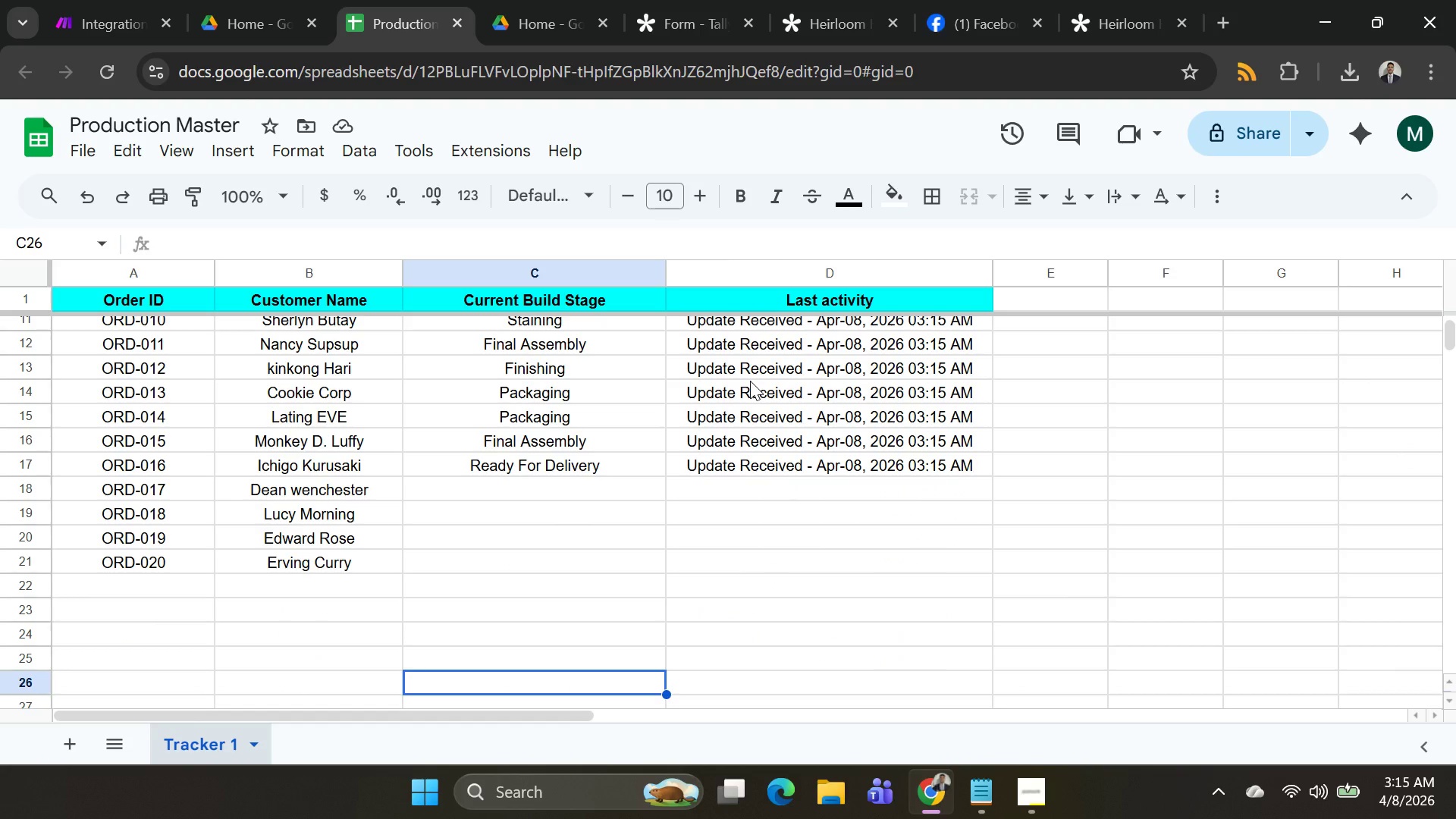 
wait(10.07)
 